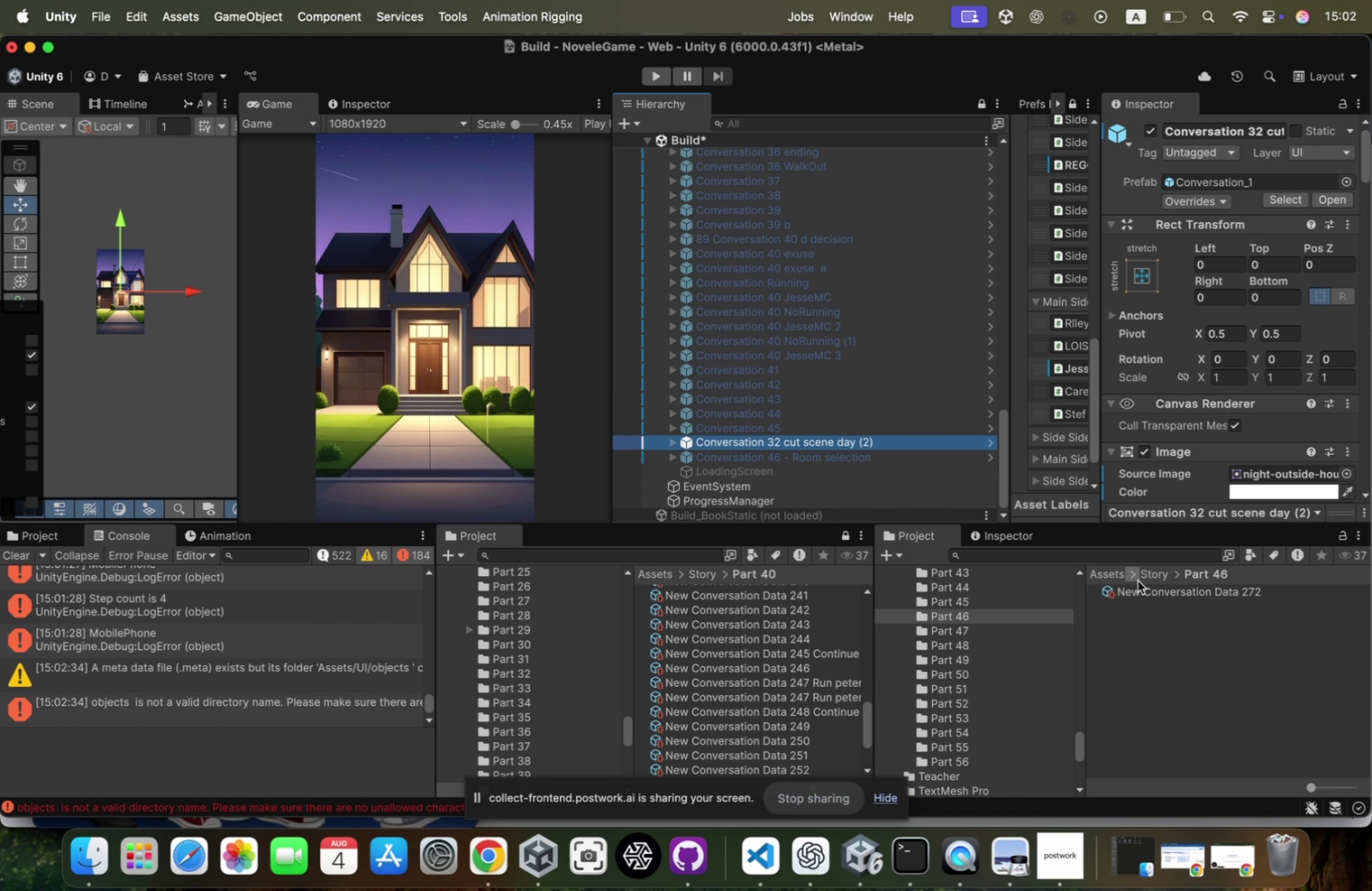 
left_click([1137, 588])
 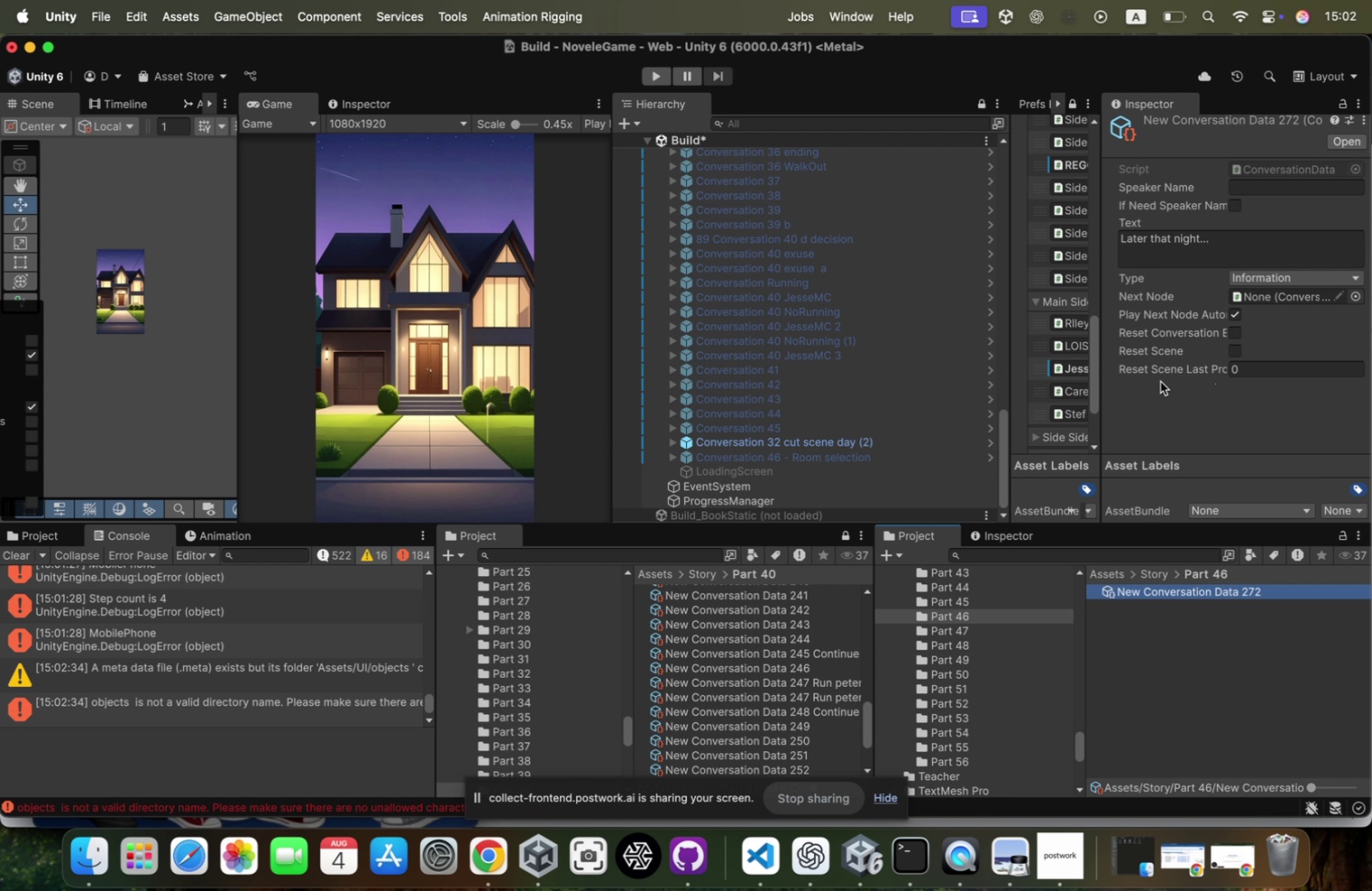 
key(ArrowRight)
 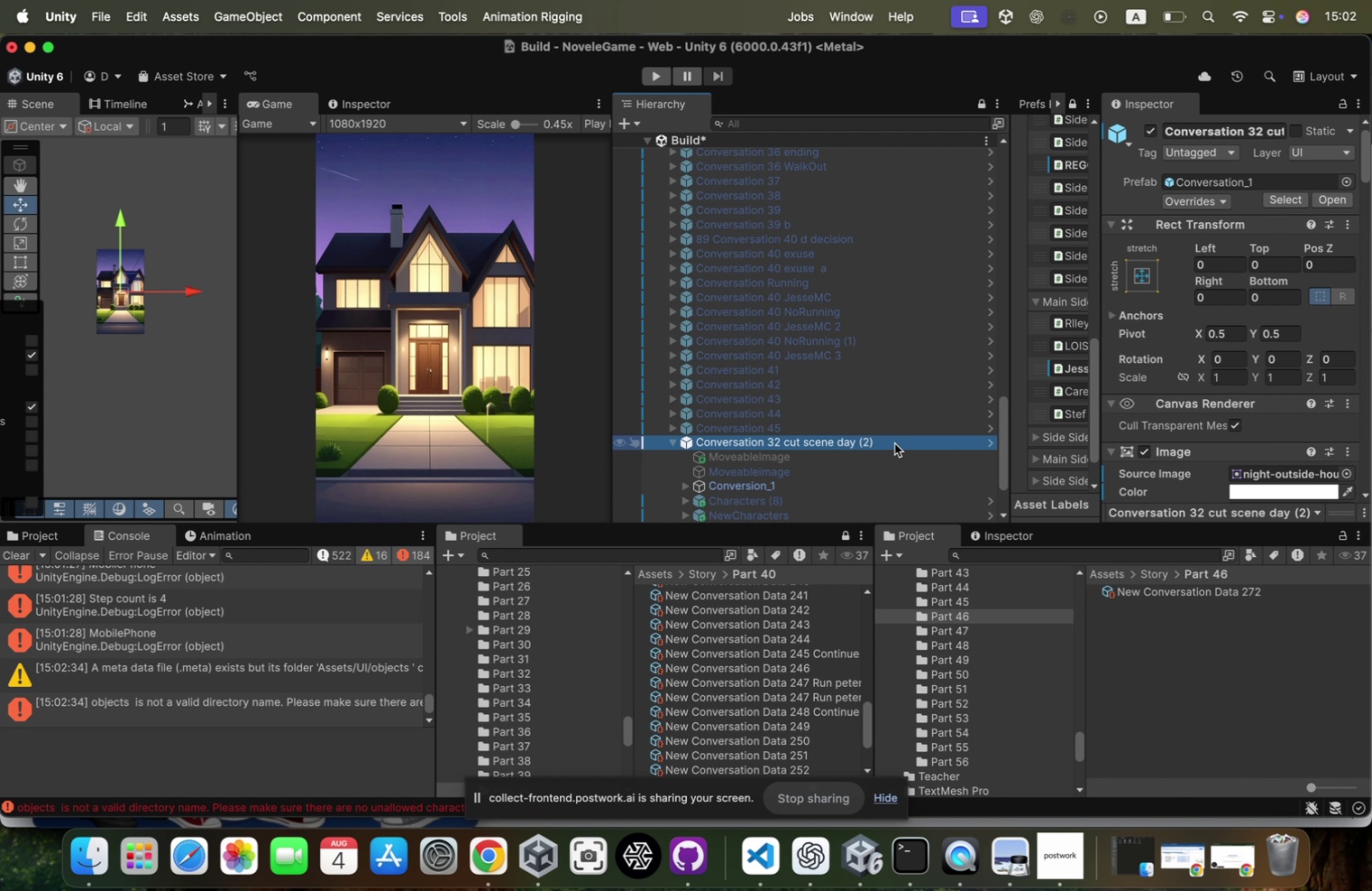 
key(ArrowDown)
 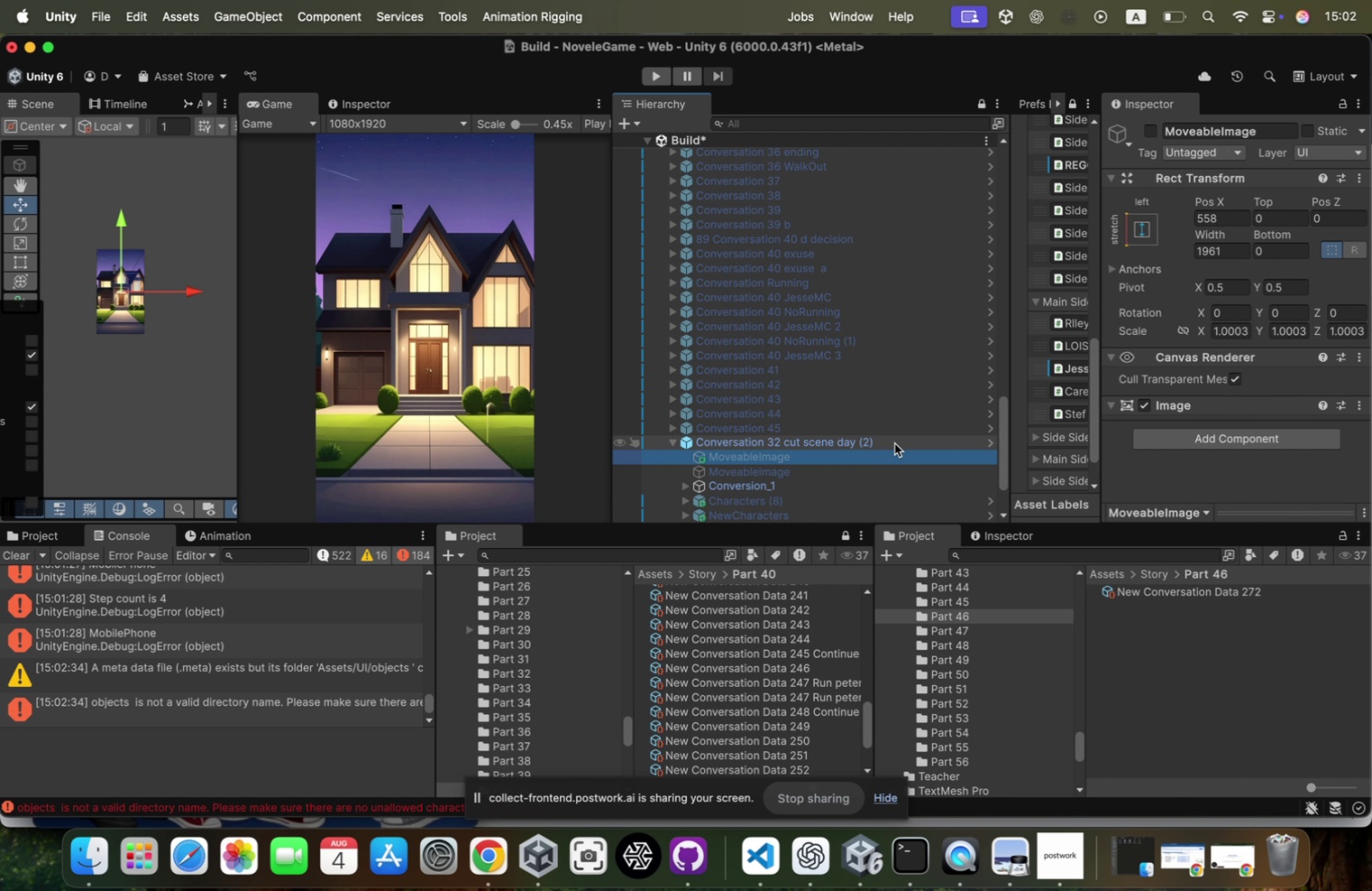 
key(ArrowDown)
 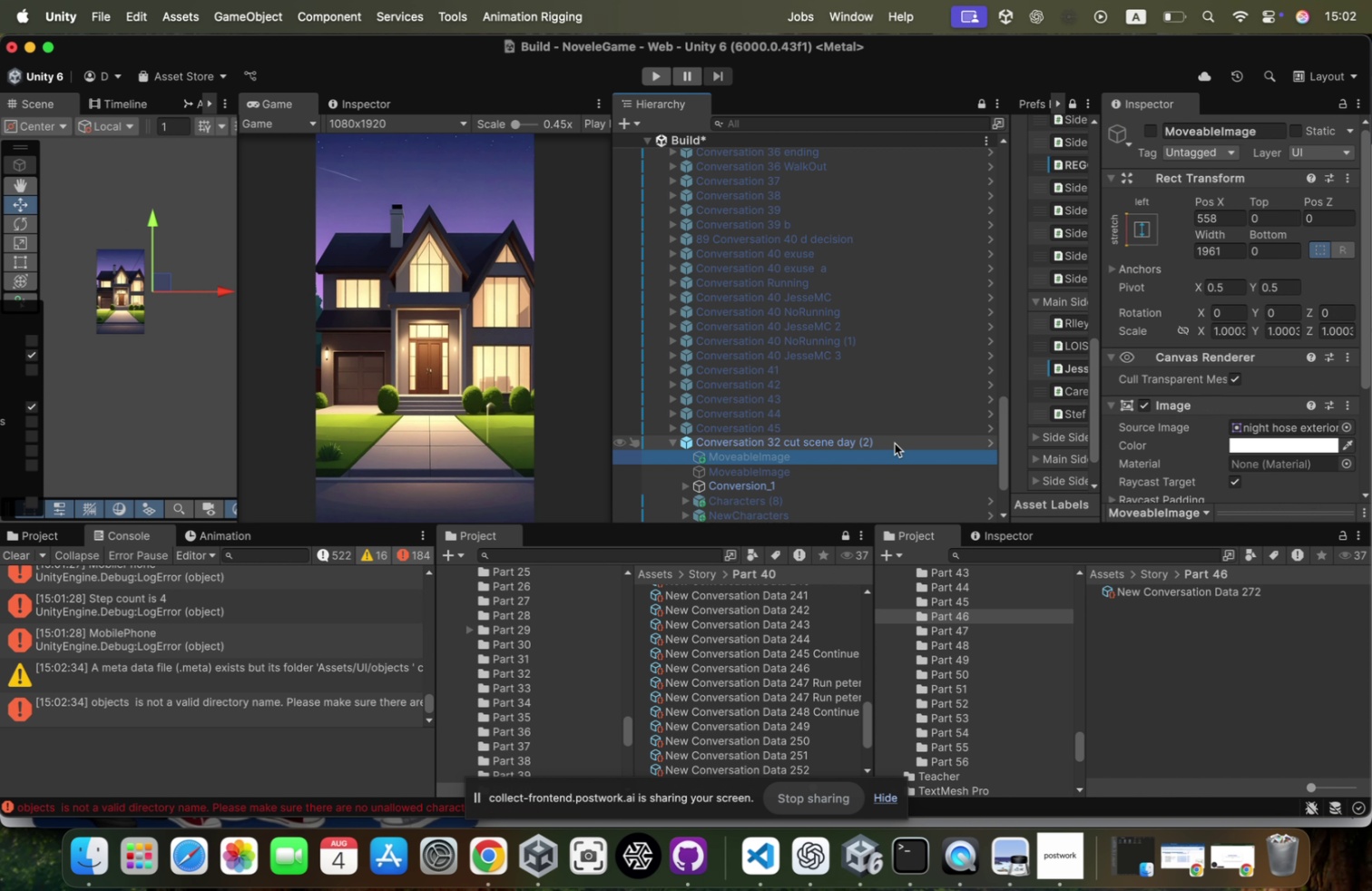 
key(ArrowDown)
 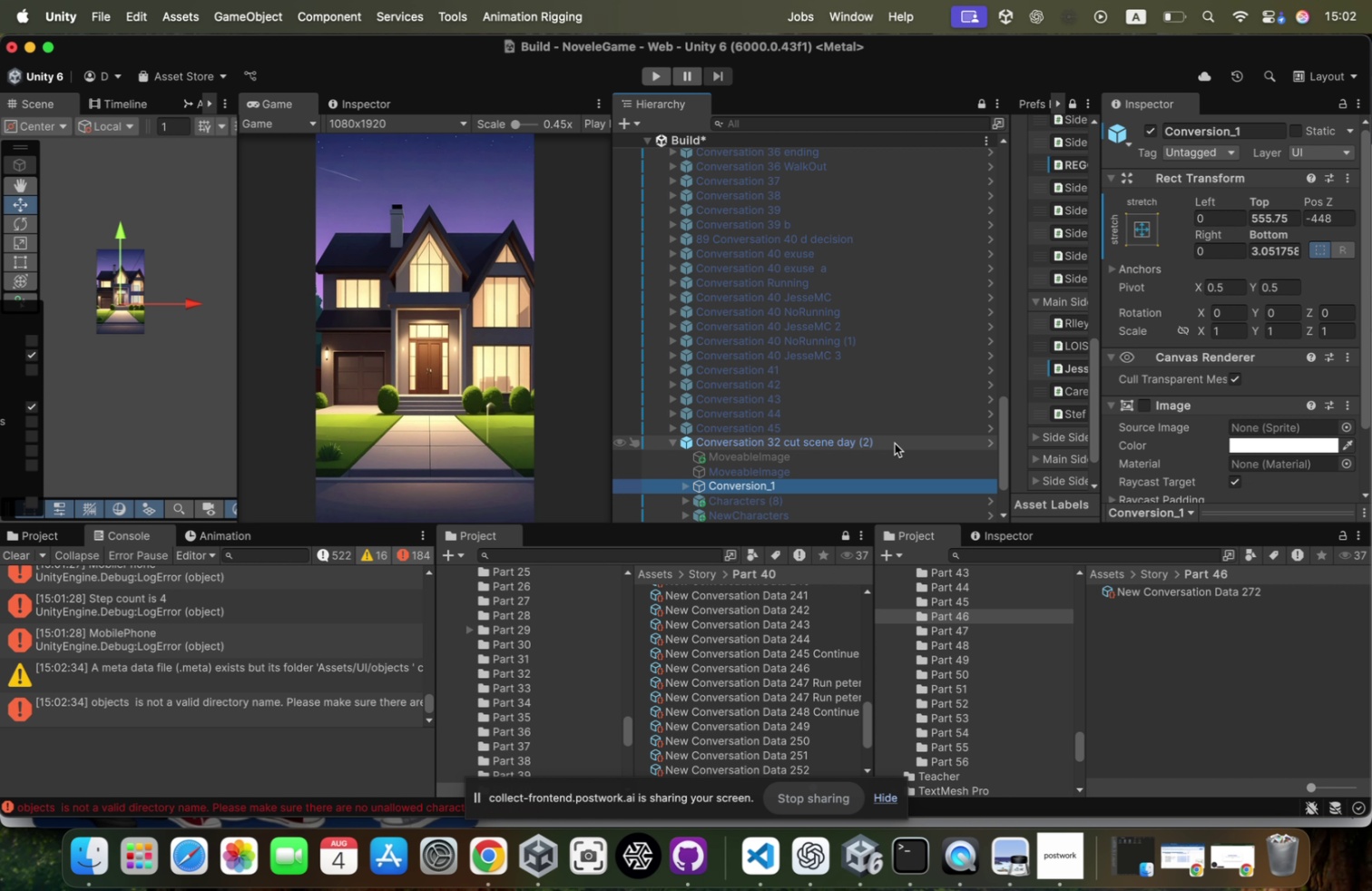 
key(ArrowUp)
 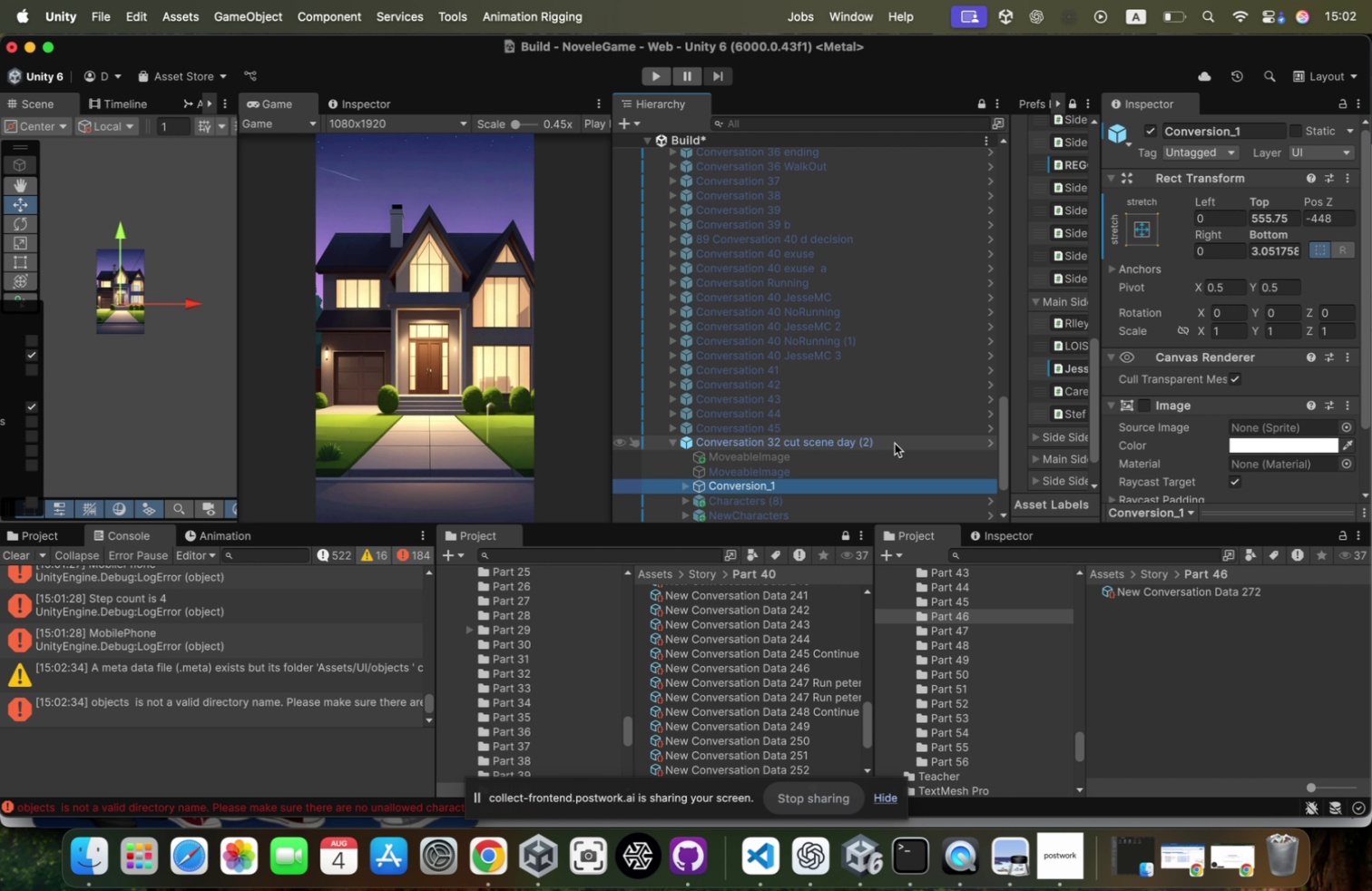 
key(ArrowRight)
 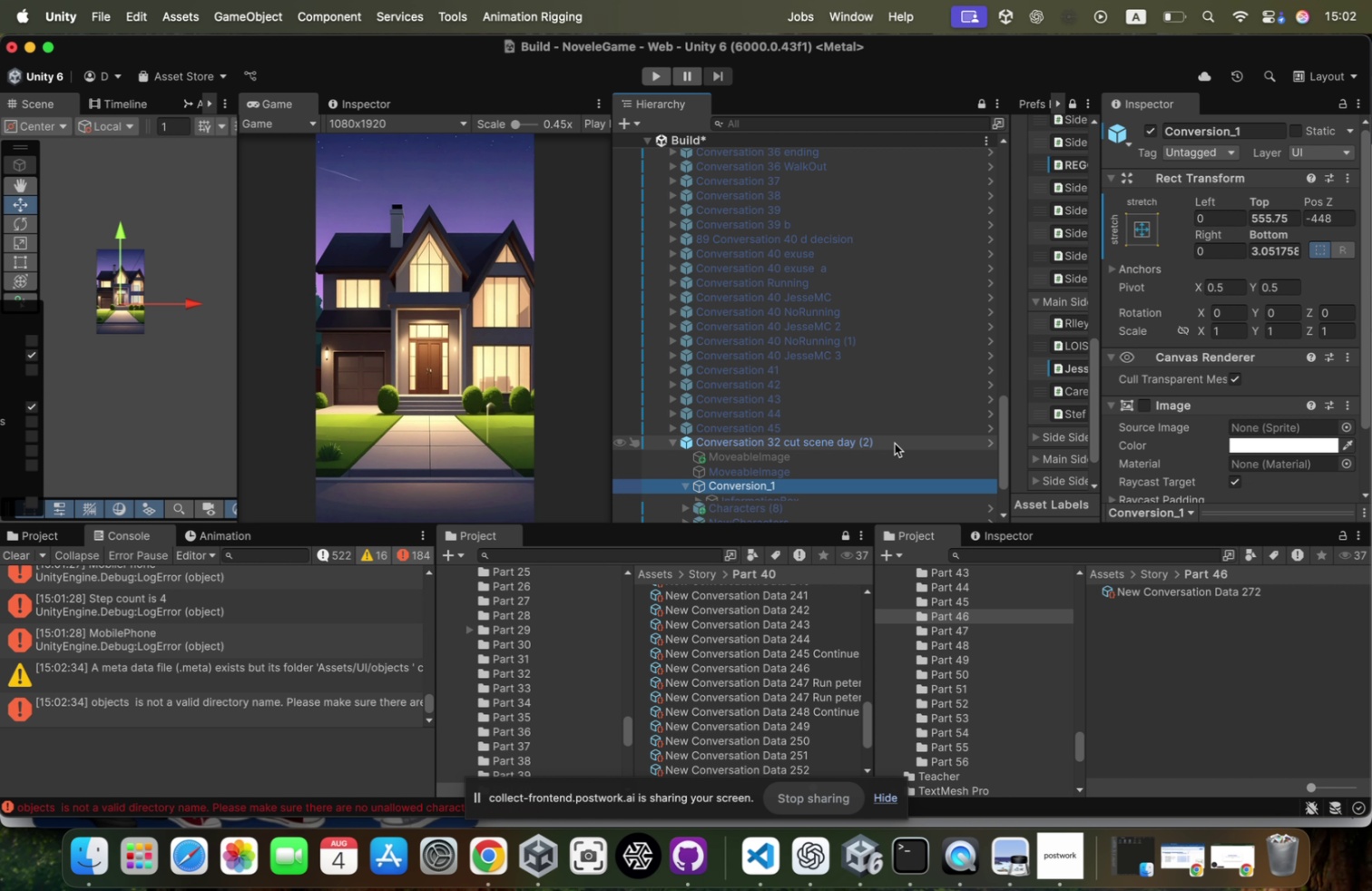 
key(ArrowRight)
 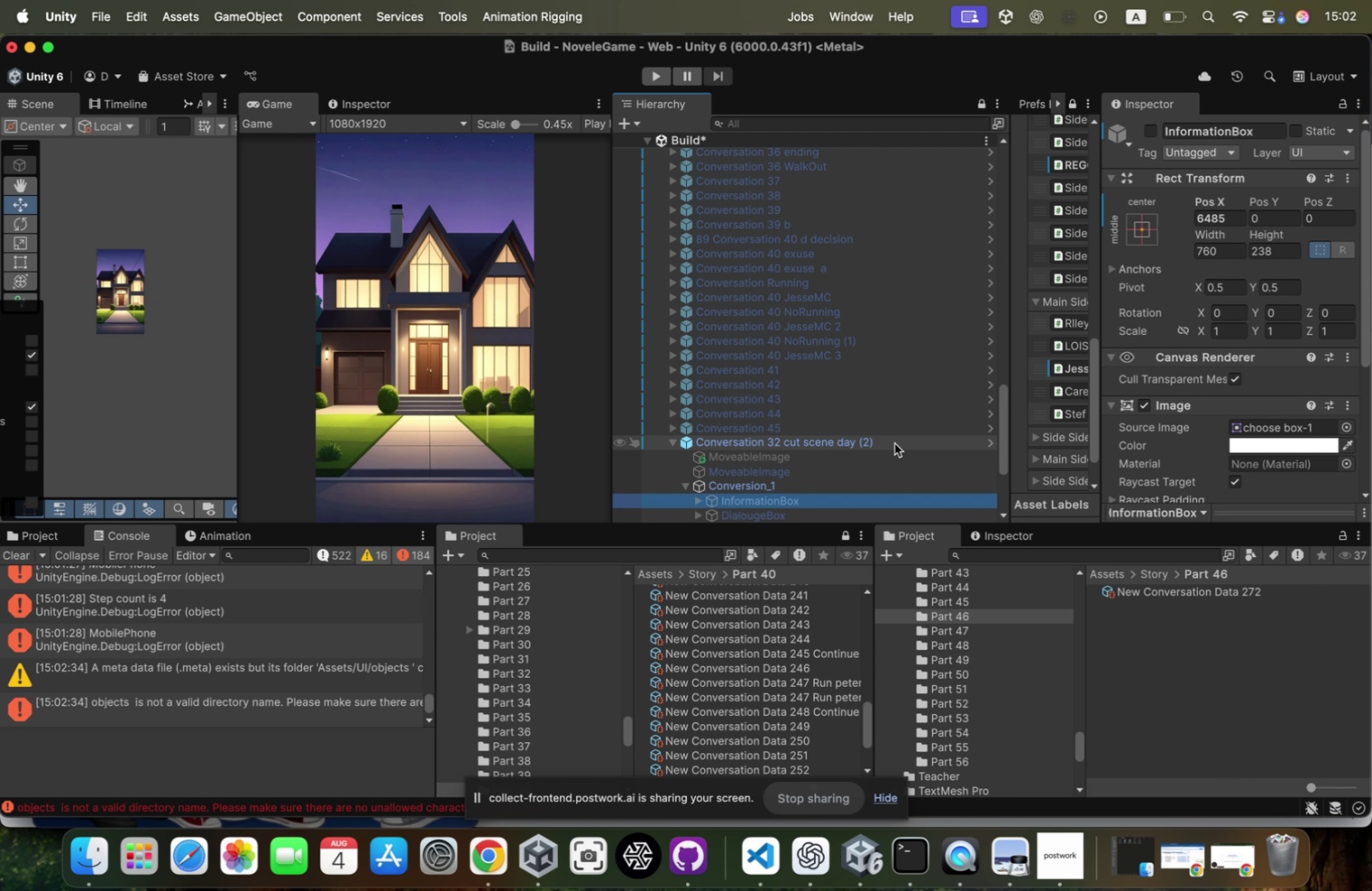 
key(ArrowDown)
 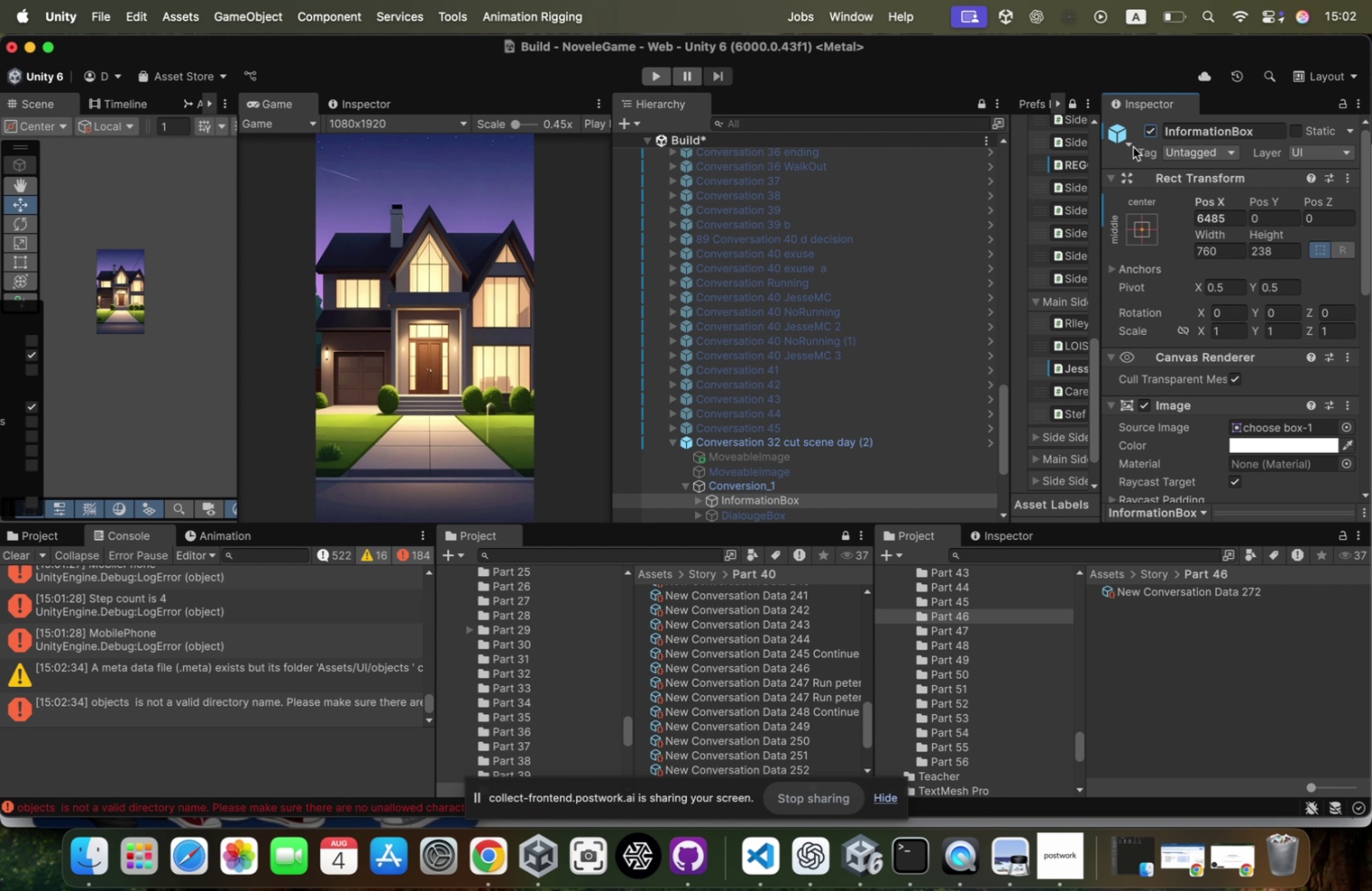 
wait(5.26)
 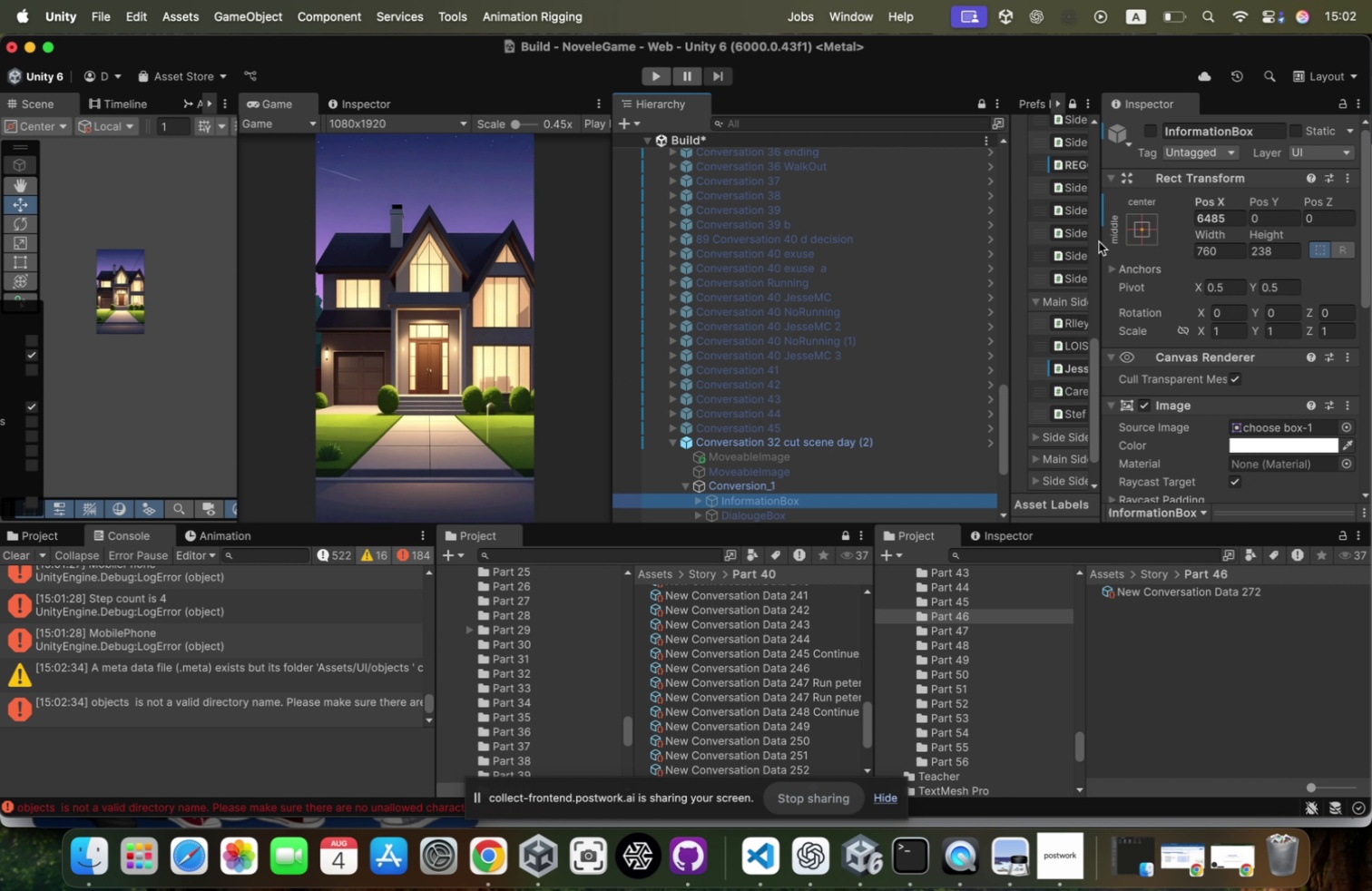 
left_click([1145, 216])
 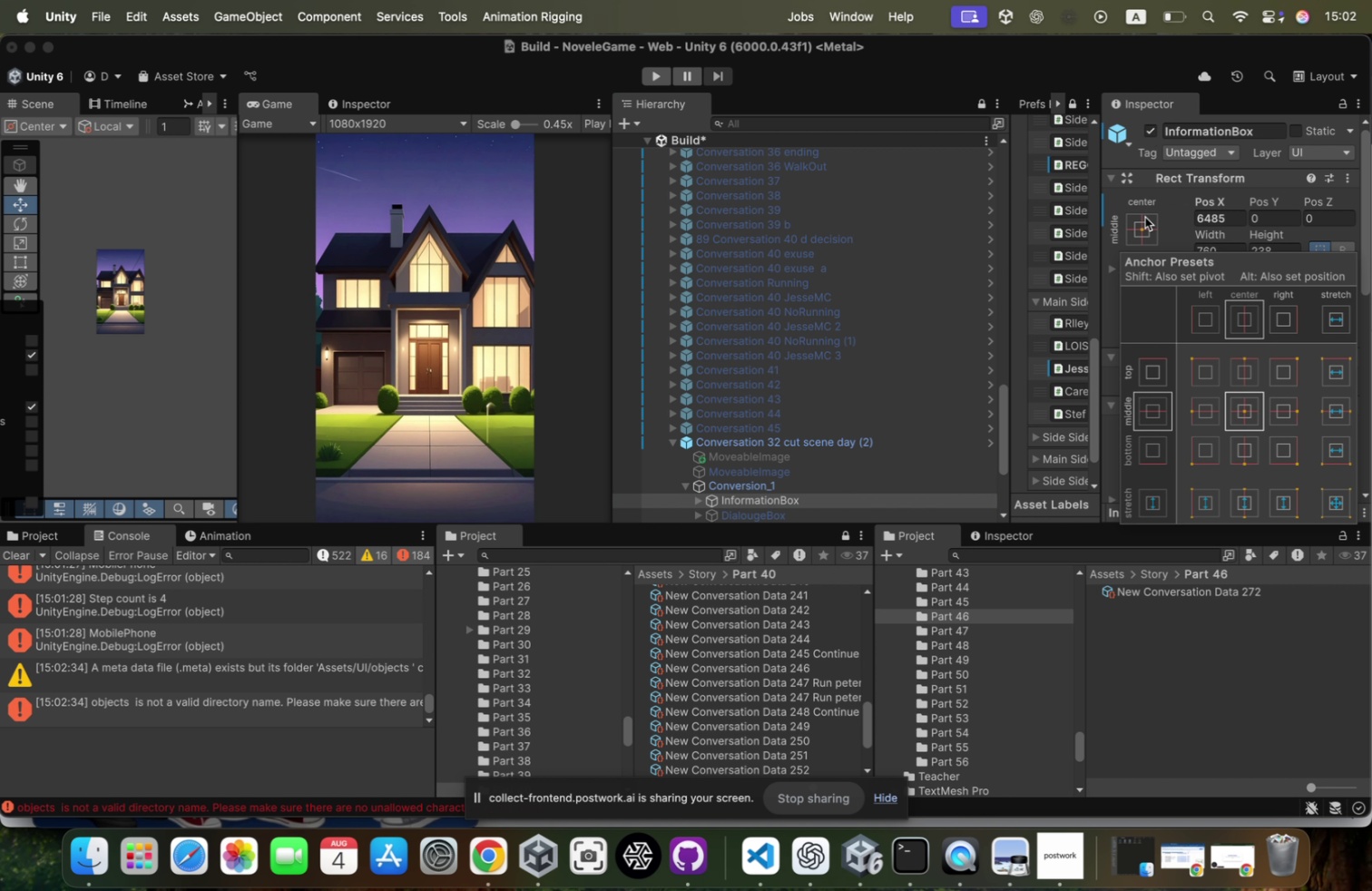 
hold_key(key=OptionLeft, duration=1.14)
left_click([1240, 406])
 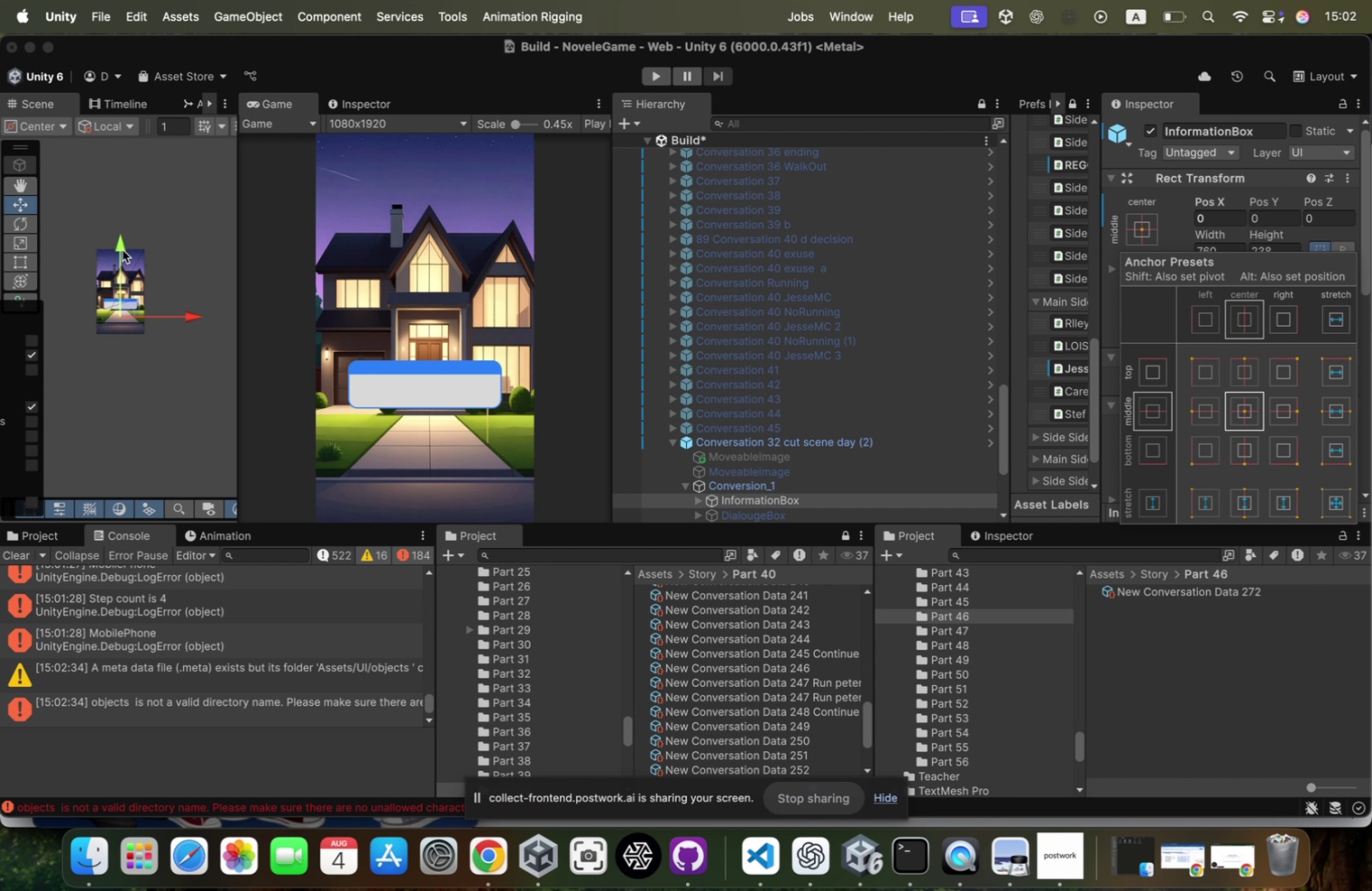 
left_click_drag(start_coordinate=[122, 250], to_coordinate=[147, 203])
 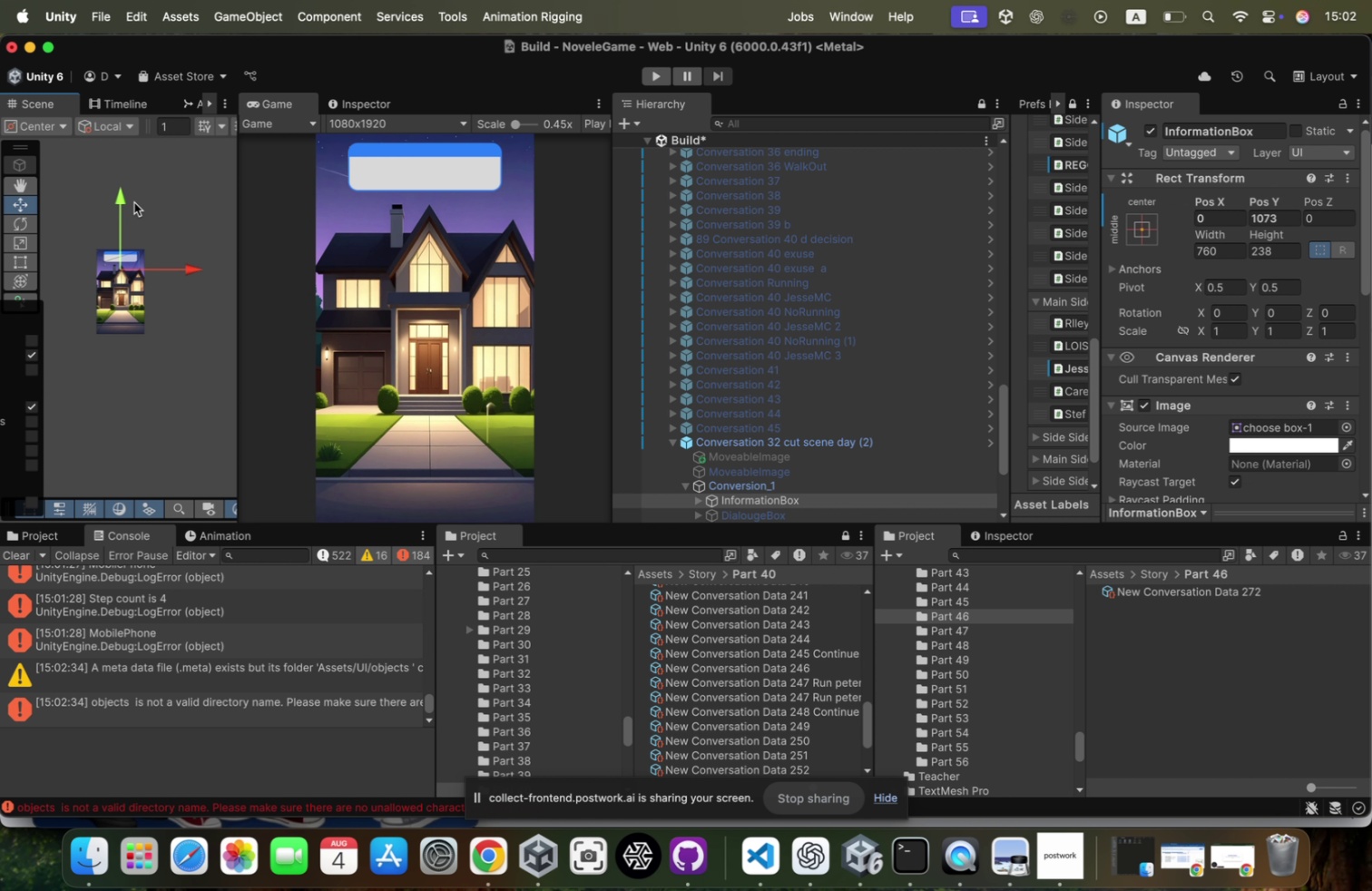 
left_click_drag(start_coordinate=[128, 202], to_coordinate=[129, 211])
 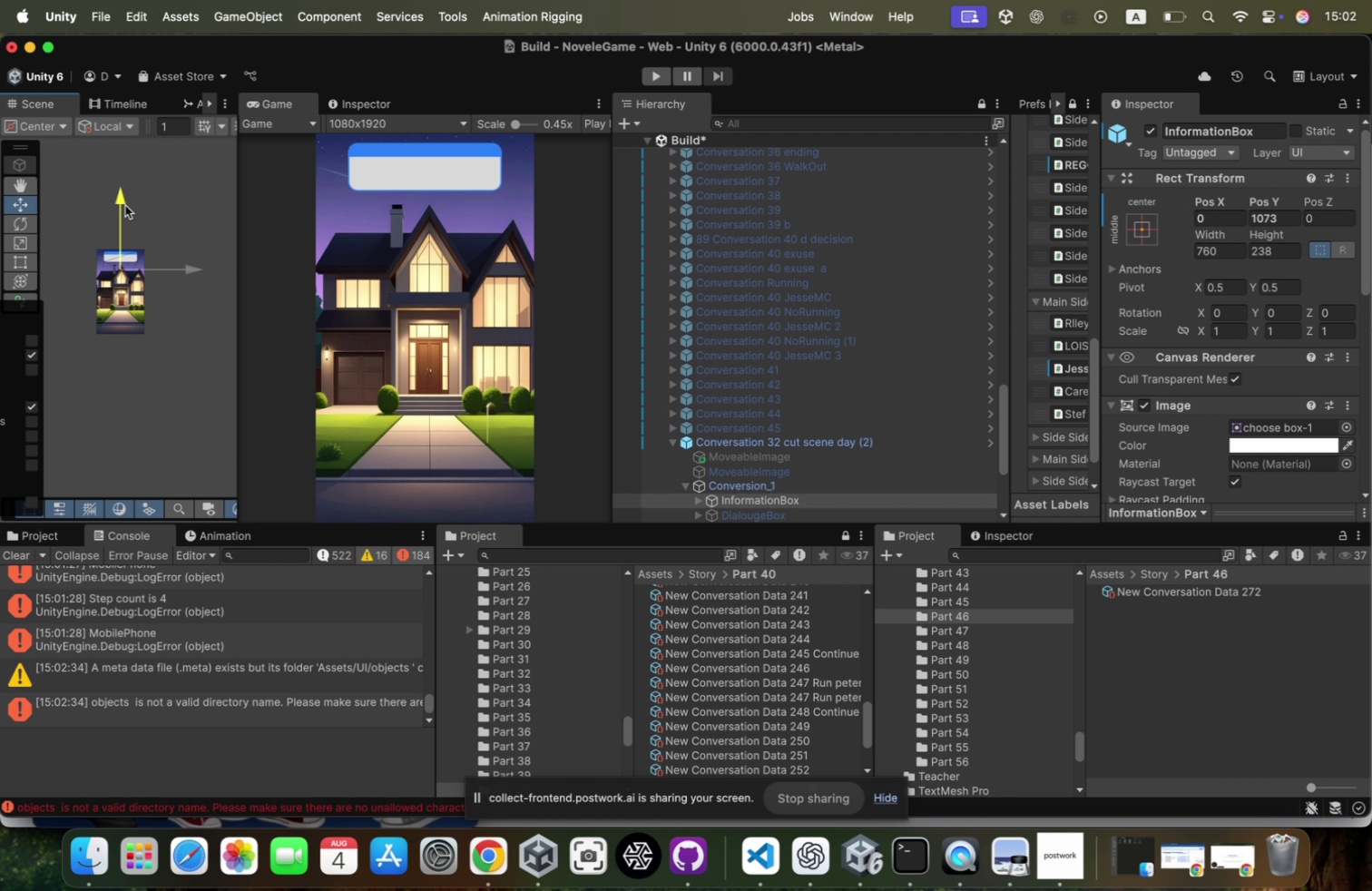 
left_click_drag(start_coordinate=[124, 203], to_coordinate=[125, 199])
 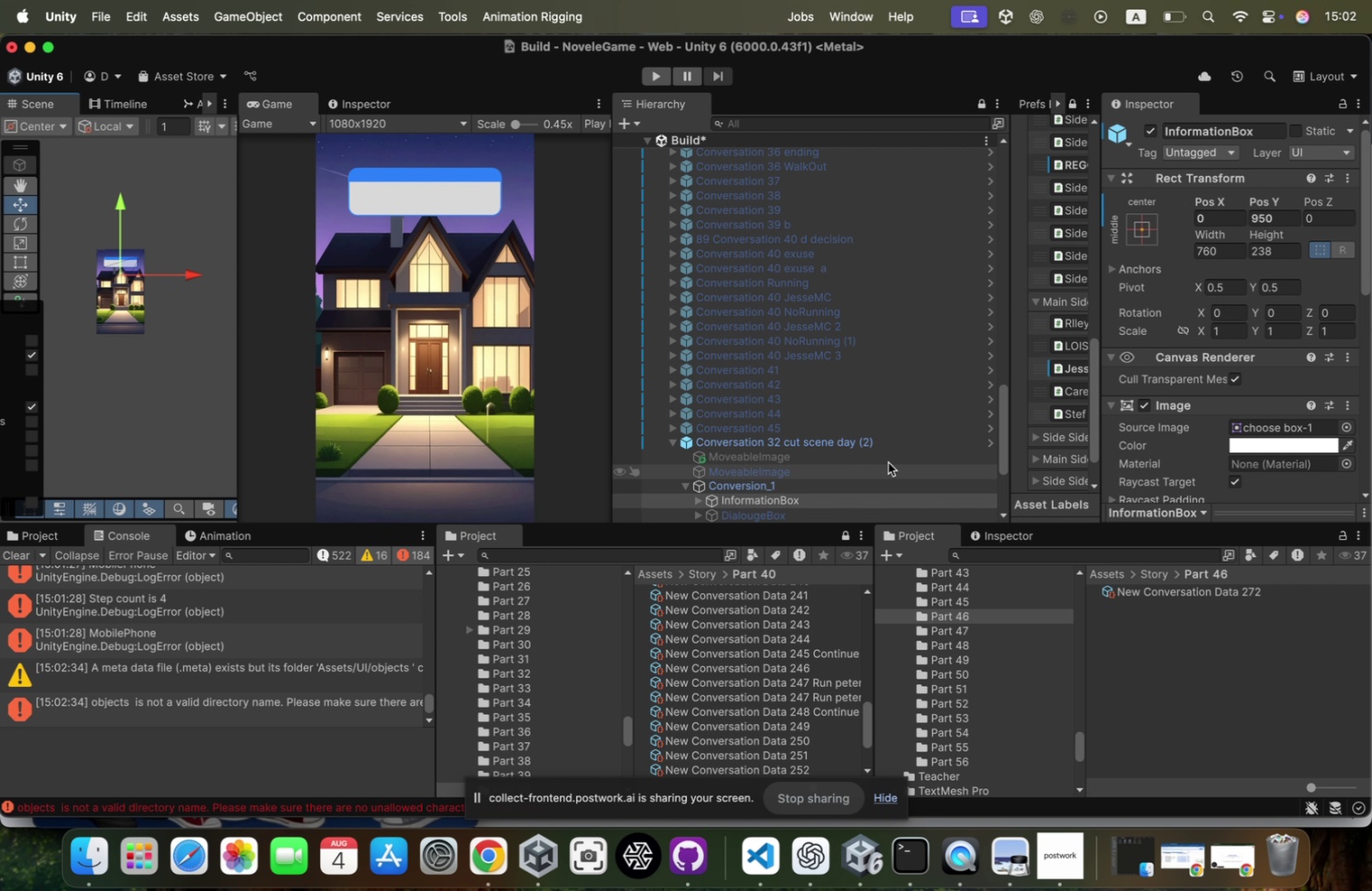 
left_click([866, 436])
 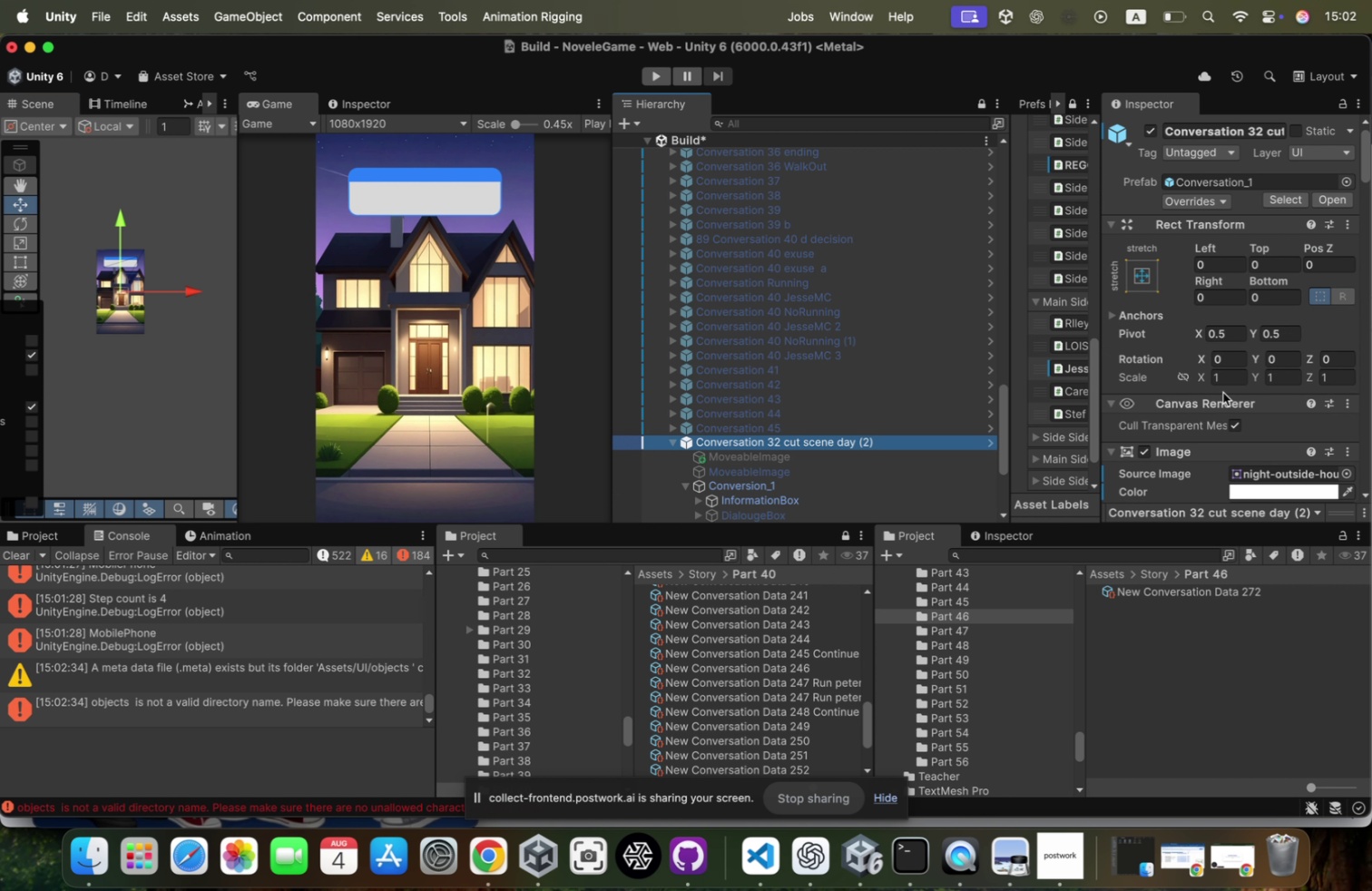 
scroll: coordinate [1223, 392], scroll_direction: down, amount: 17.0
 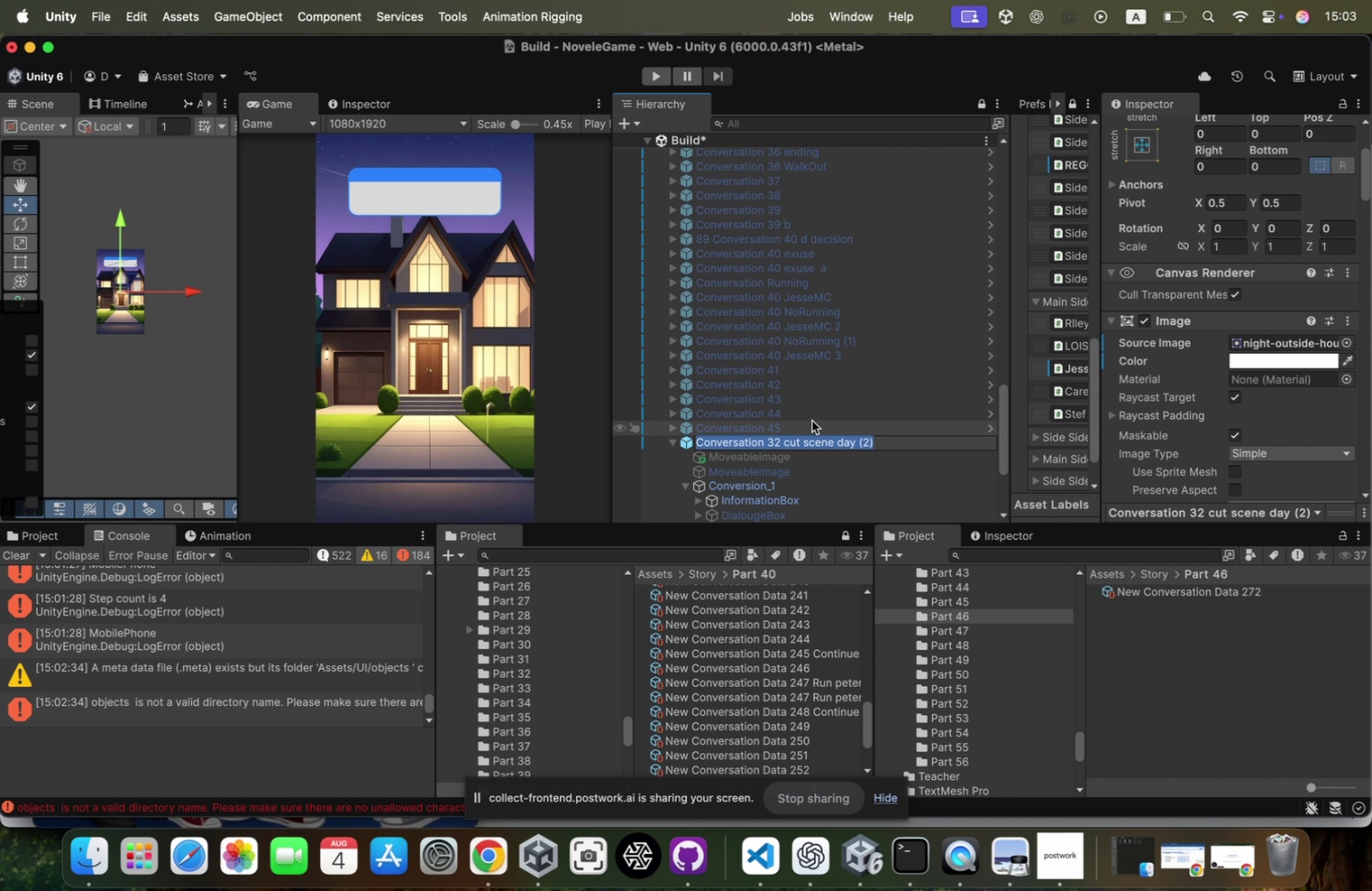 
left_click([776, 445])
 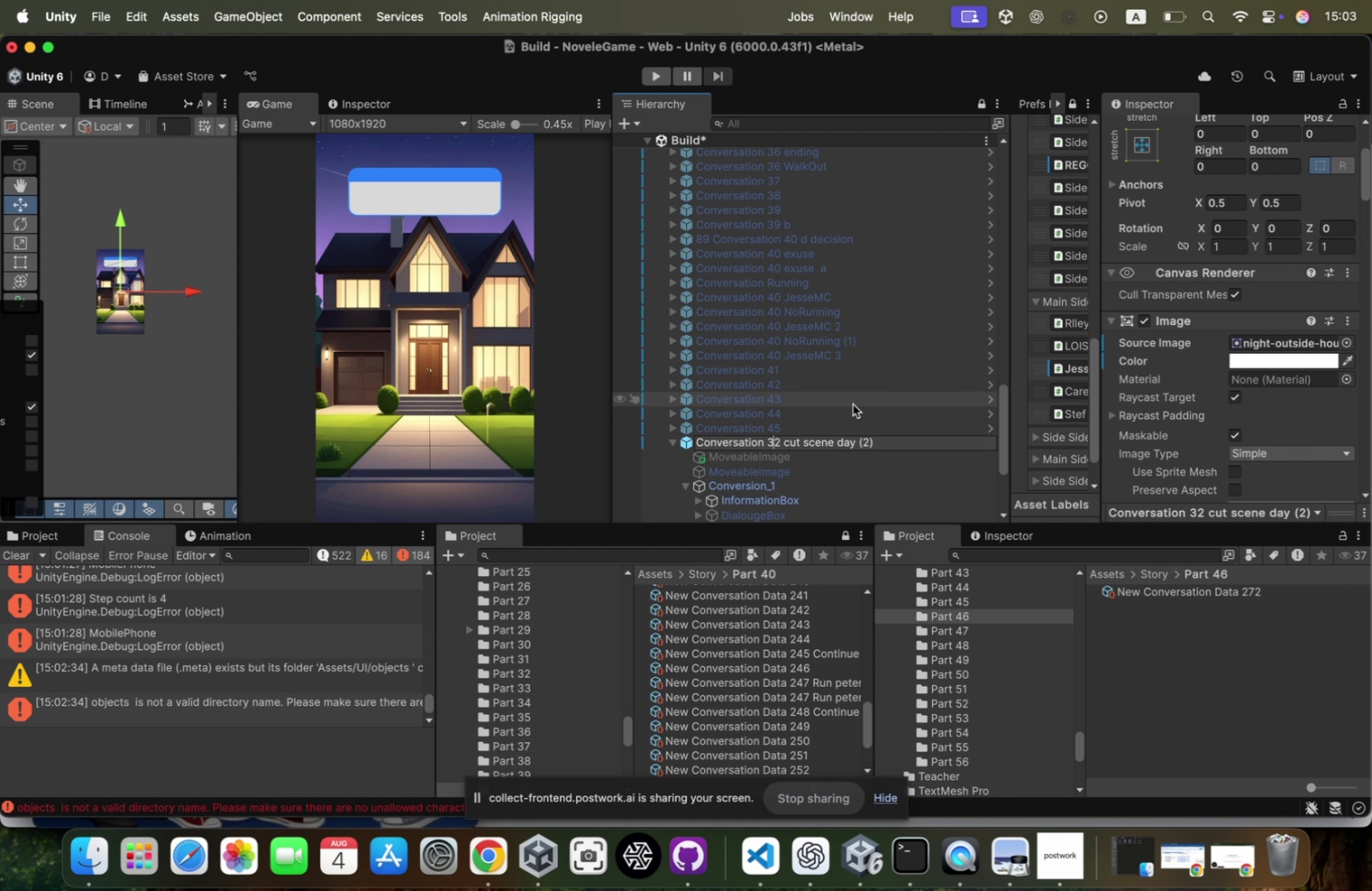 
key(ArrowRight)
 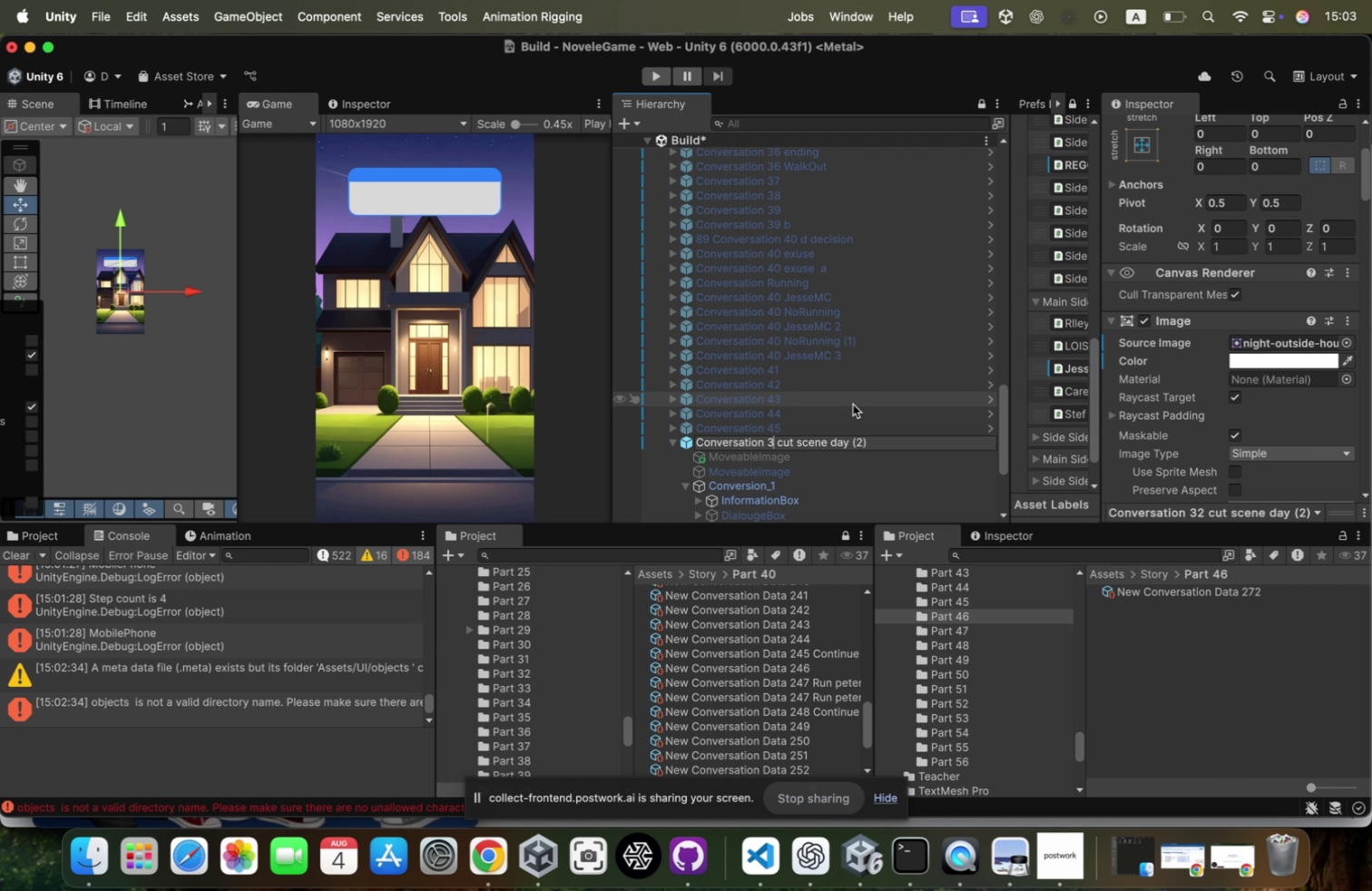 
key(Backspace)
key(Backspace)
type(46)
 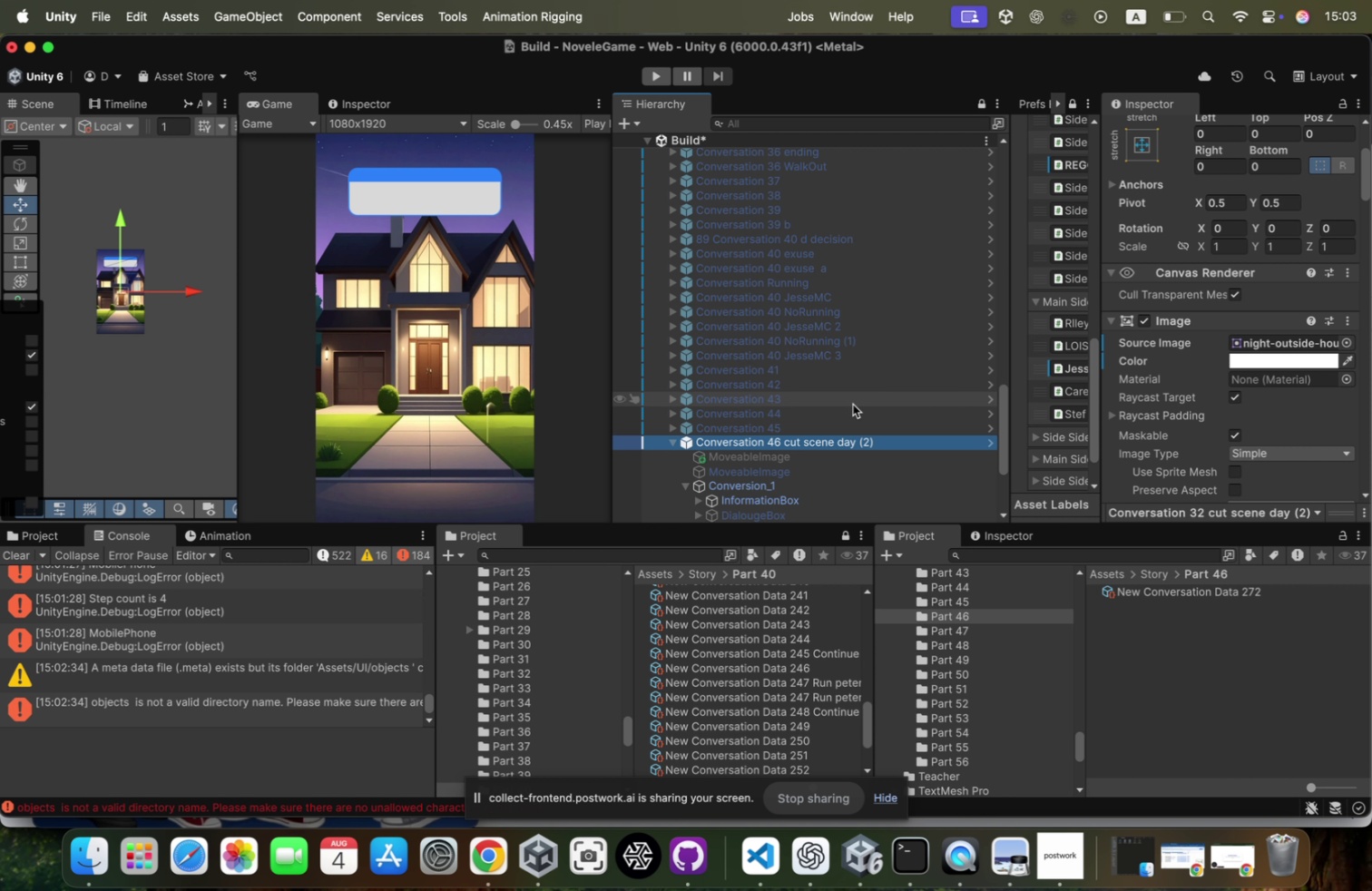 
key(Enter)
 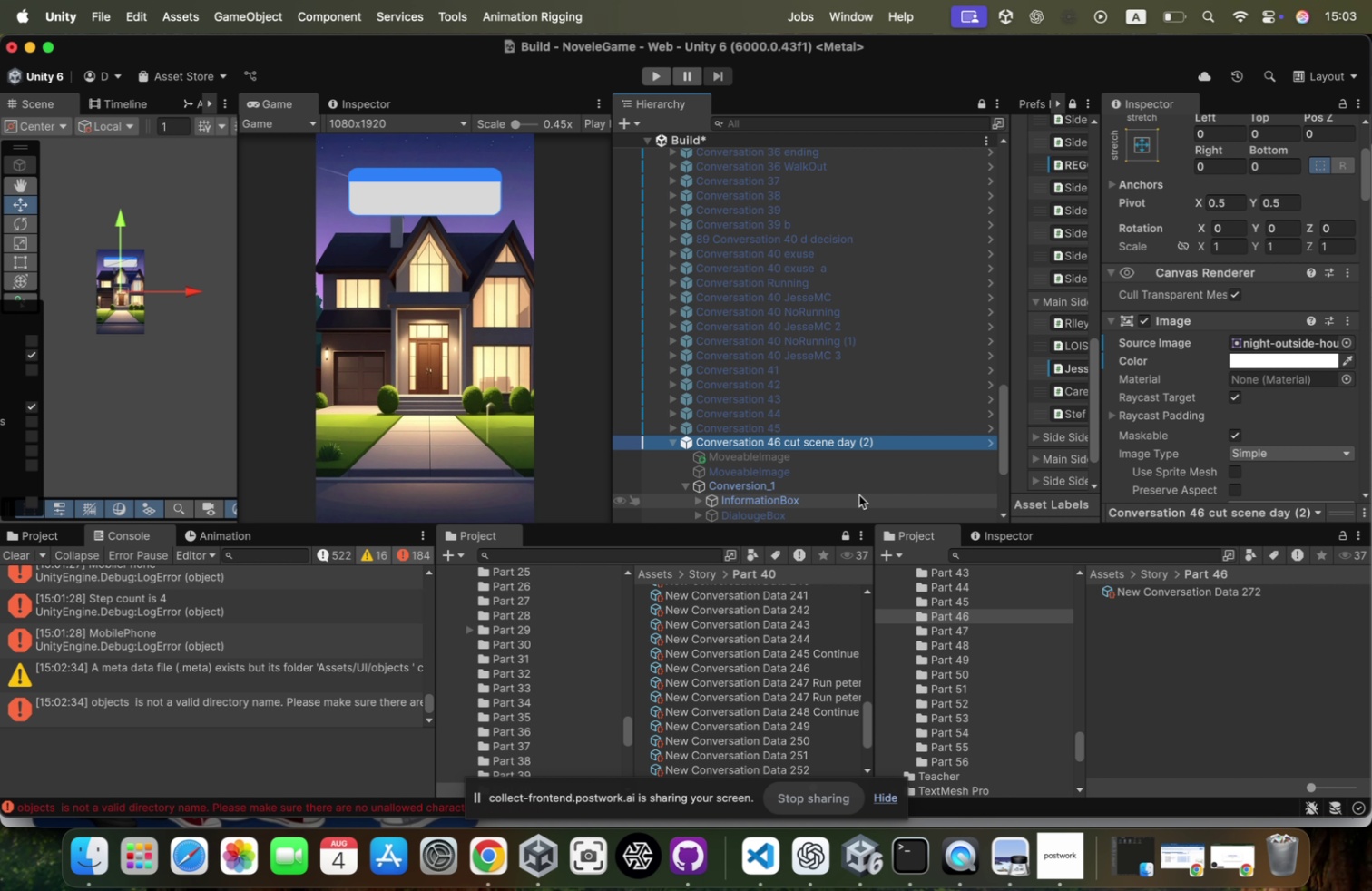 
scroll: coordinate [1269, 386], scroll_direction: down, amount: 43.0
 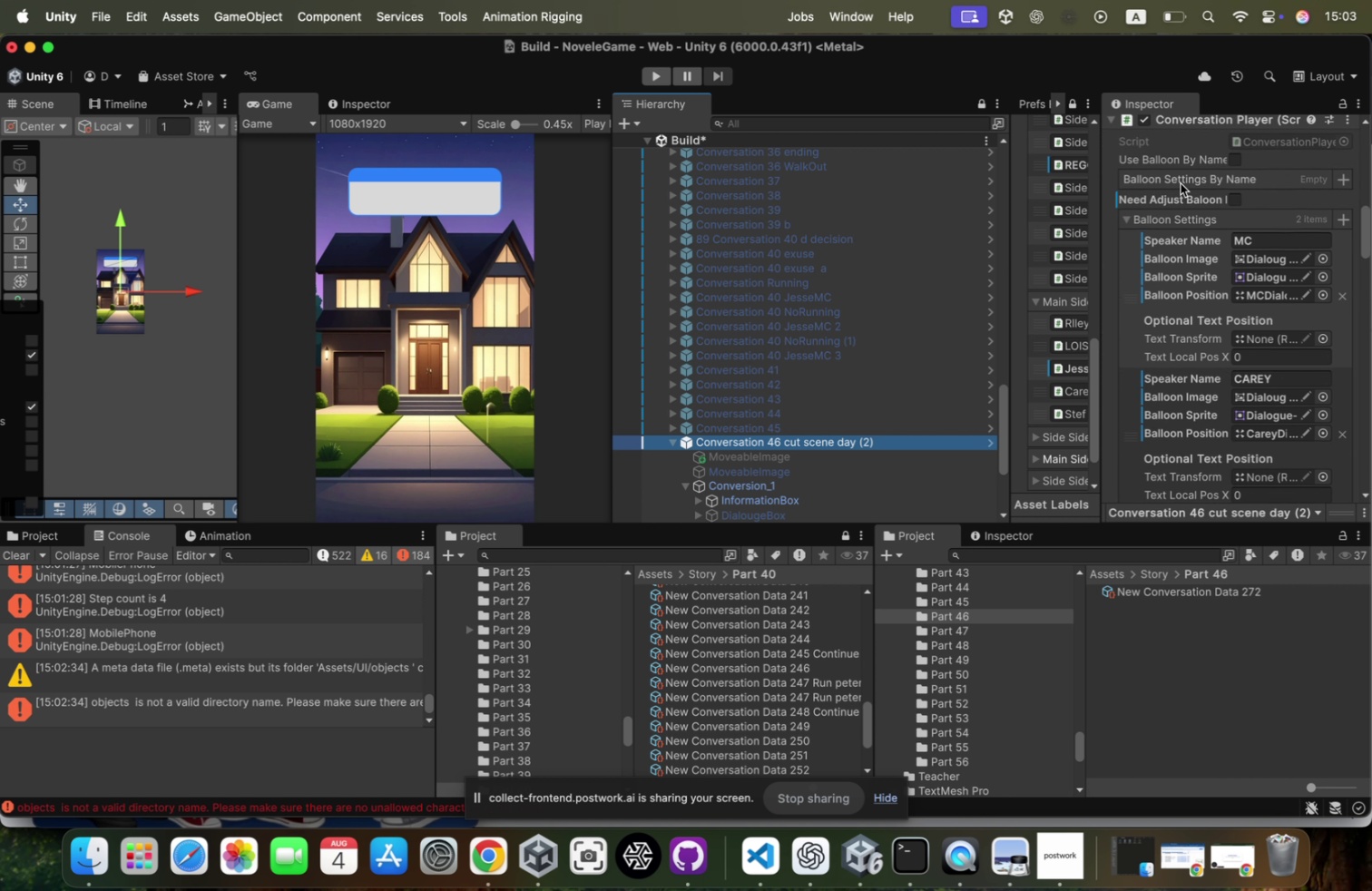 
left_click([1166, 197])
 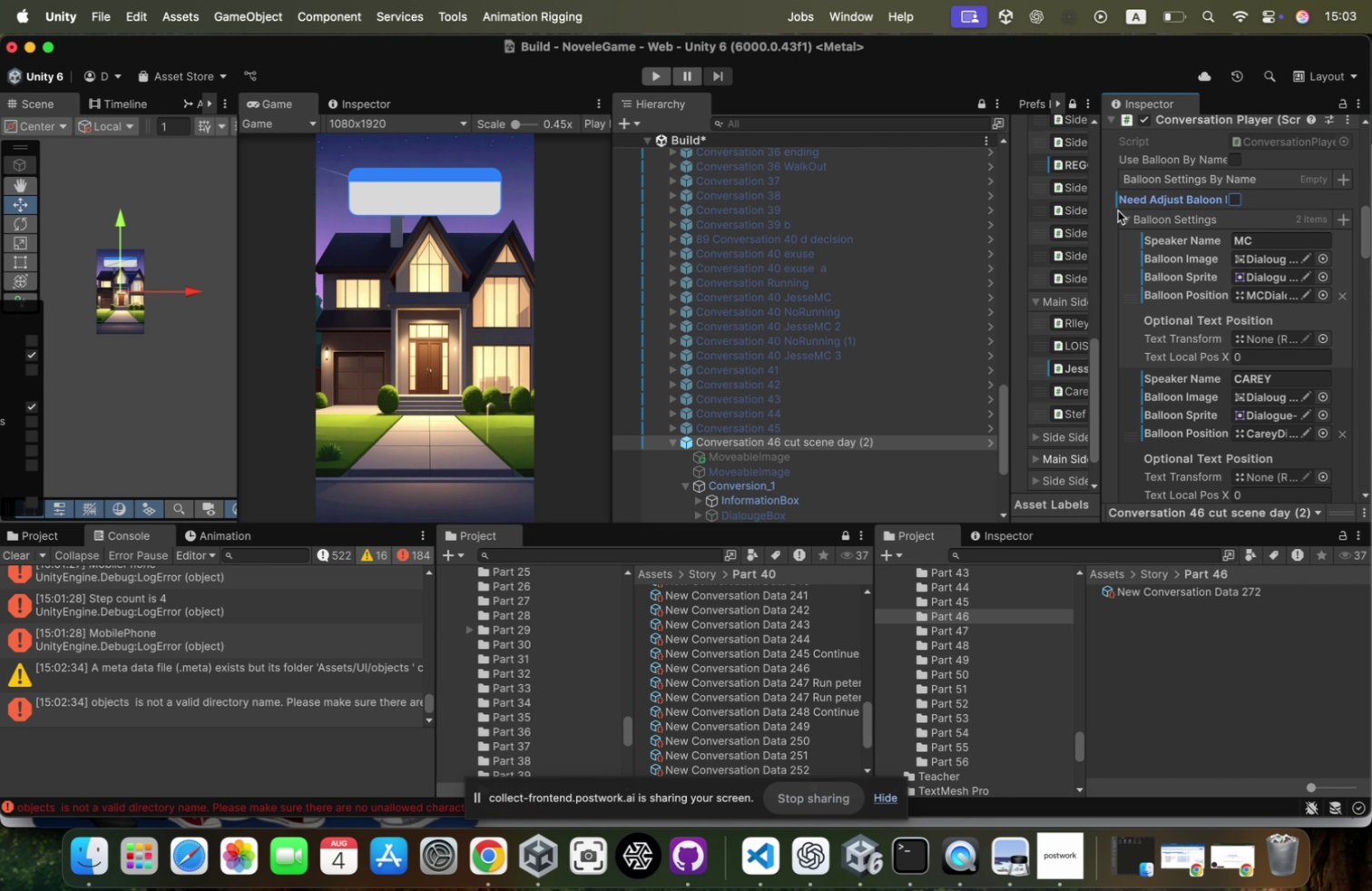 
left_click([1122, 213])
 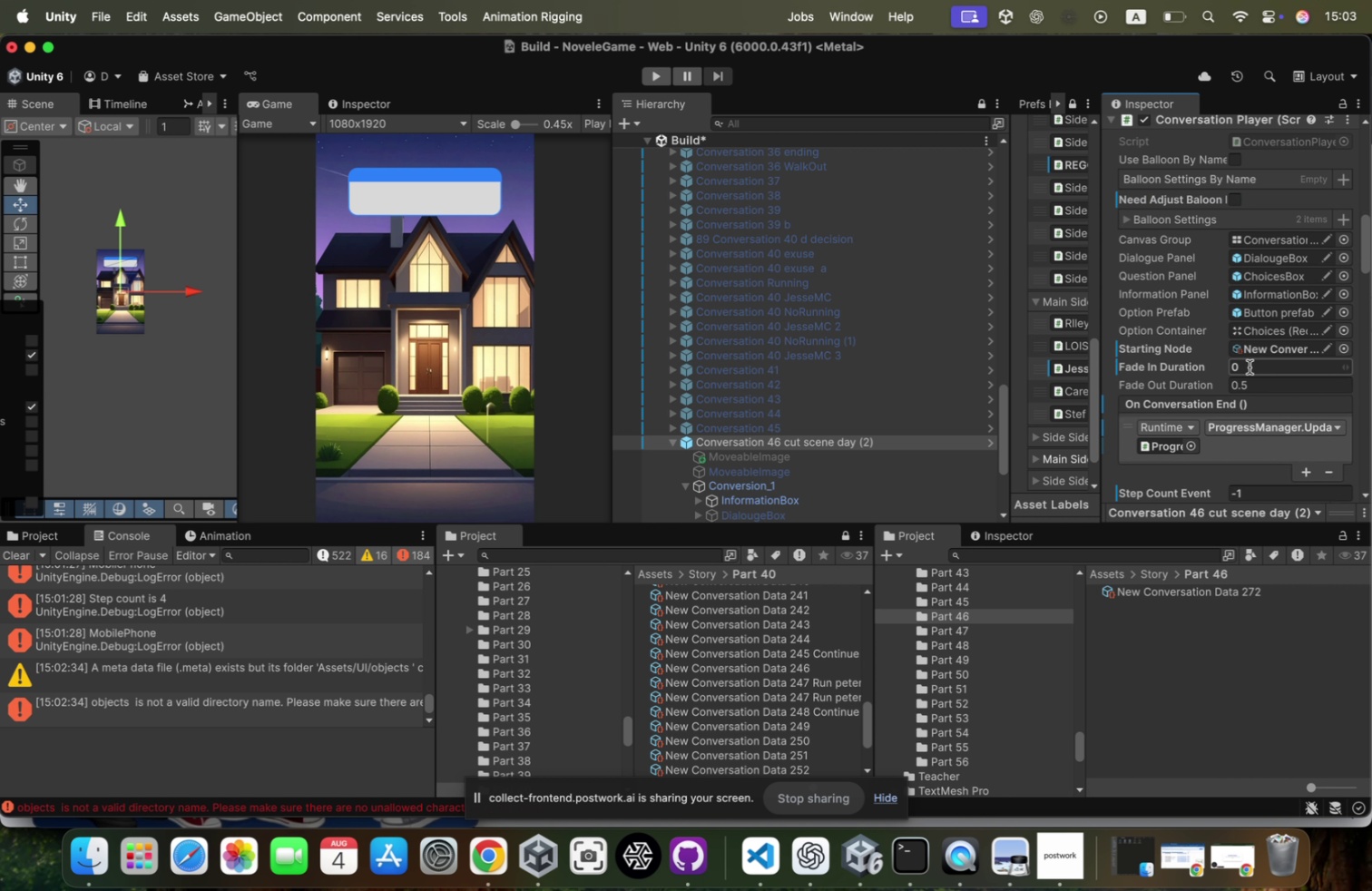 
scroll: coordinate [1245, 412], scroll_direction: down, amount: 6.0
 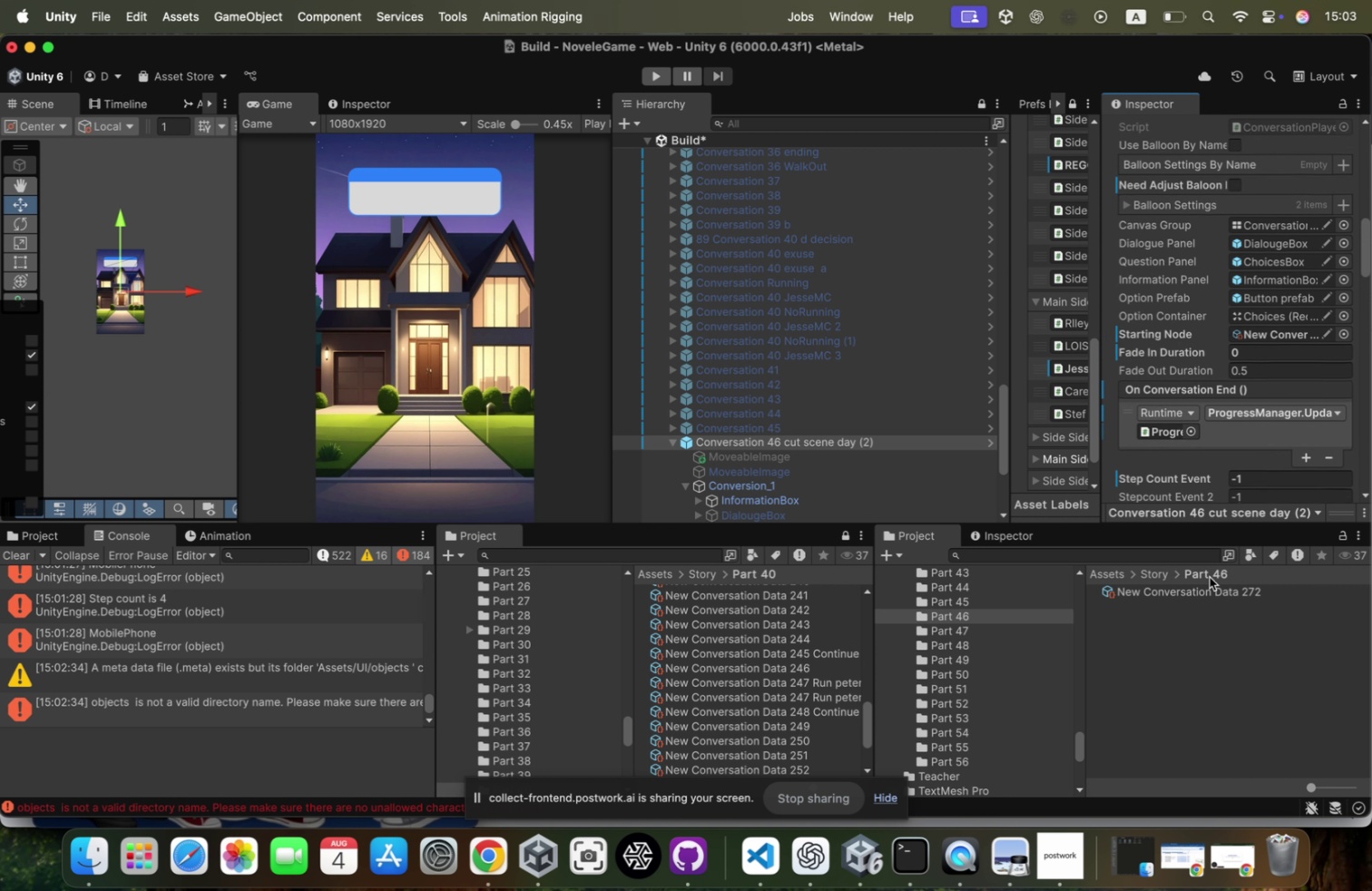 
left_click_drag(start_coordinate=[1197, 587], to_coordinate=[1267, 336])
 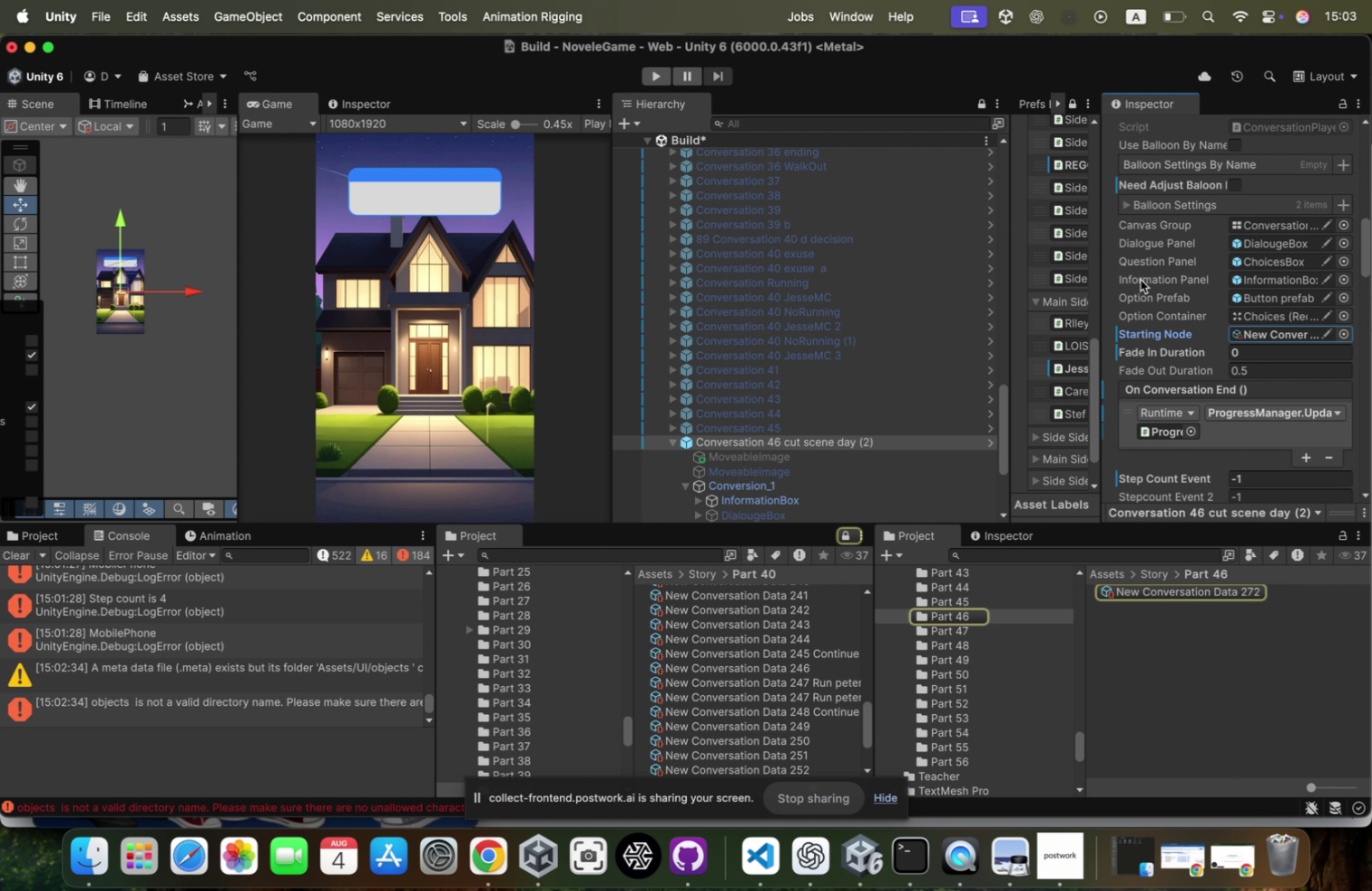 
left_click([785, 490])
 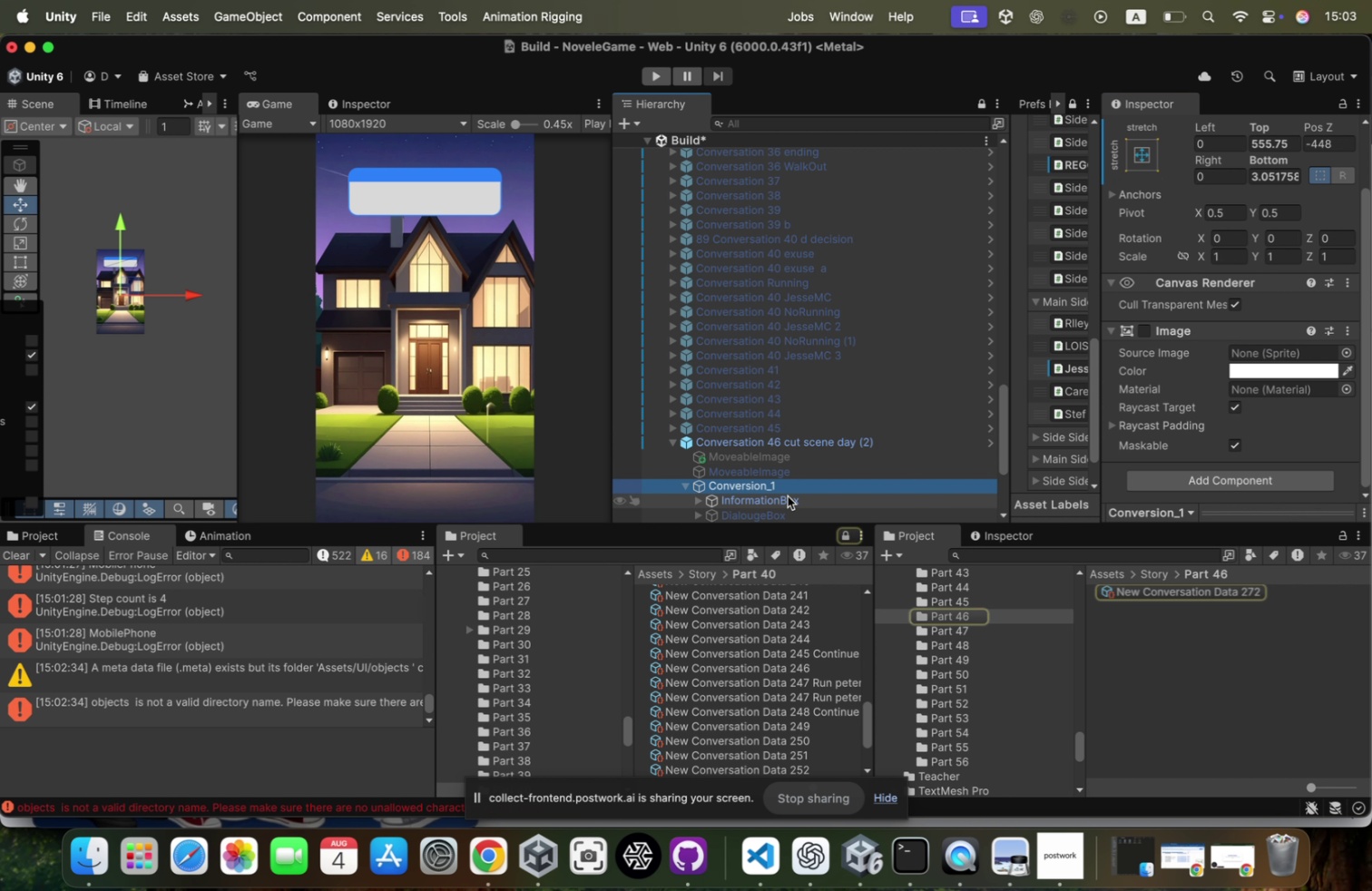 
left_click([788, 496])
 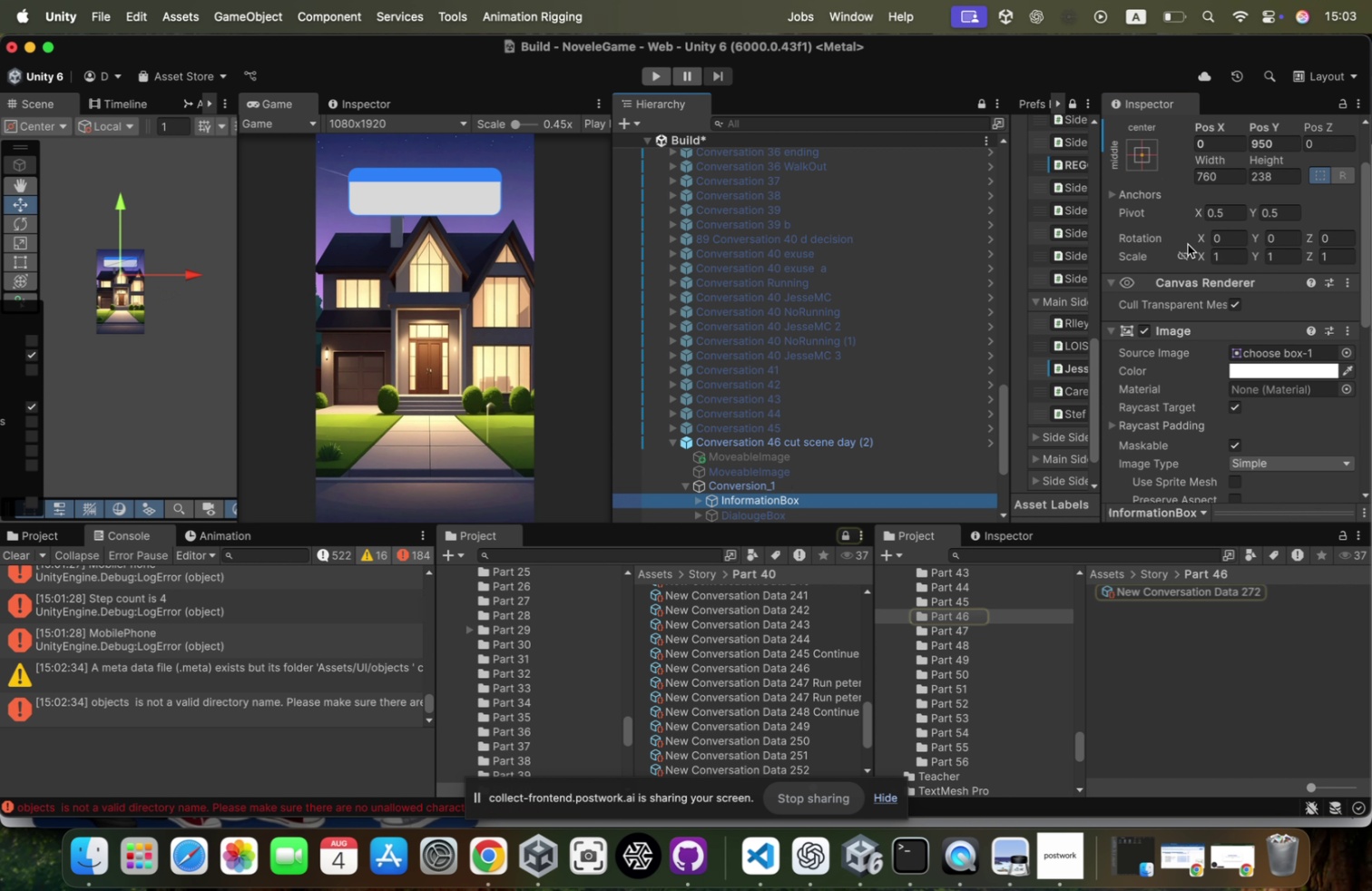 
scroll: coordinate [1188, 244], scroll_direction: up, amount: 57.0
 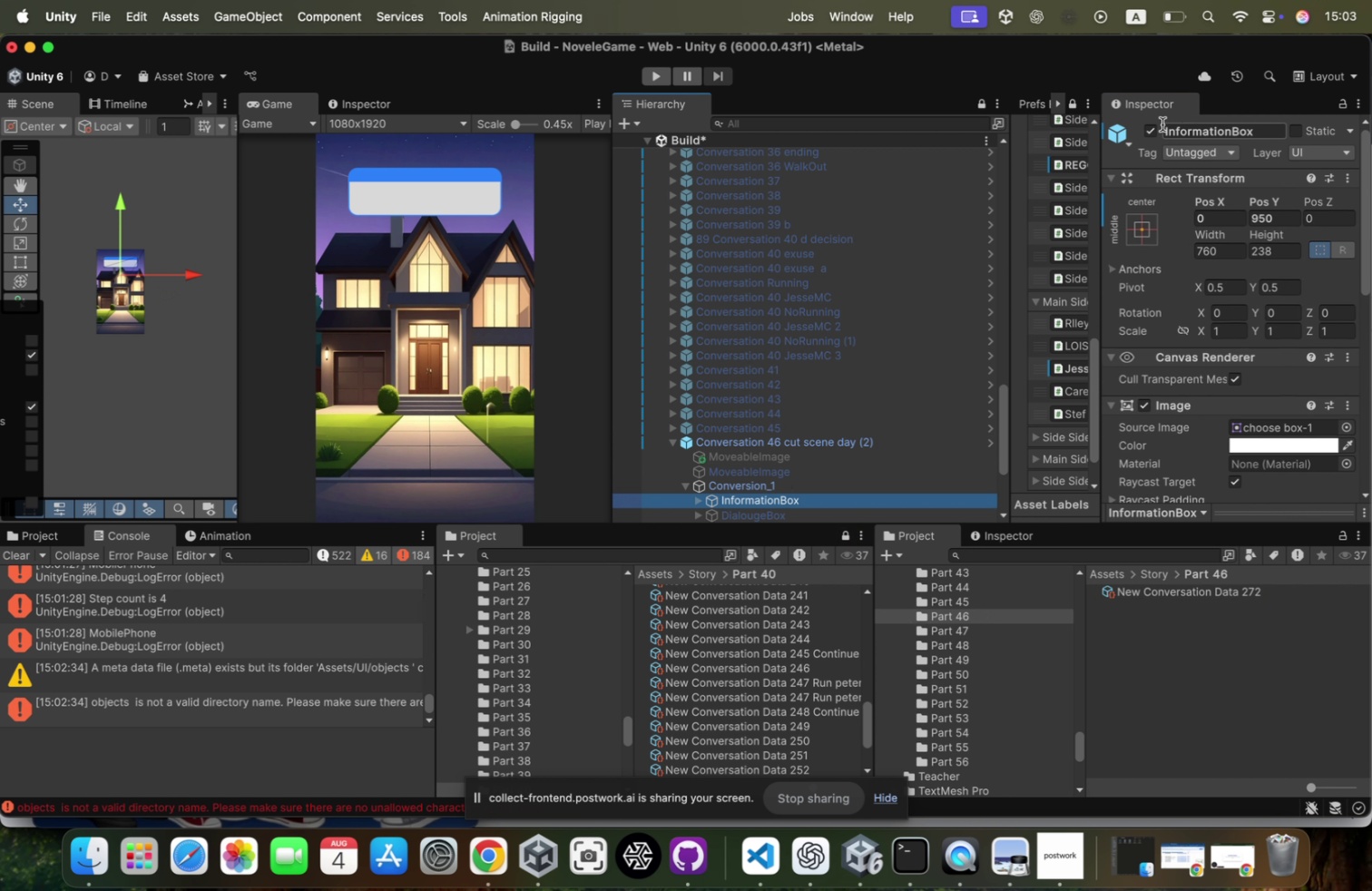 
left_click([1152, 124])
 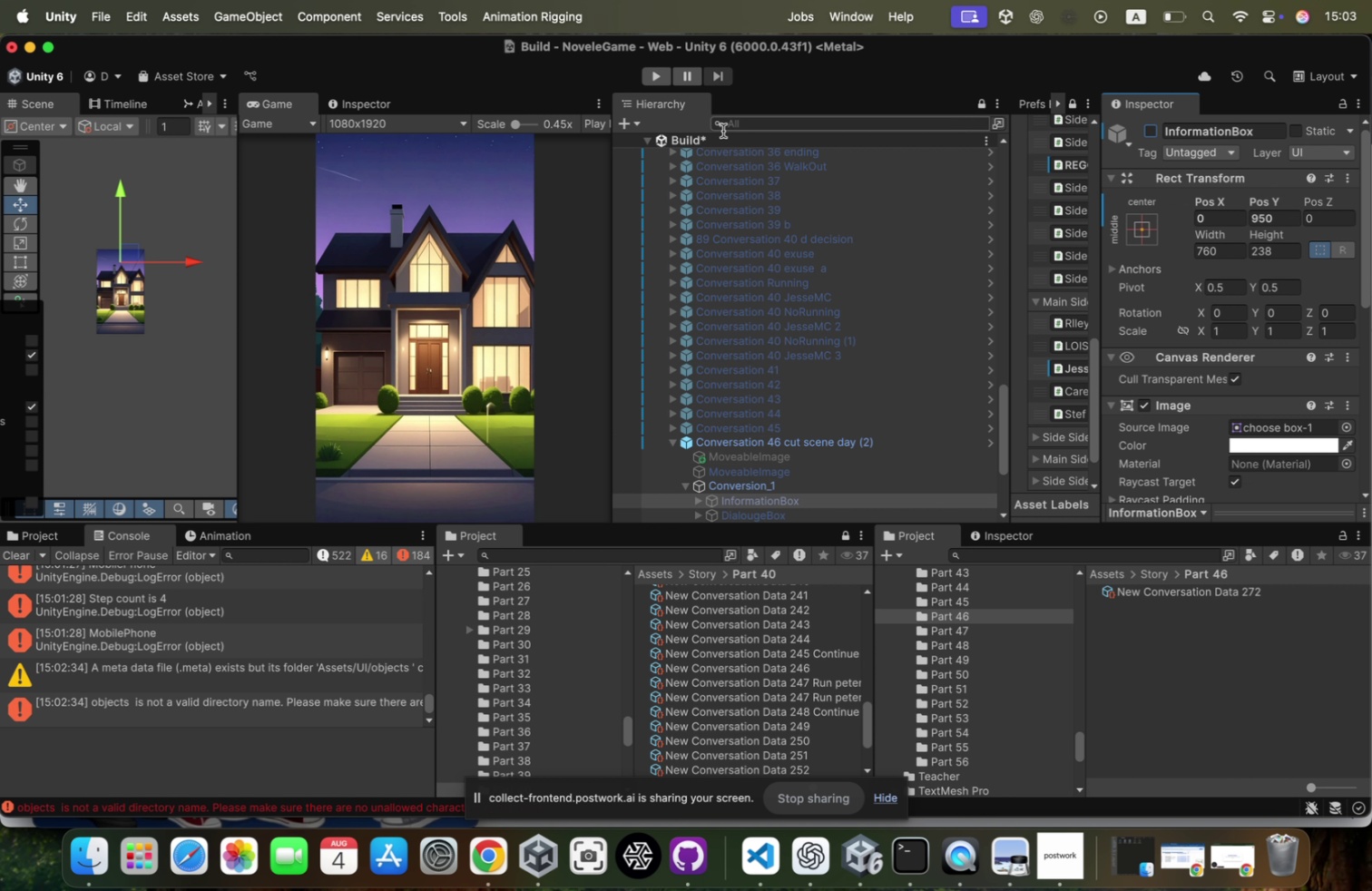 
right_click([719, 141])
 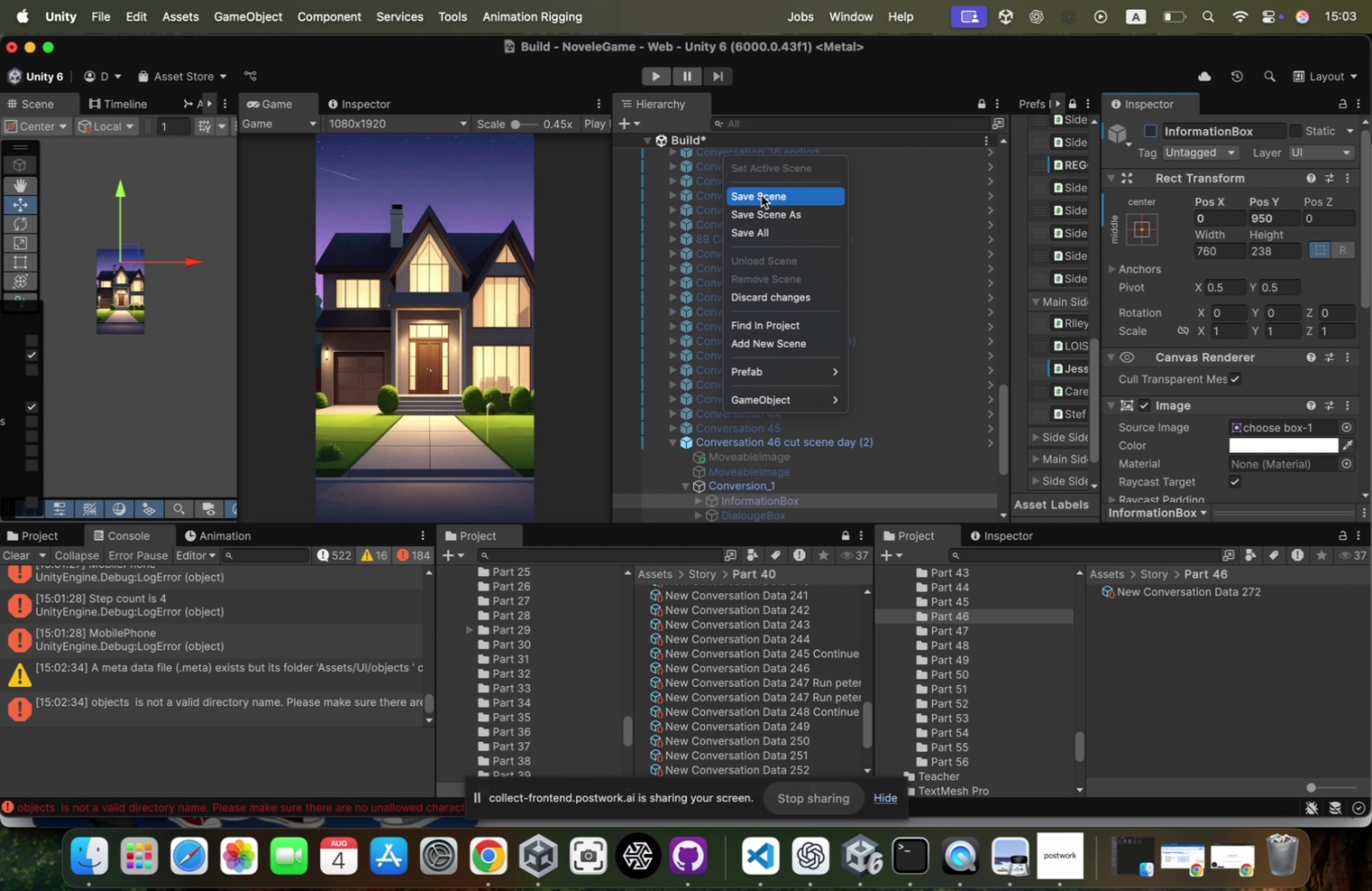 
left_click([761, 196])
 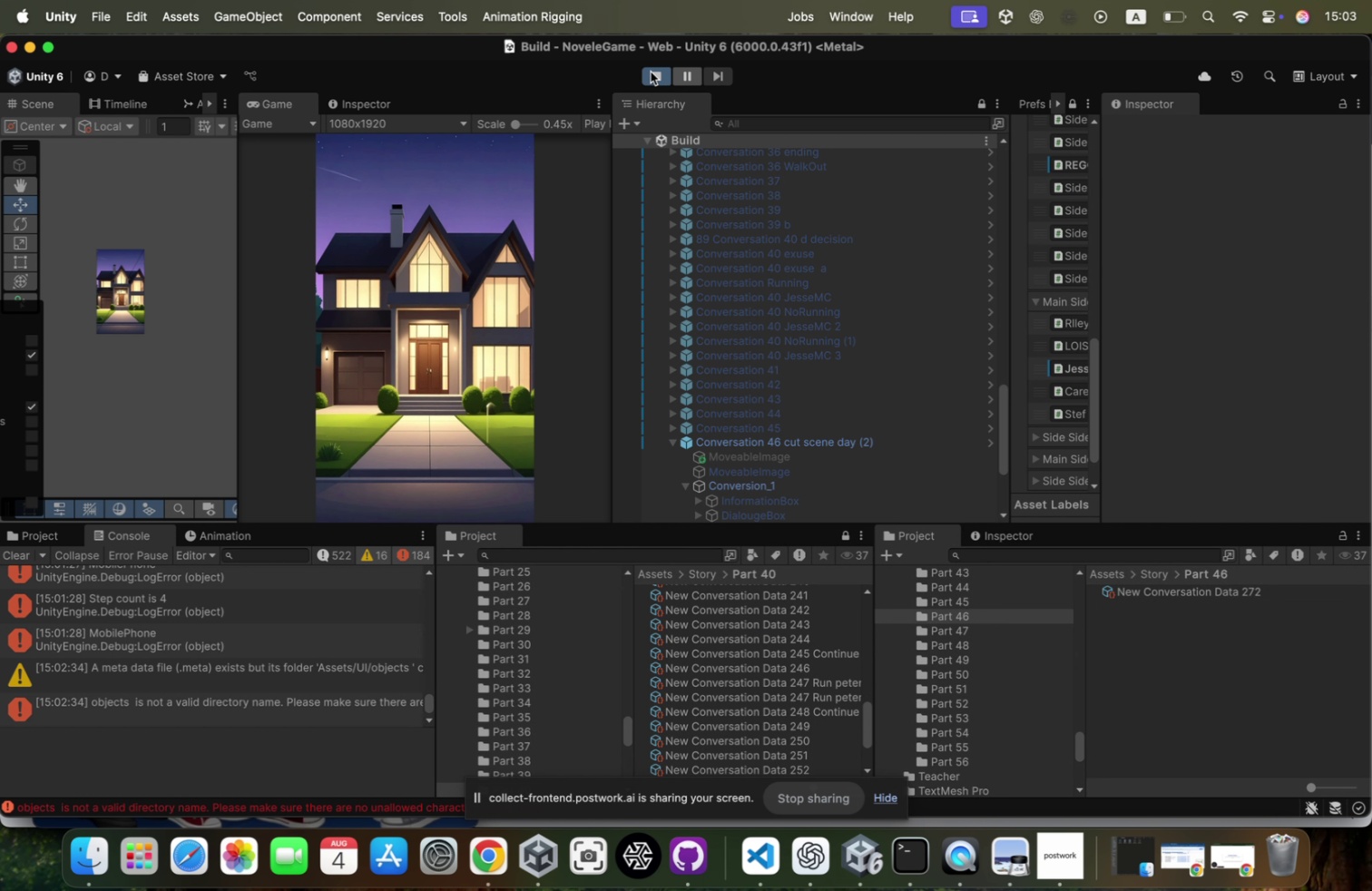 
wait(8.3)
 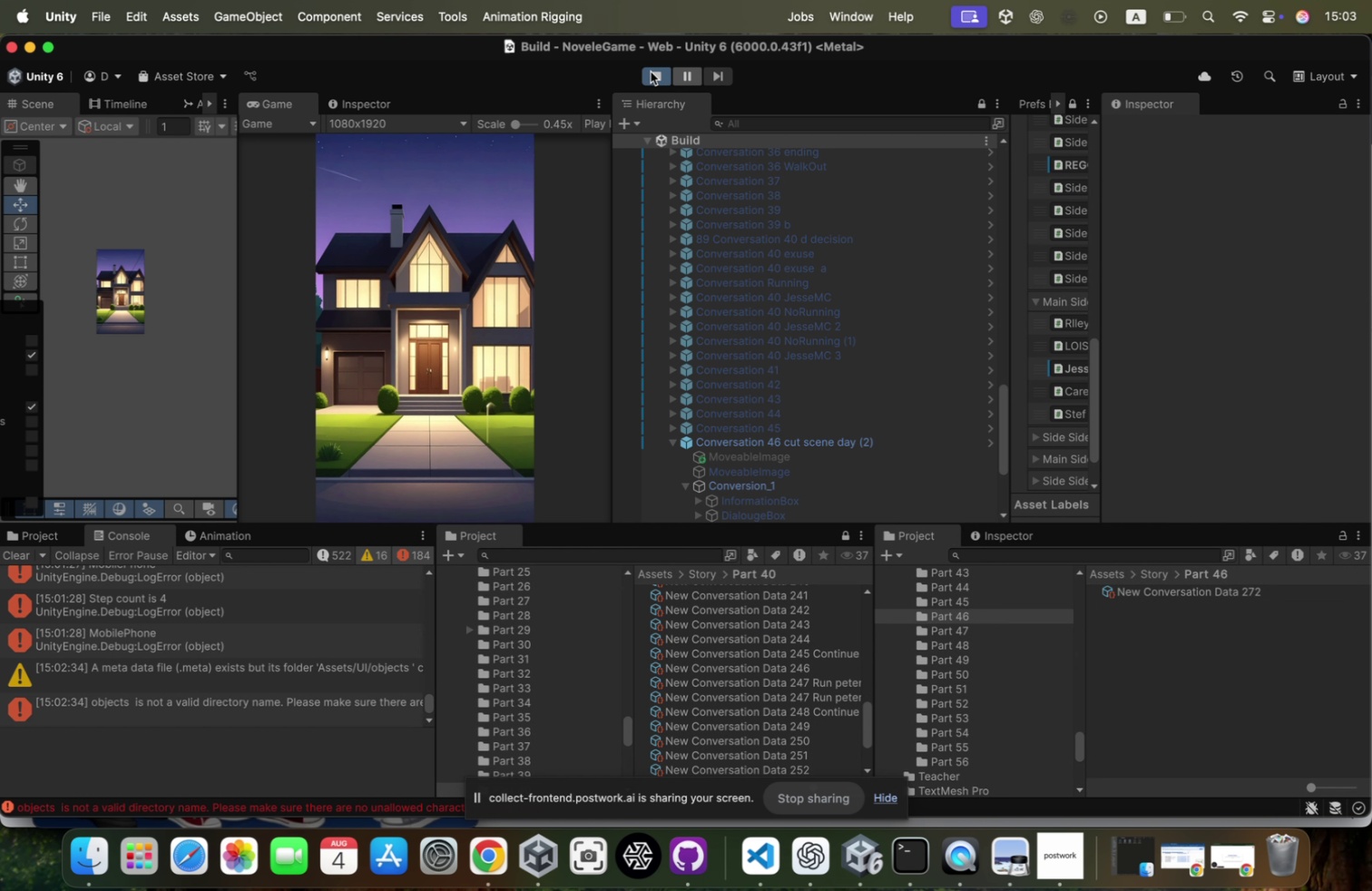 
left_click([848, 443])
 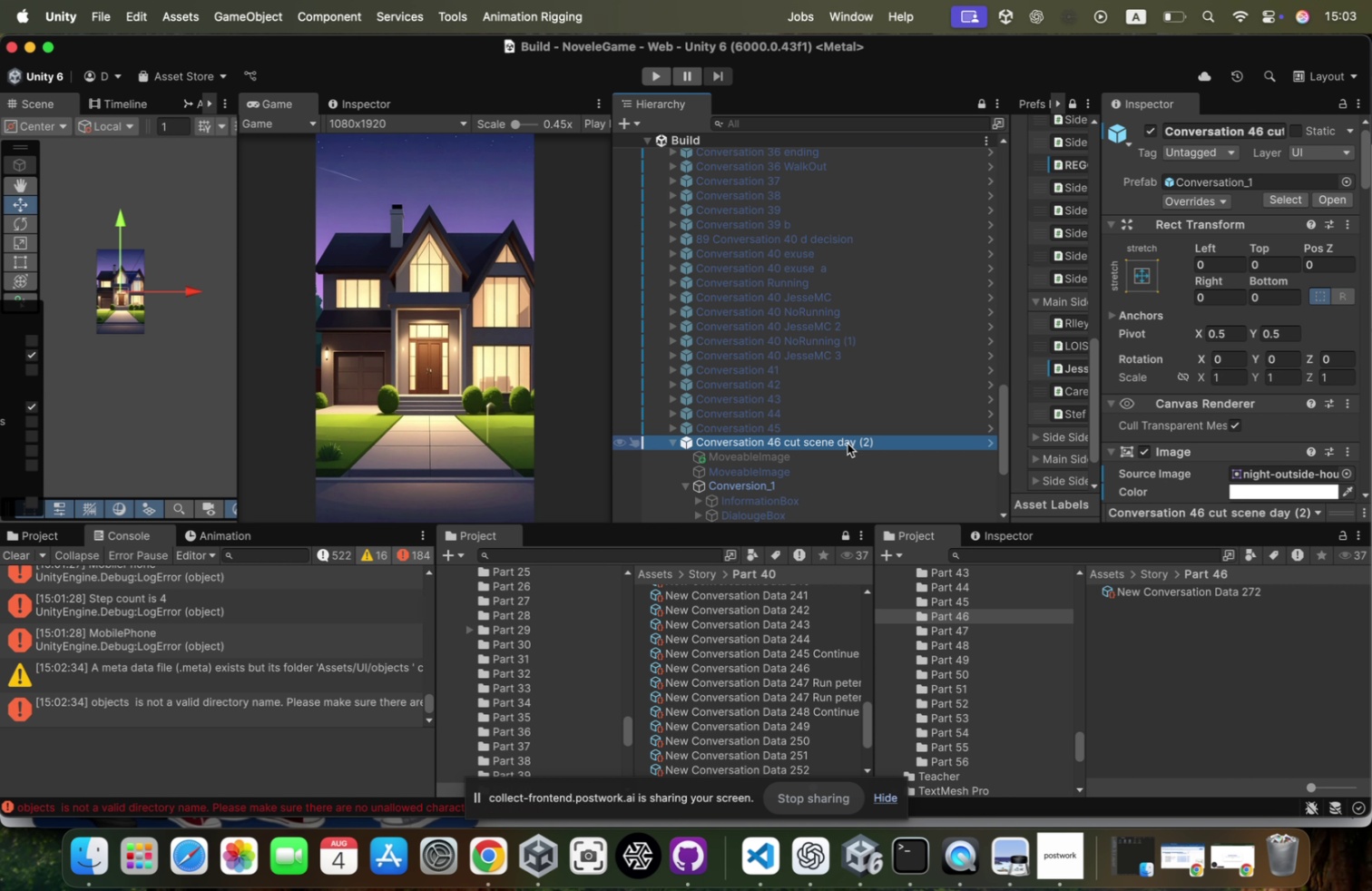 
key(ArrowLeft)
 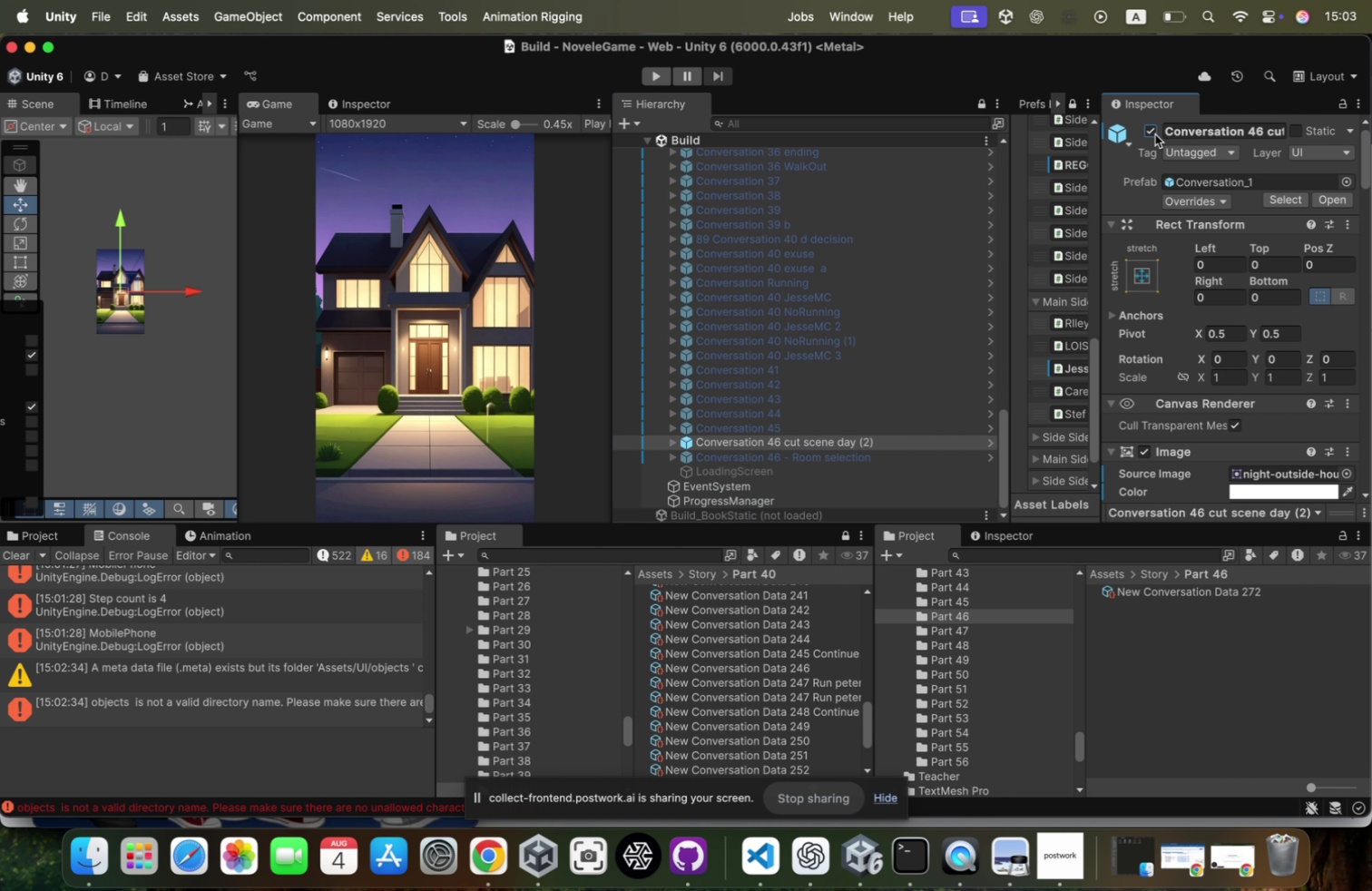 
left_click([798, 452])
 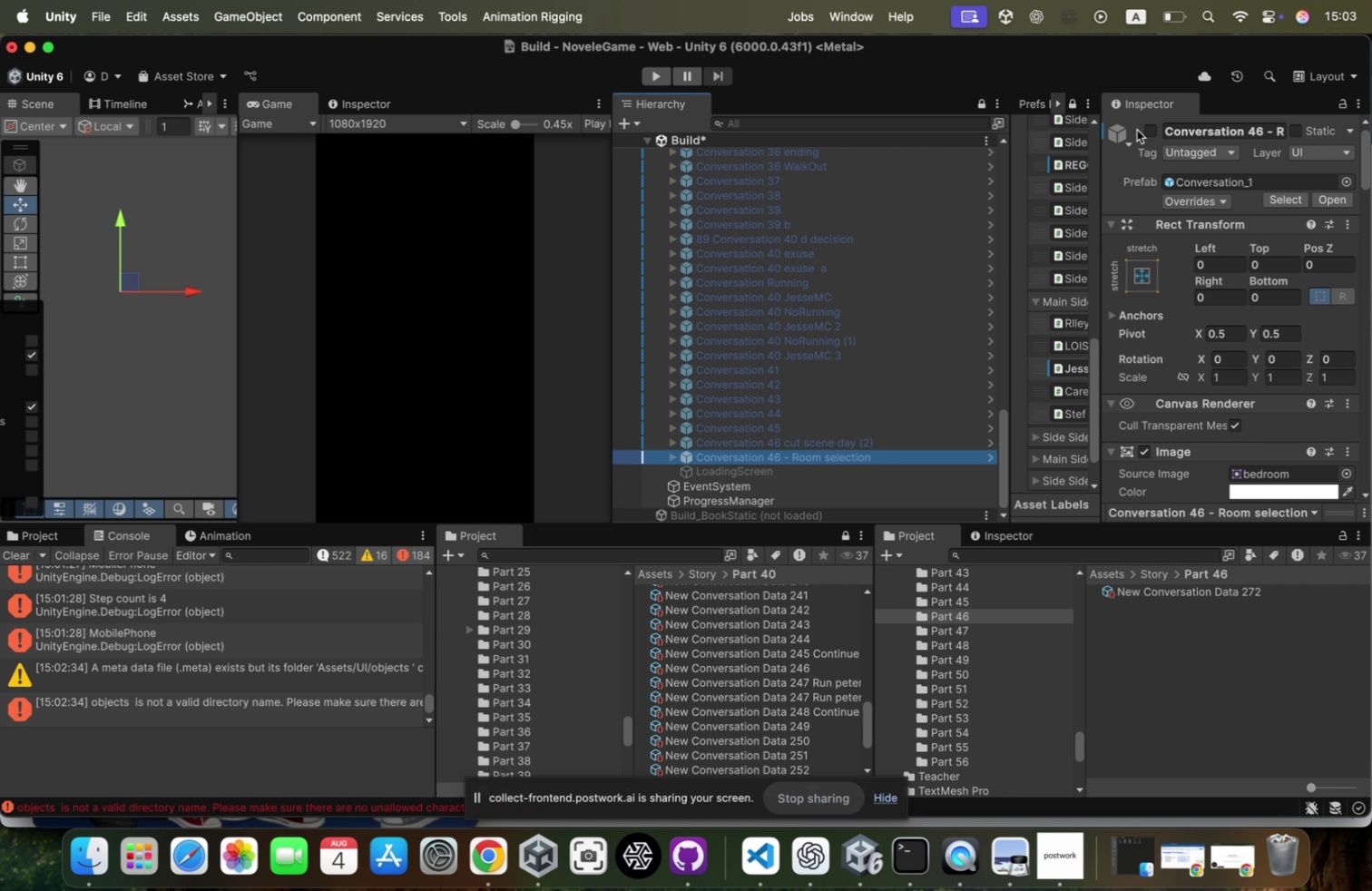 
left_click([1144, 124])
 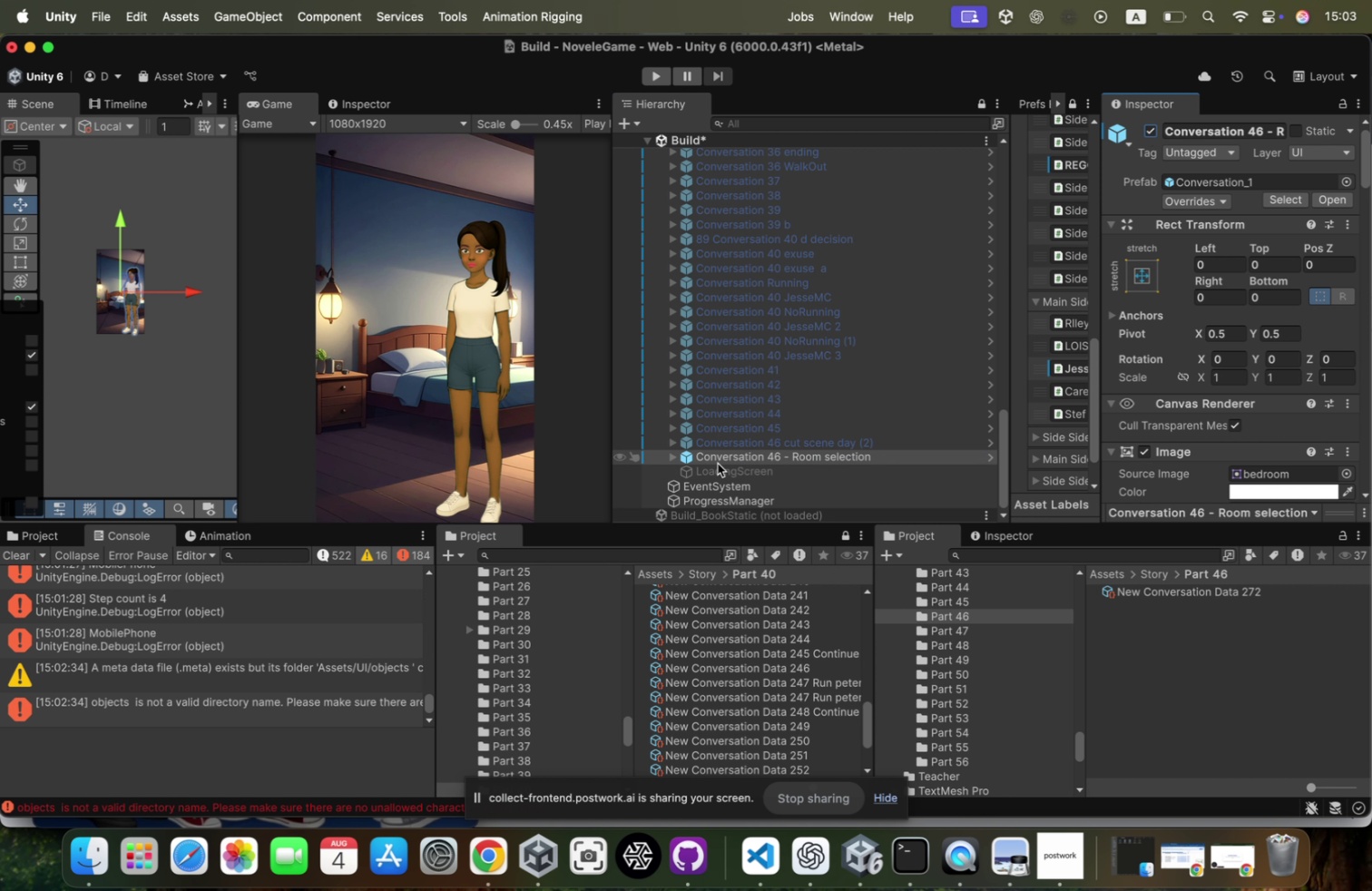 
key(ArrowRight)
 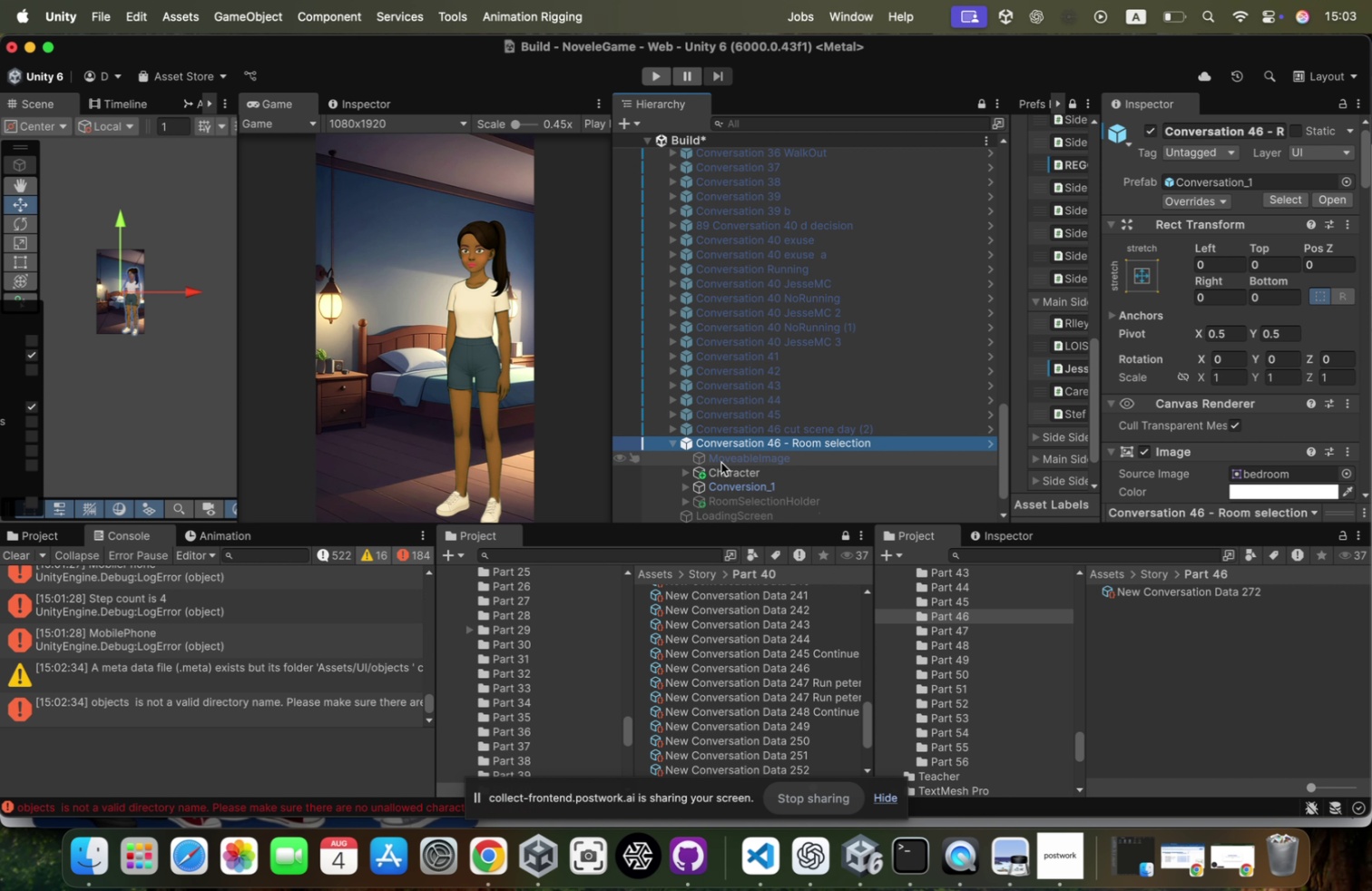 
scroll: coordinate [721, 462], scroll_direction: down, amount: 22.0
 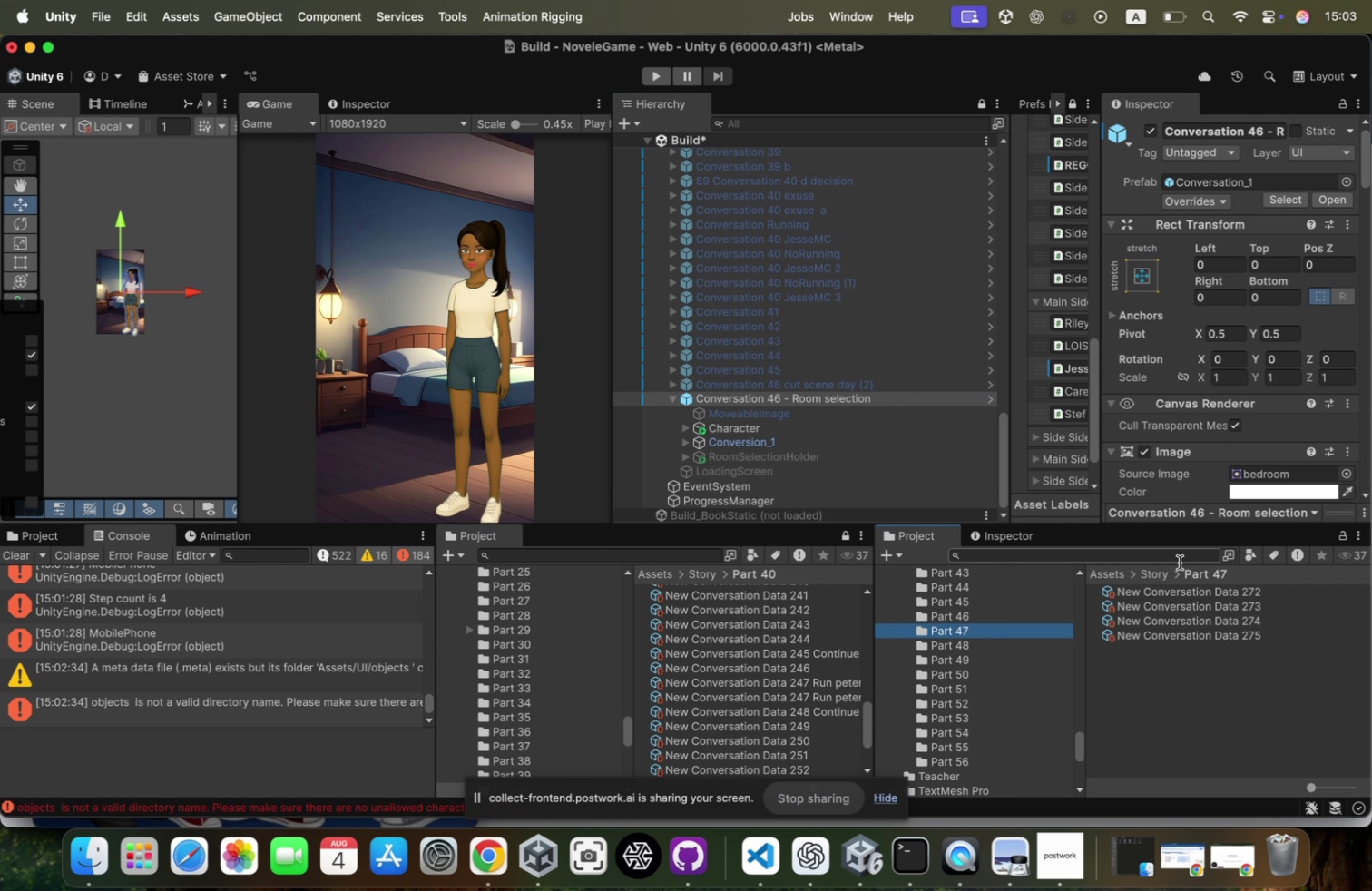 
left_click([1174, 584])
 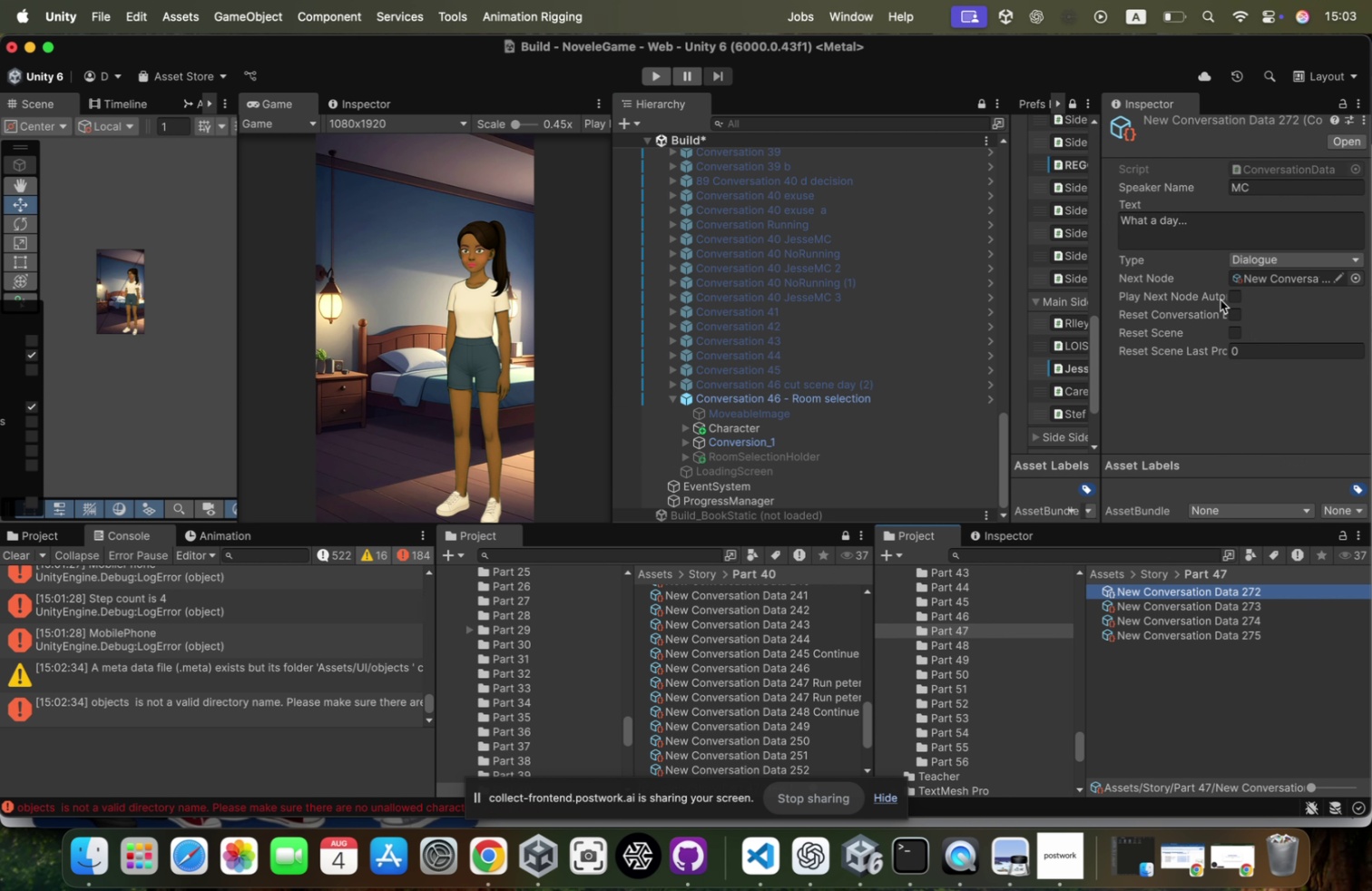 
key(ArrowDown)
 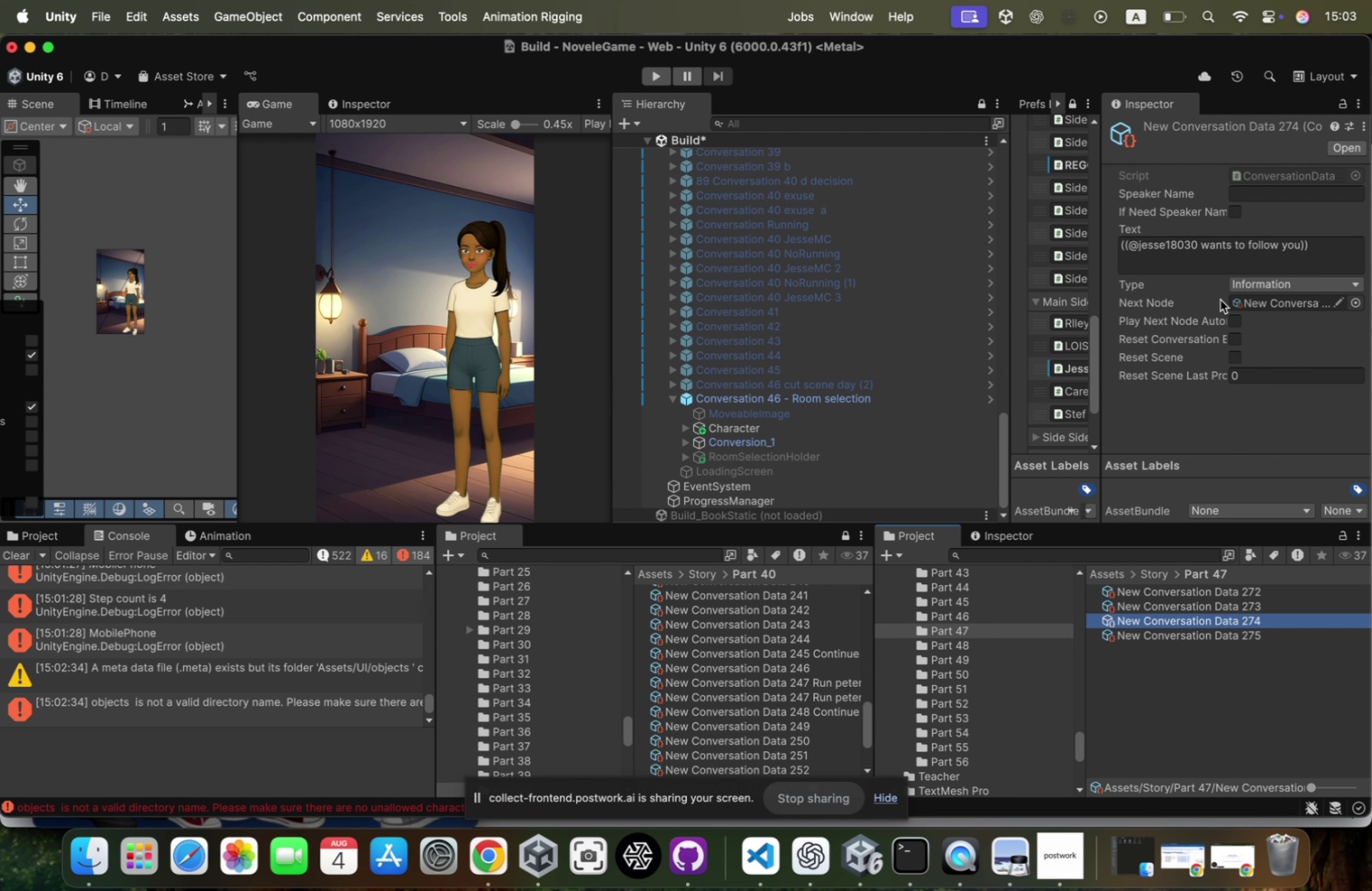 
key(ArrowDown)
 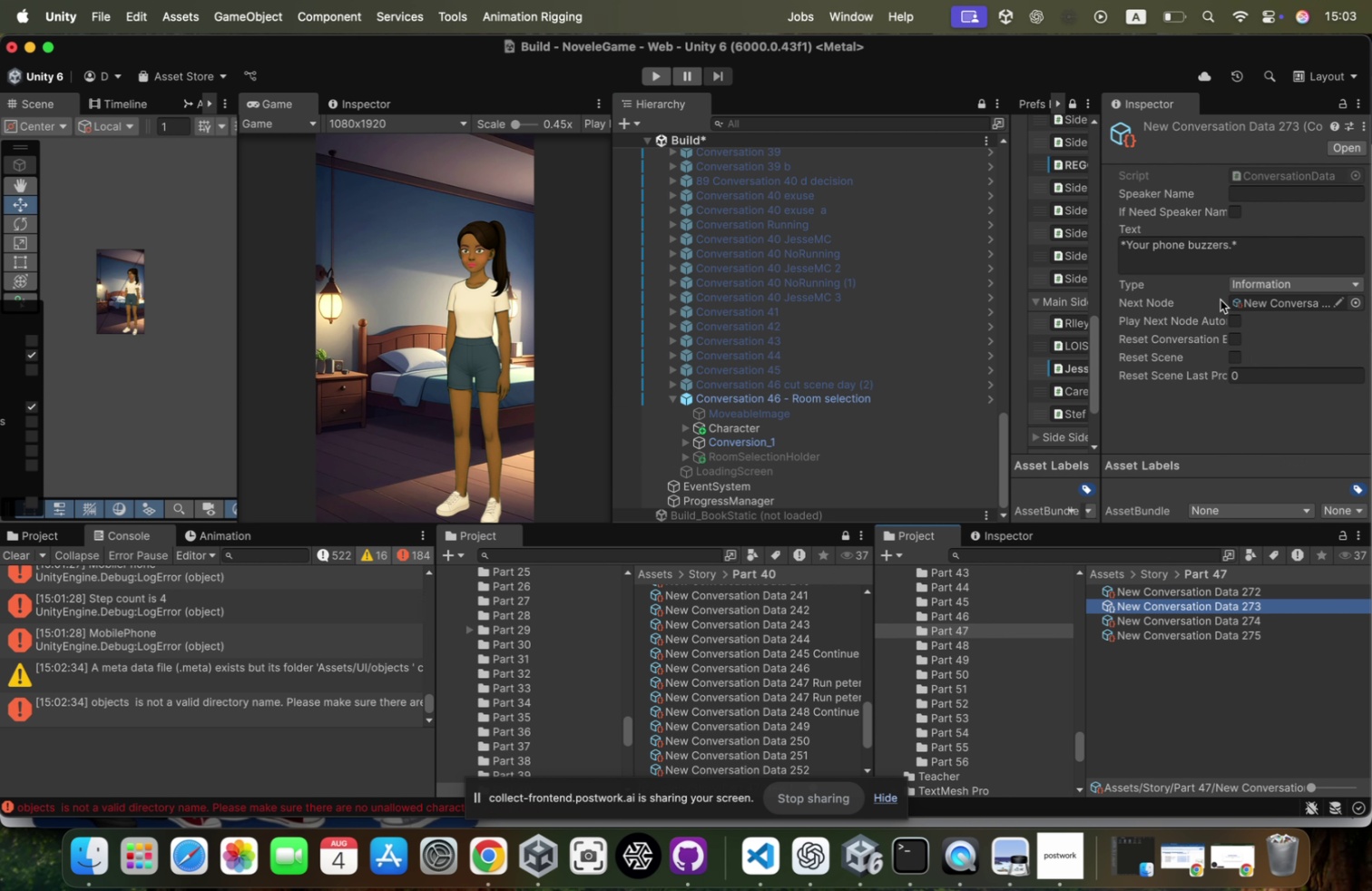 
key(ArrowUp)
 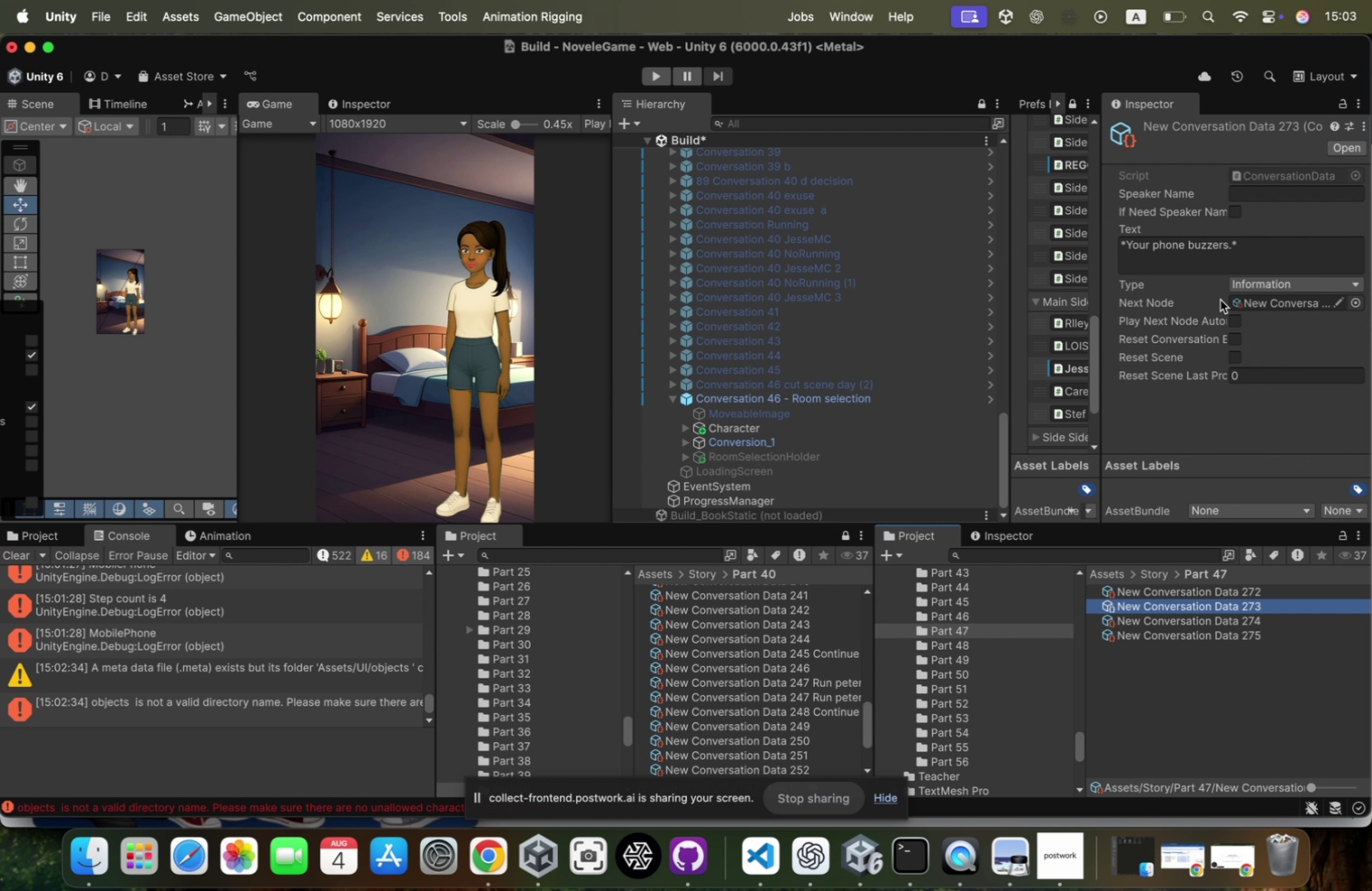 
key(ArrowUp)
 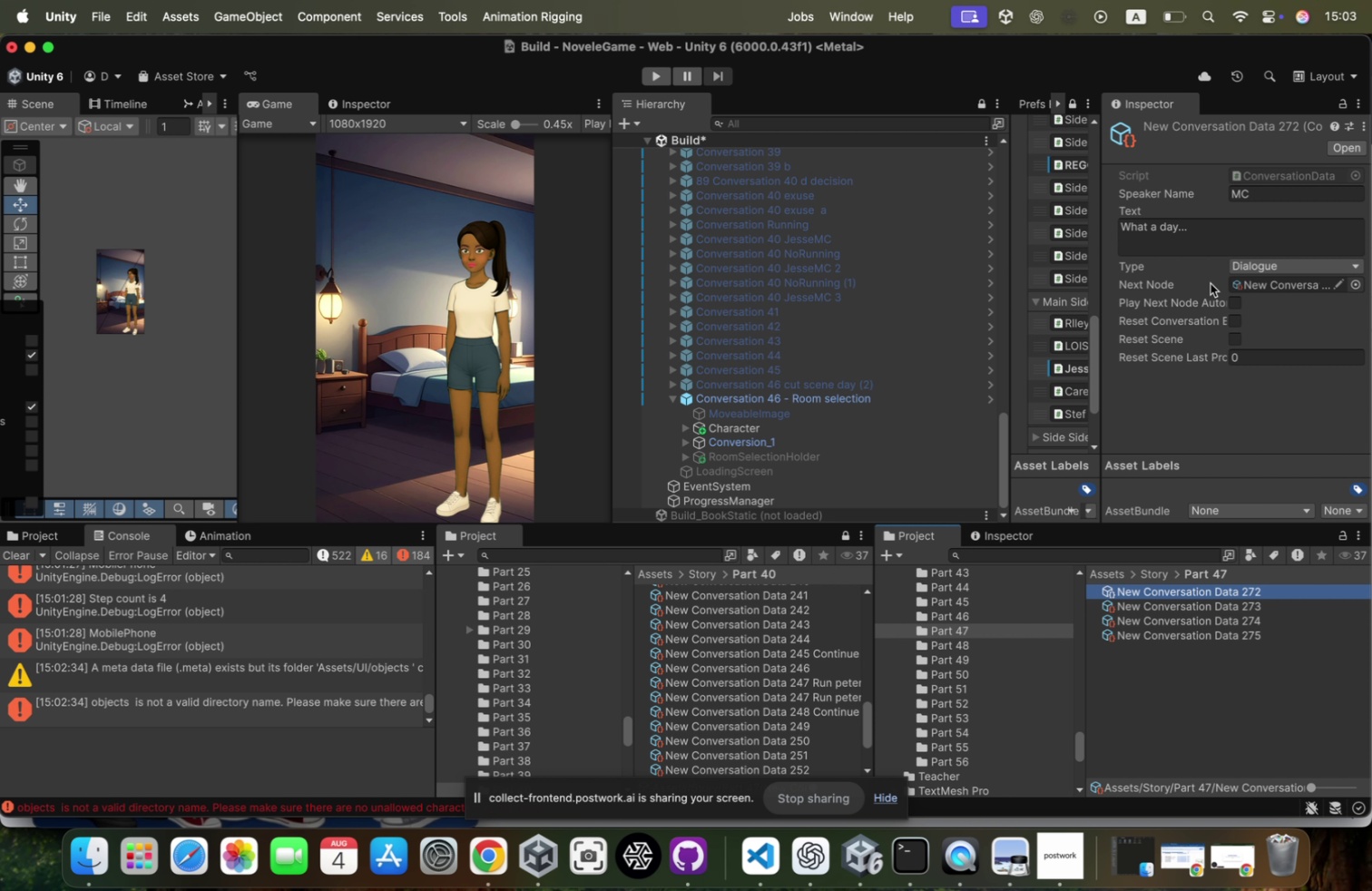 
key(ArrowDown)
 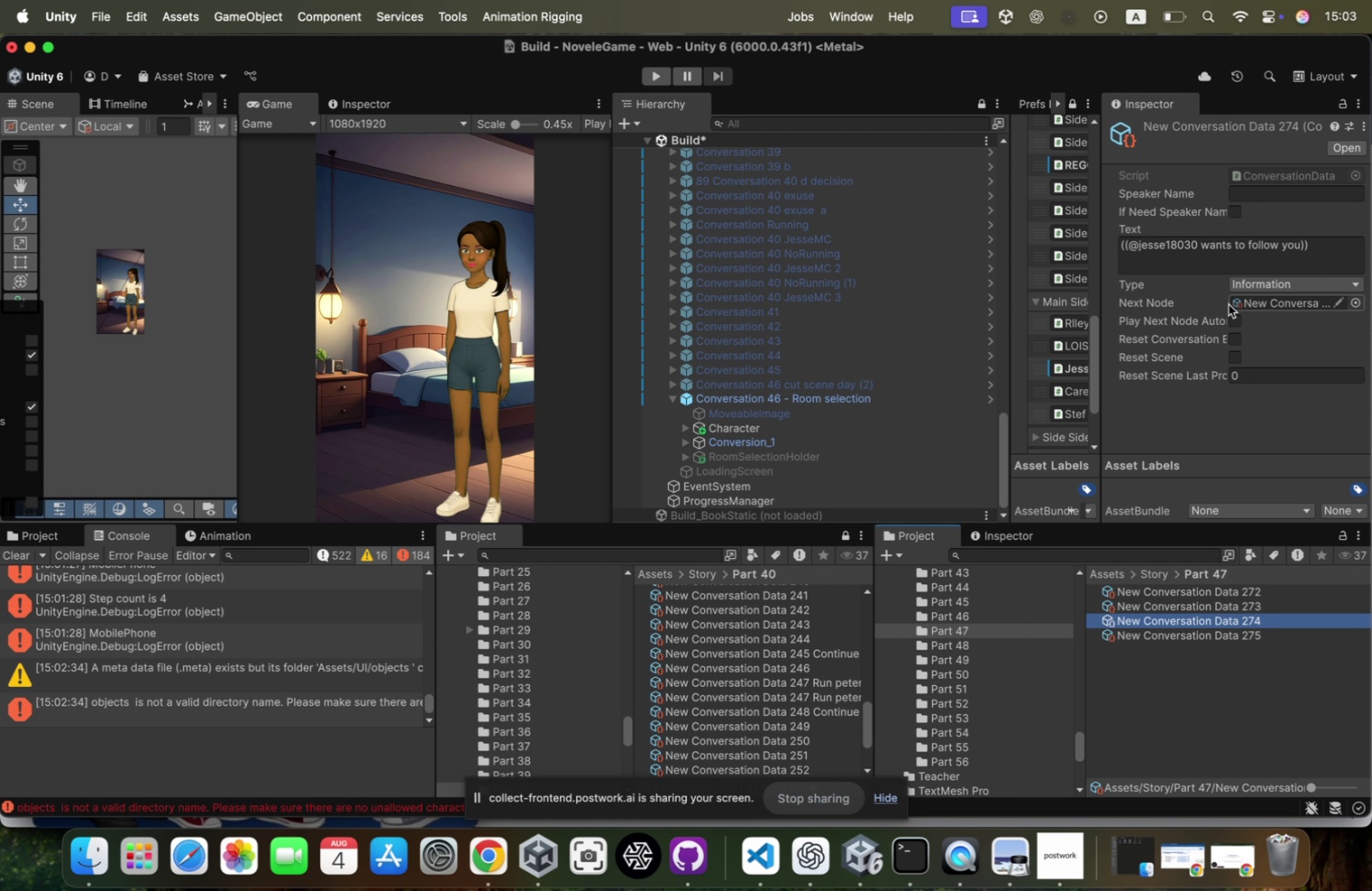 
key(ArrowDown)
 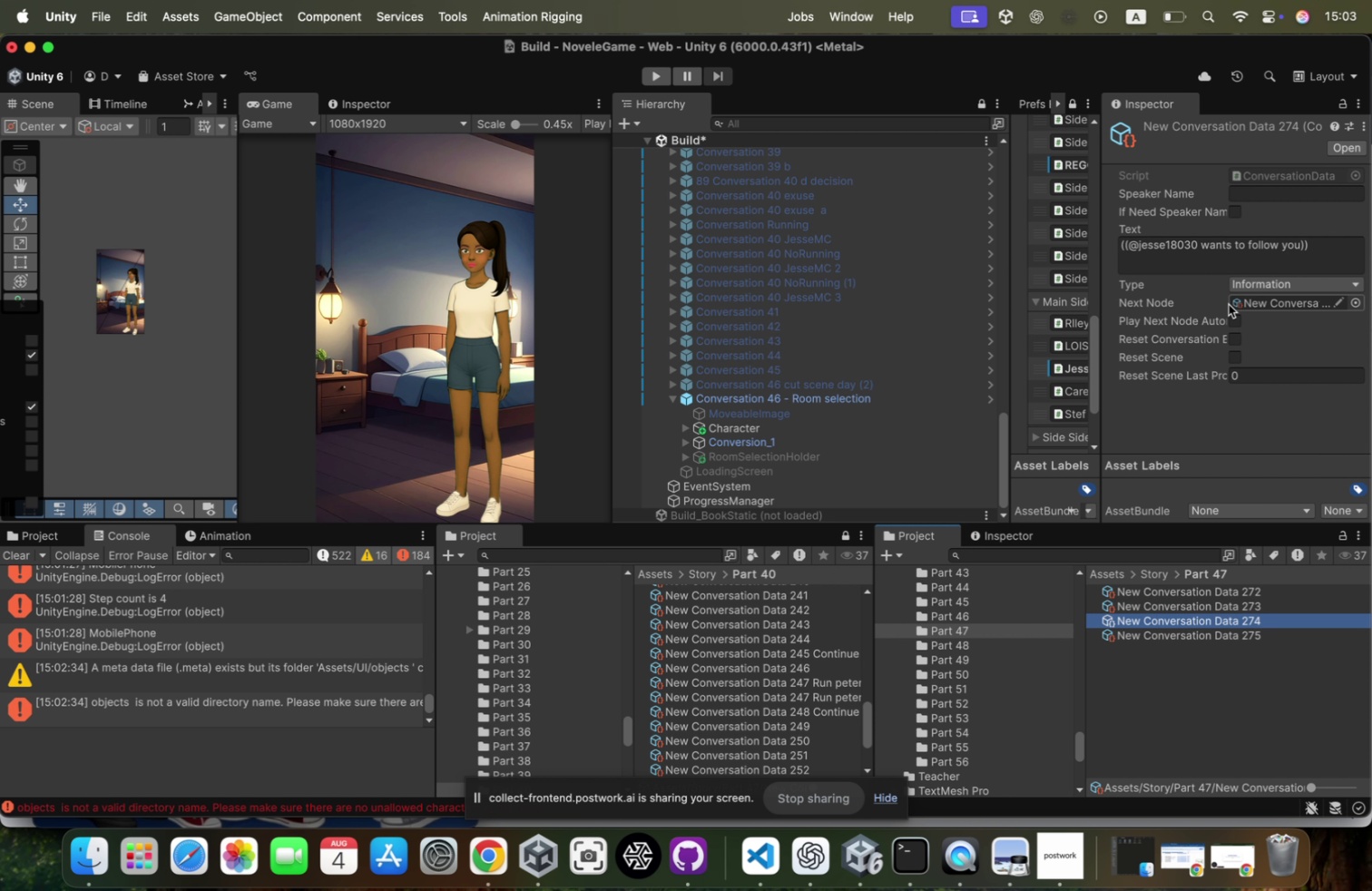 
key(ArrowUp)
 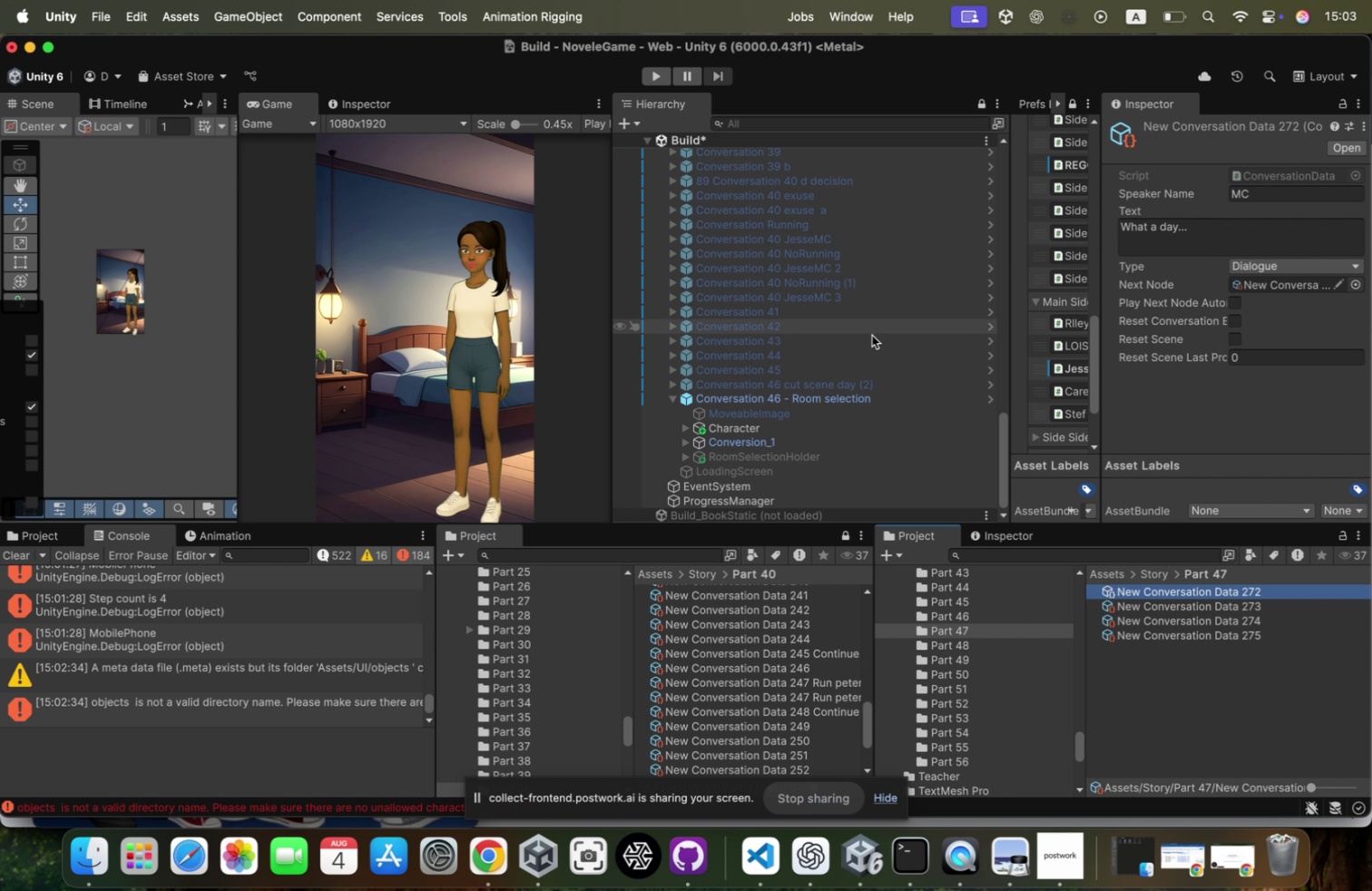 
key(ArrowUp)
 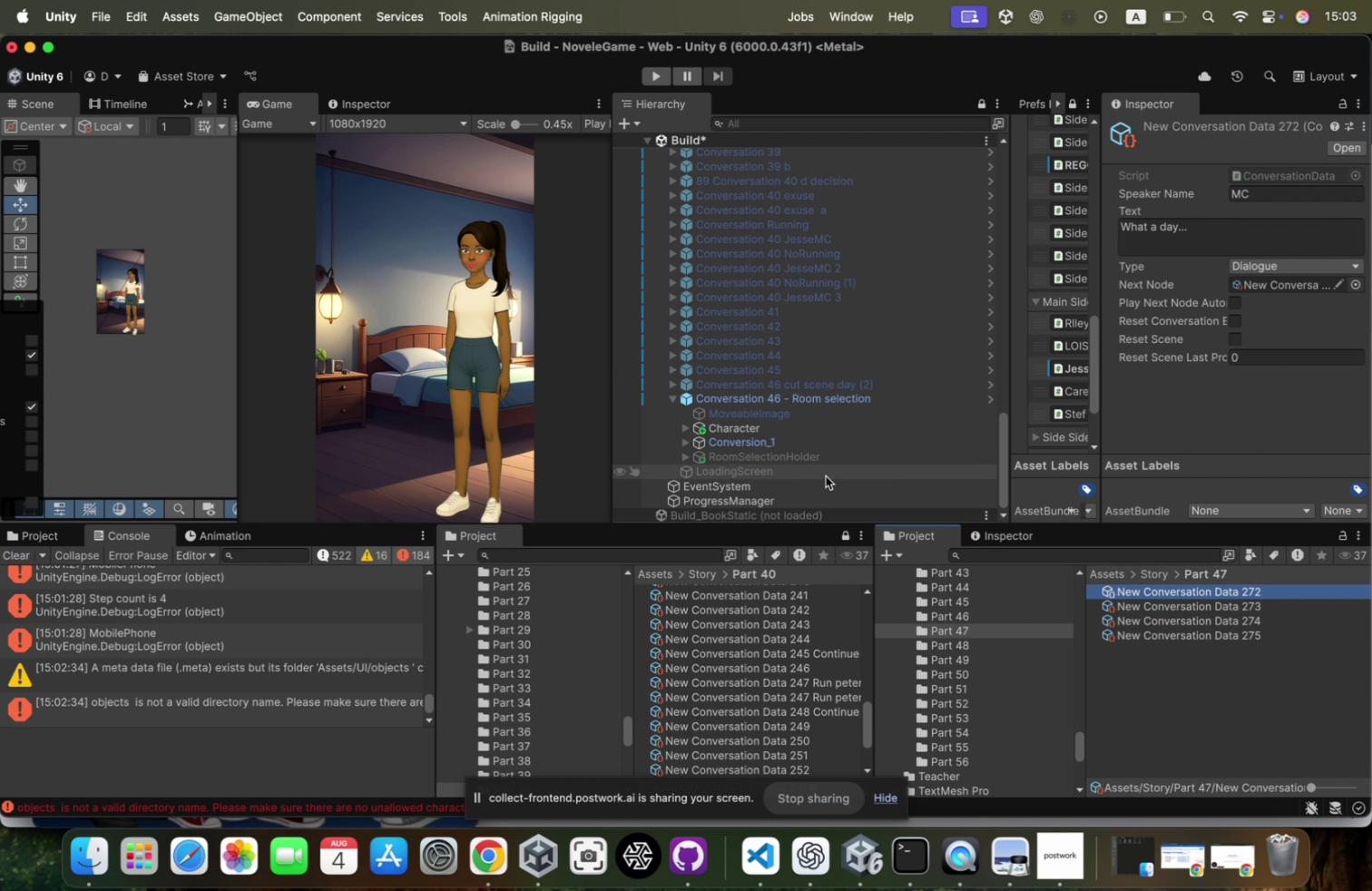 
key(ArrowUp)
 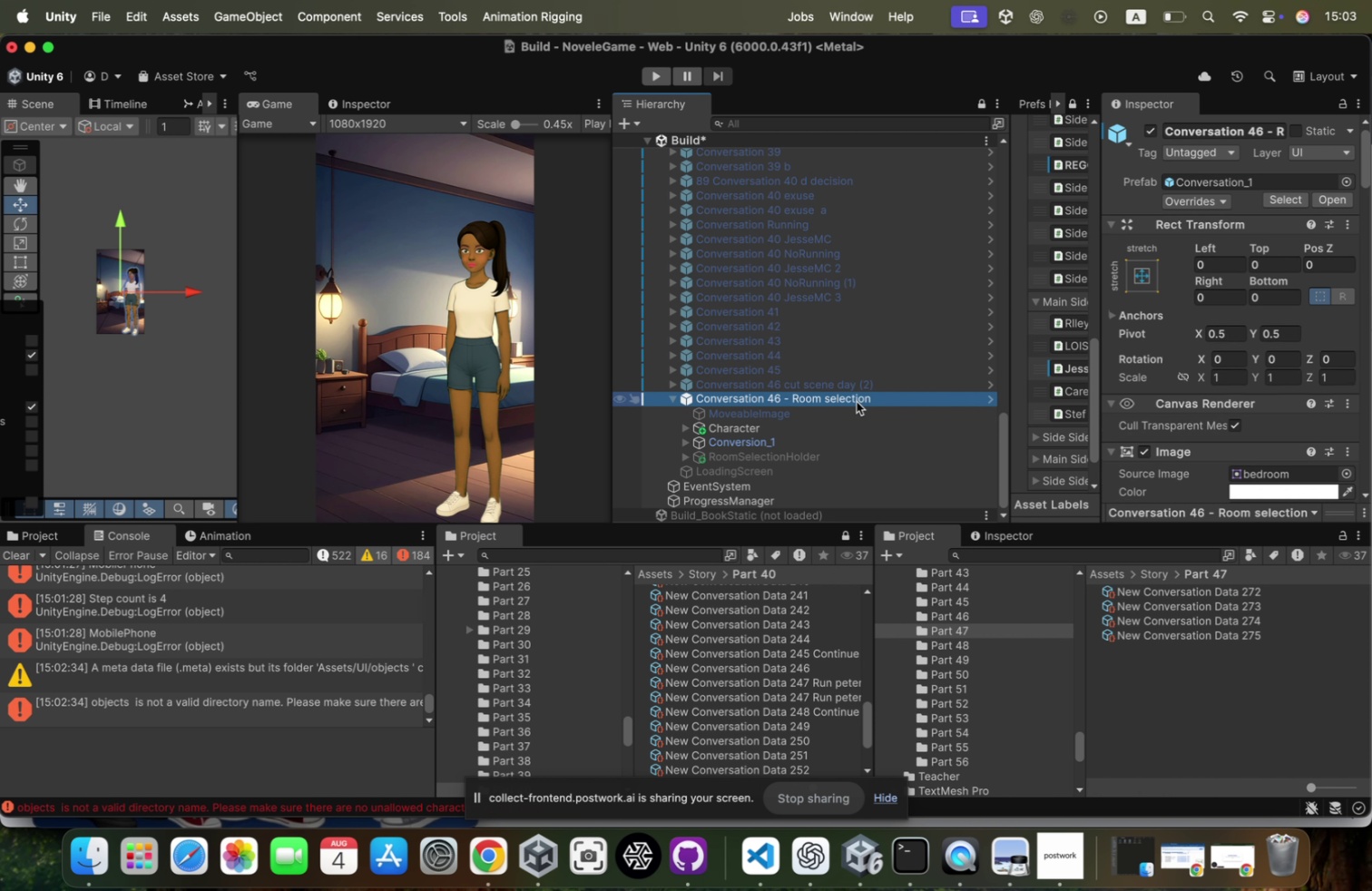 
scroll: coordinate [1208, 308], scroll_direction: down, amount: 34.0
 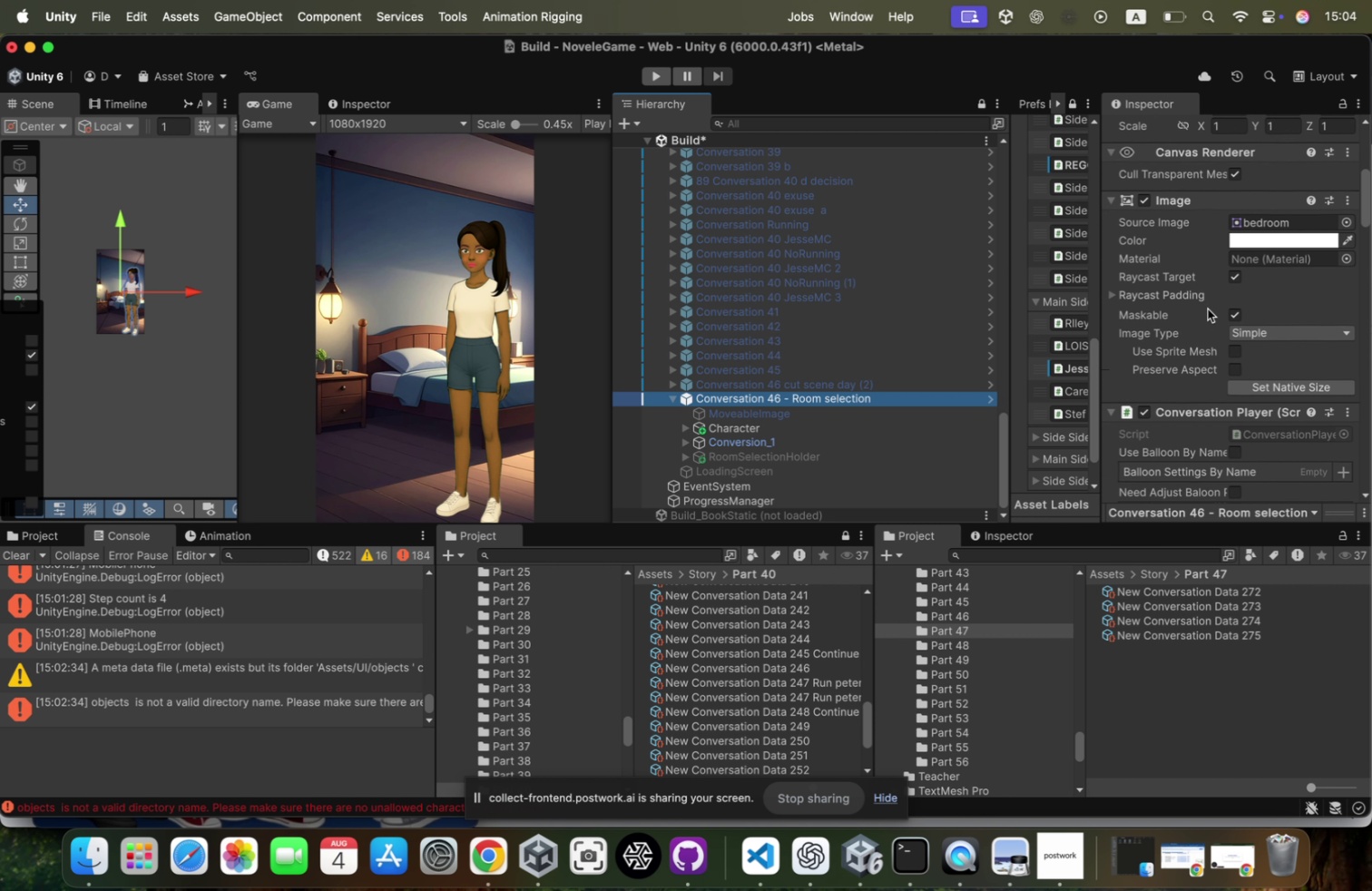 
wait(6.17)
 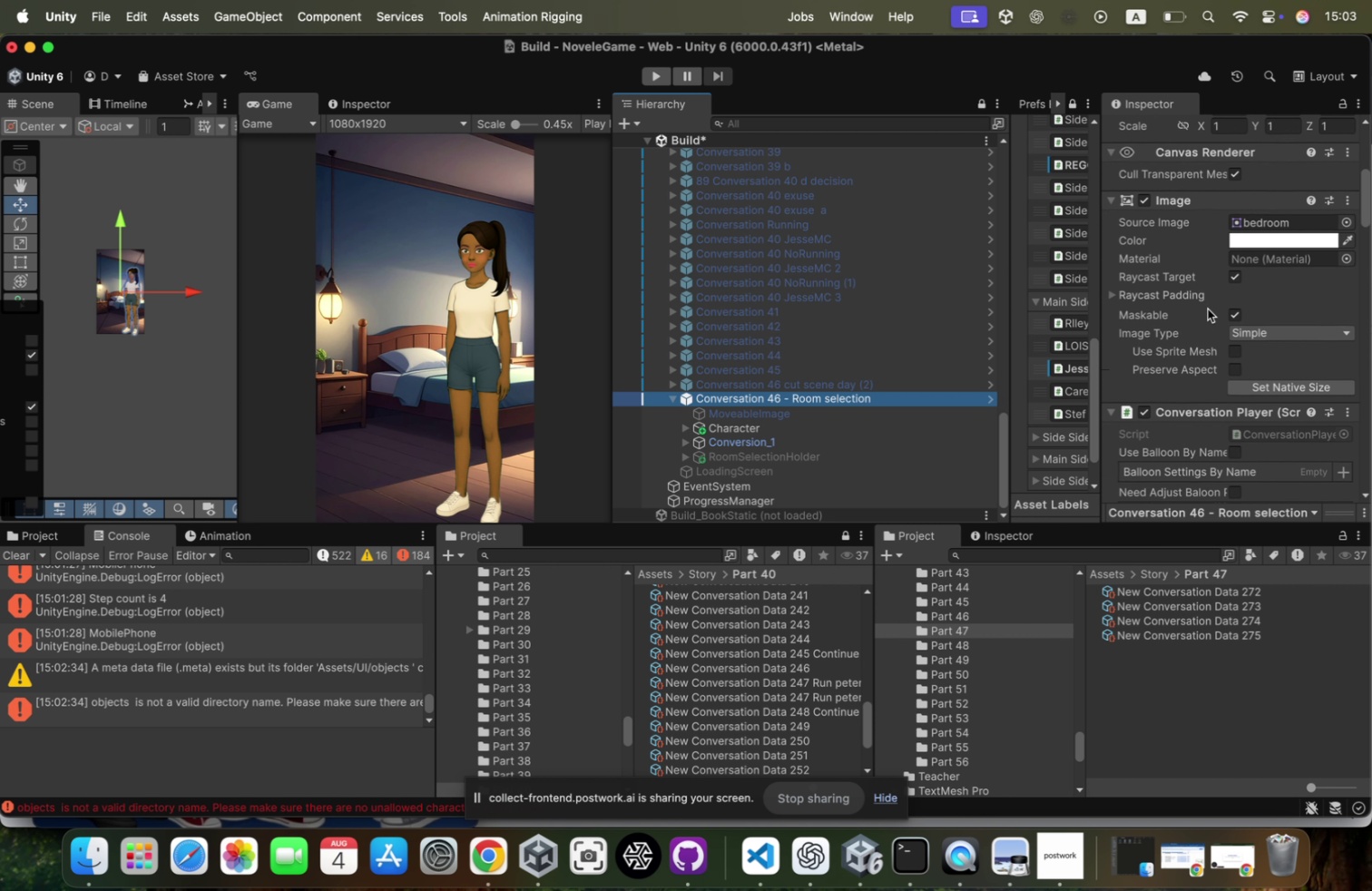 
left_click([844, 453])
 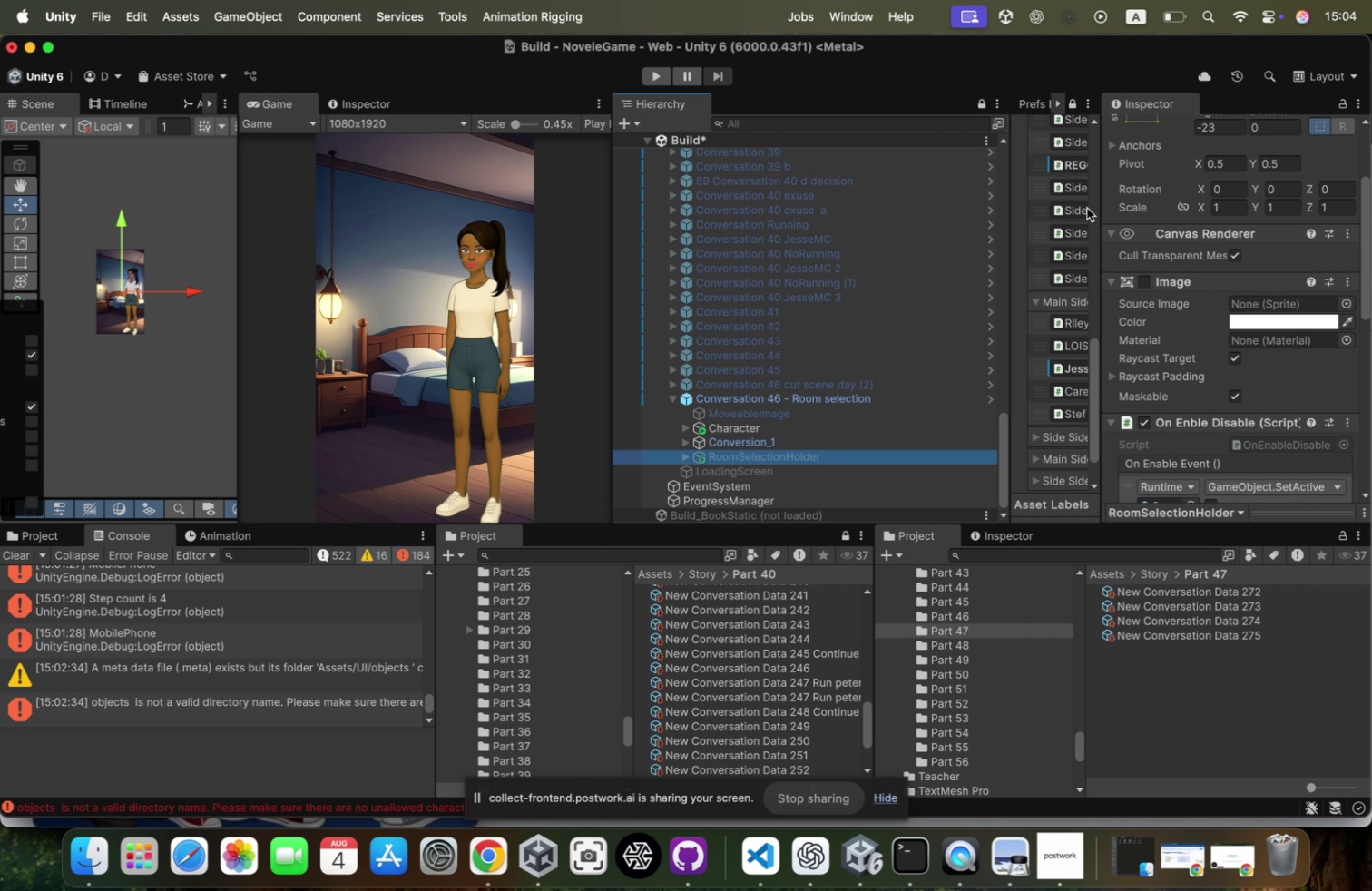 
scroll: coordinate [1142, 137], scroll_direction: up, amount: 78.0
 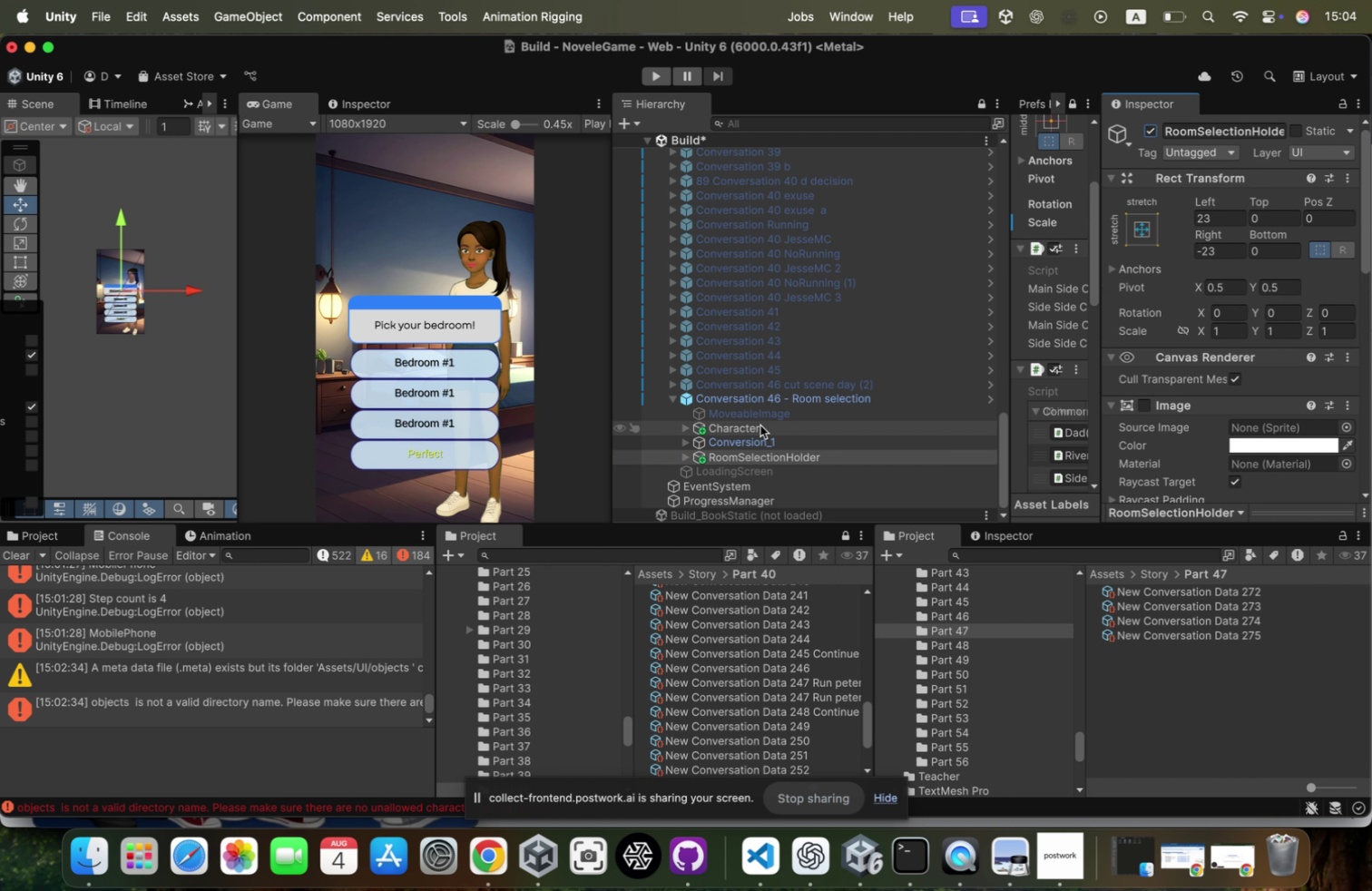 
left_click([776, 437])
 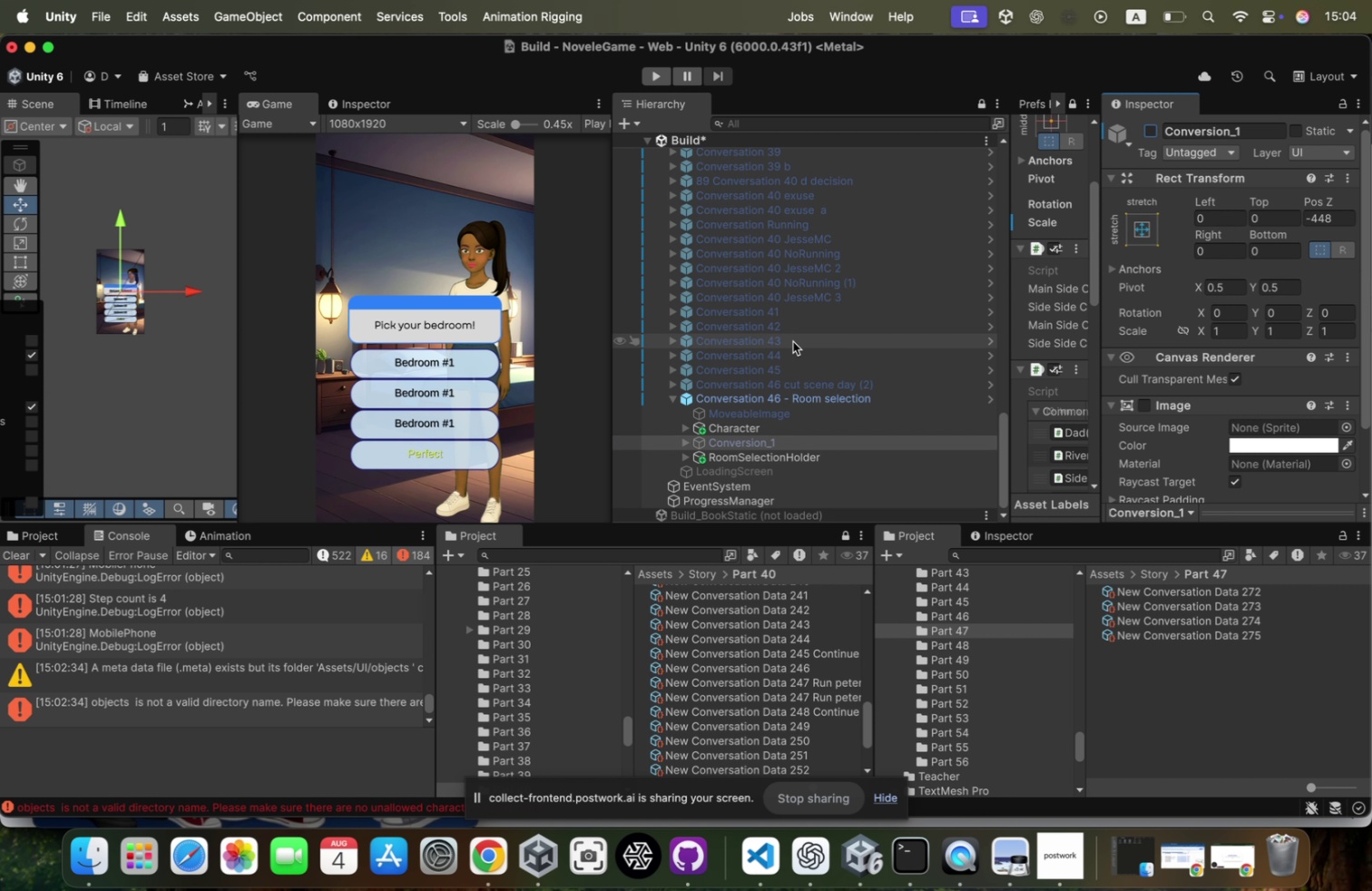 
left_click([778, 386])
 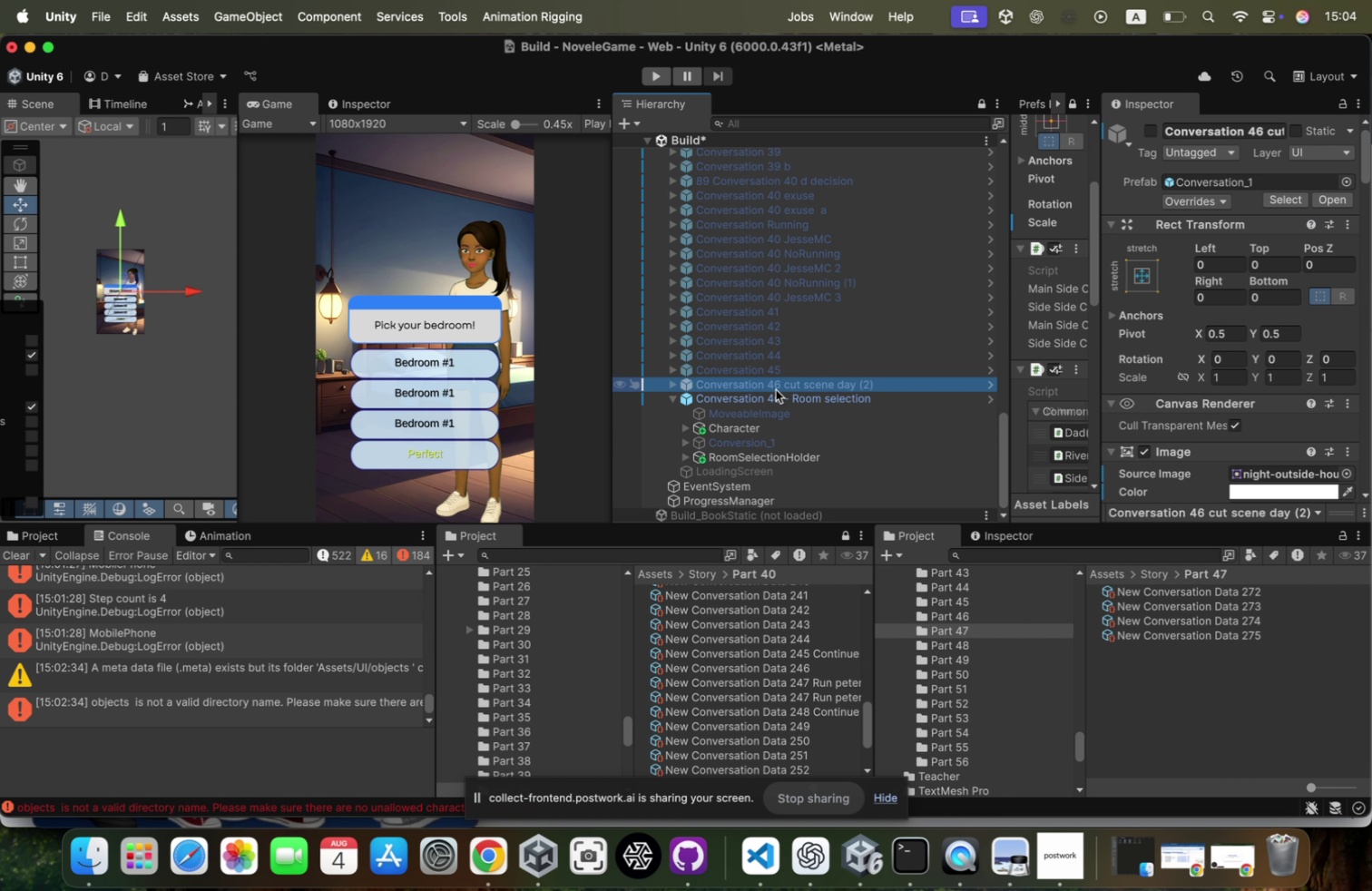 
left_click([774, 391])
 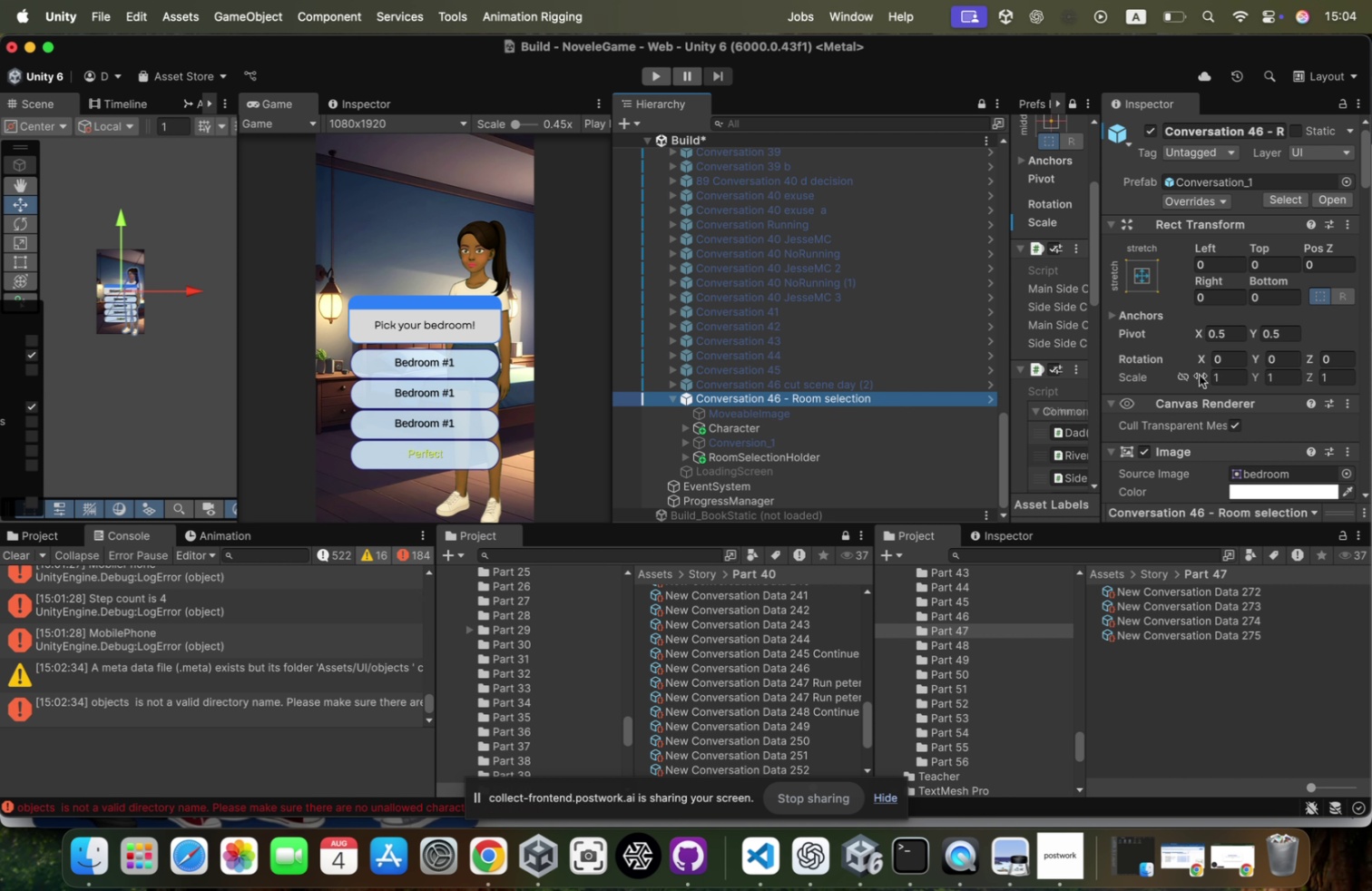 
scroll: coordinate [1218, 402], scroll_direction: down, amount: 72.0
 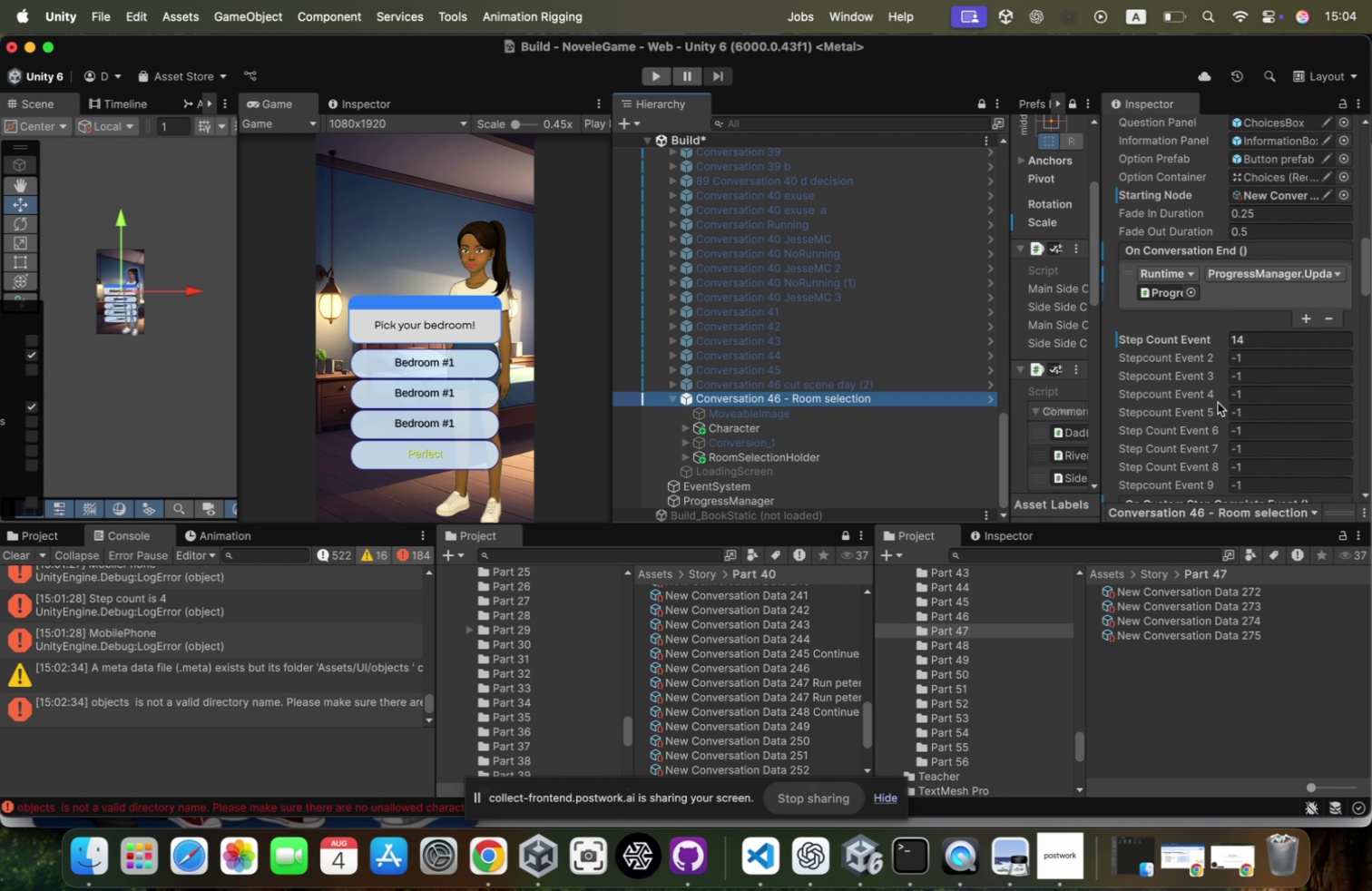 
scroll: coordinate [1218, 402], scroll_direction: up, amount: 2.0
 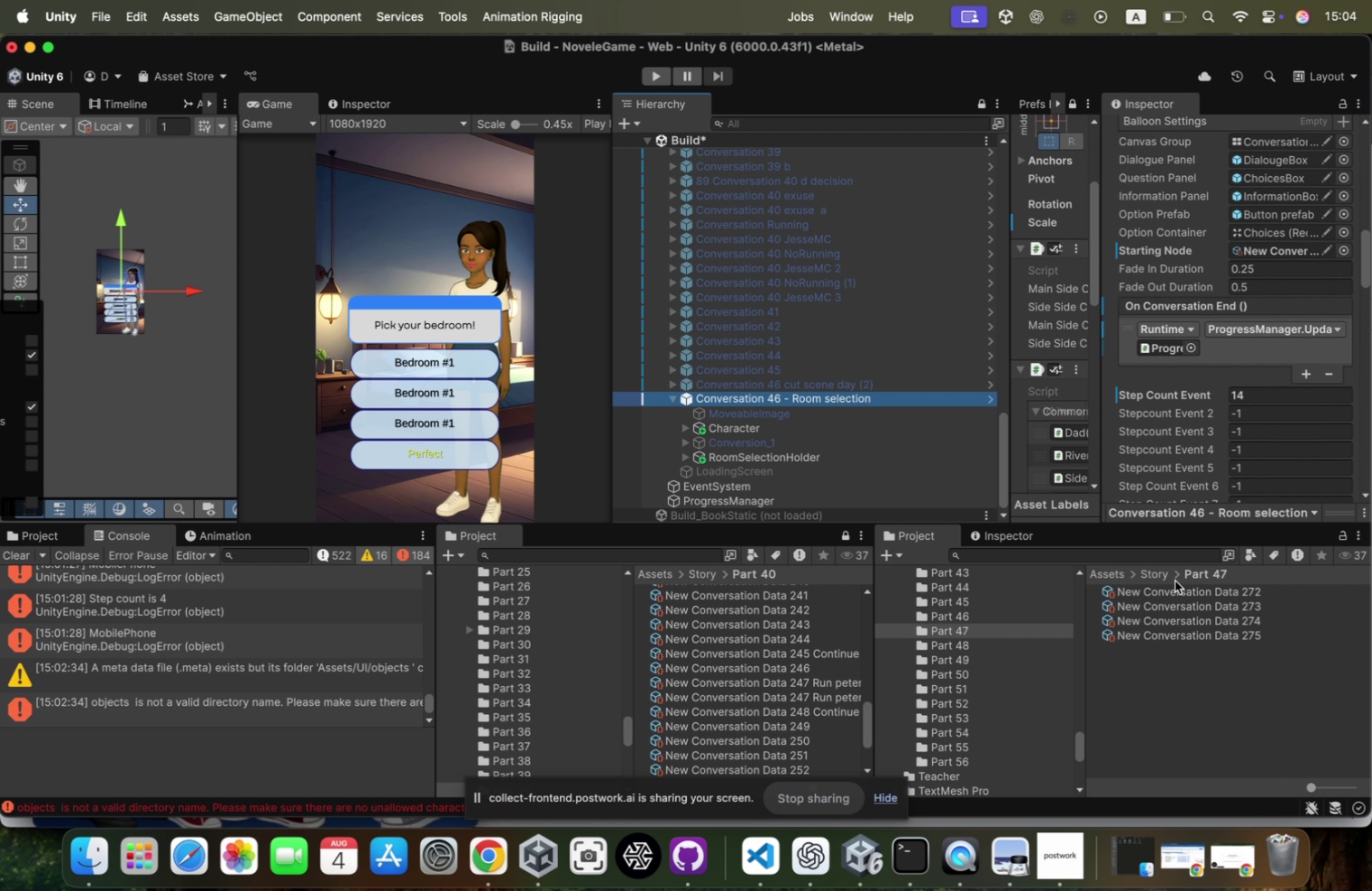 
left_click_drag(start_coordinate=[1172, 588], to_coordinate=[1289, 248])
 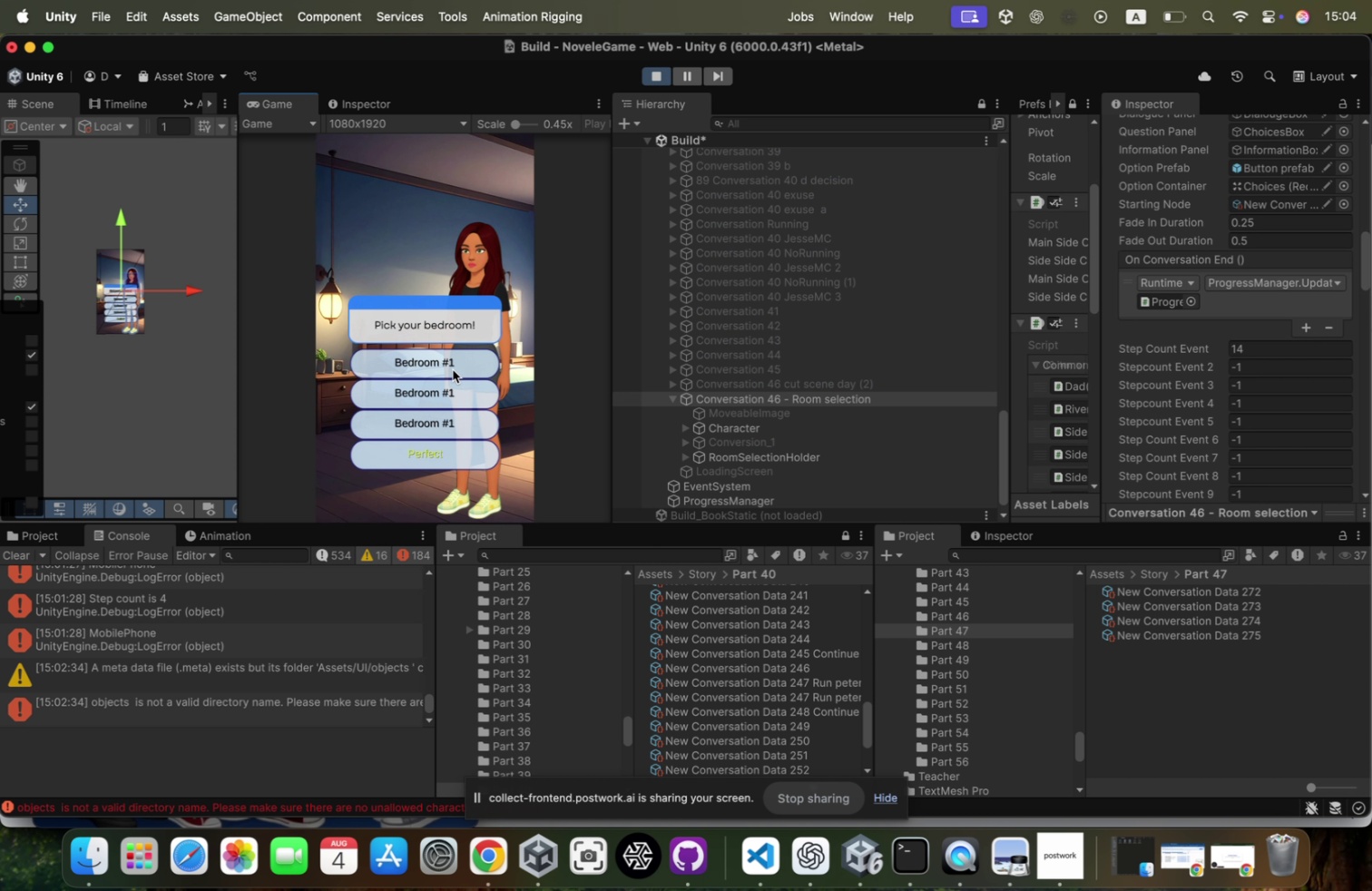 
wait(7.28)
 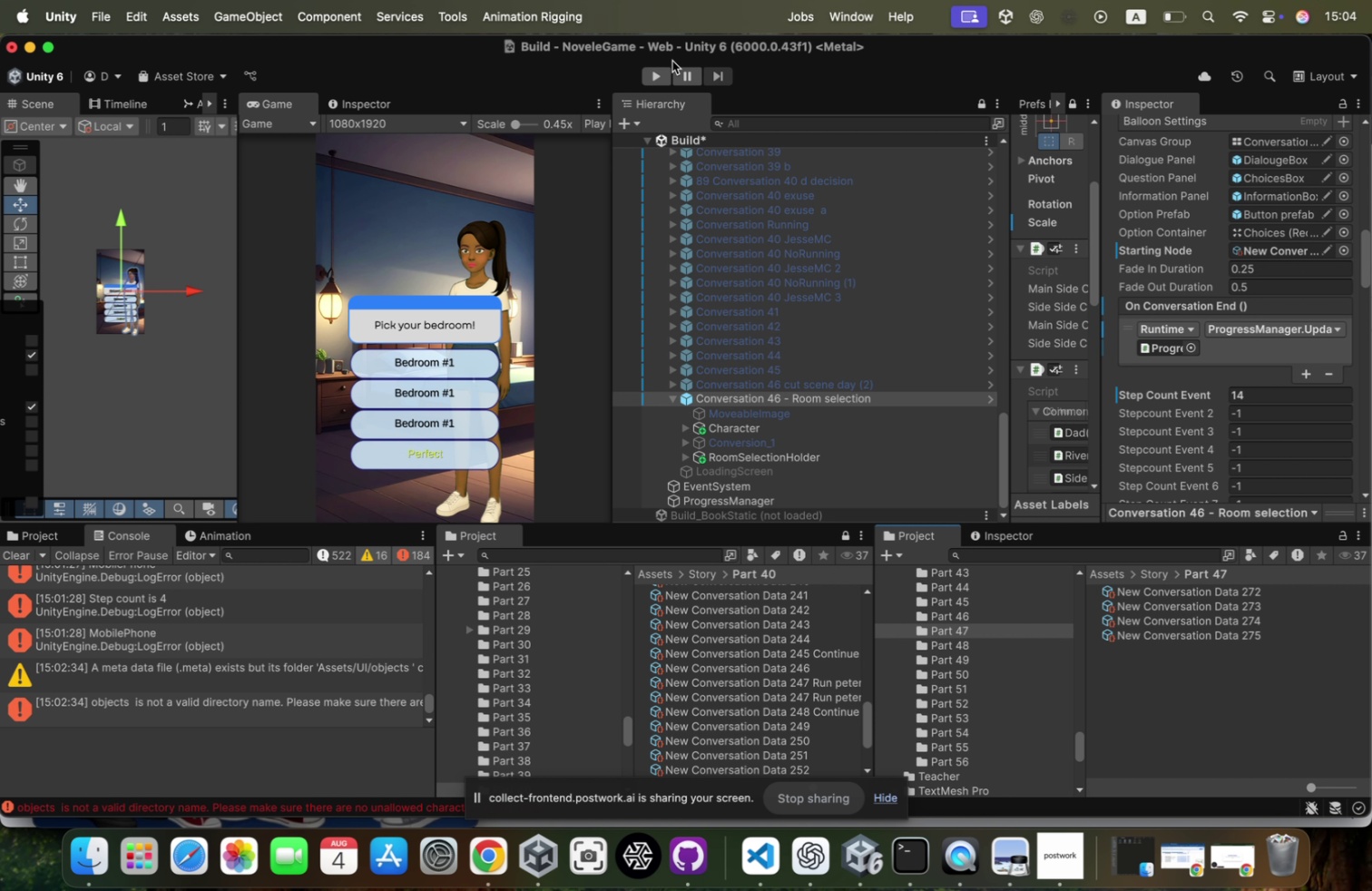 
left_click([446, 426])
 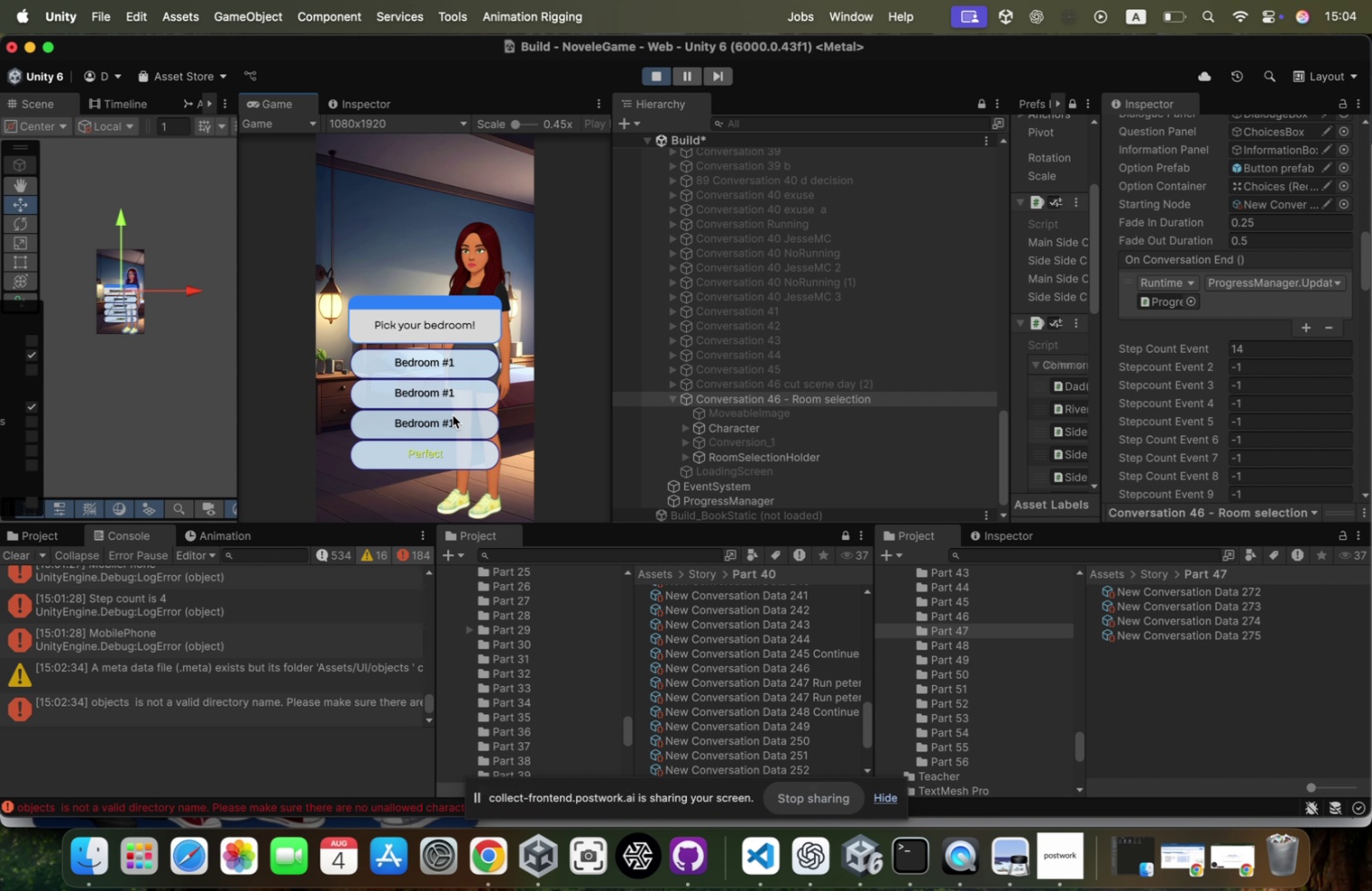 
left_click([461, 379])
 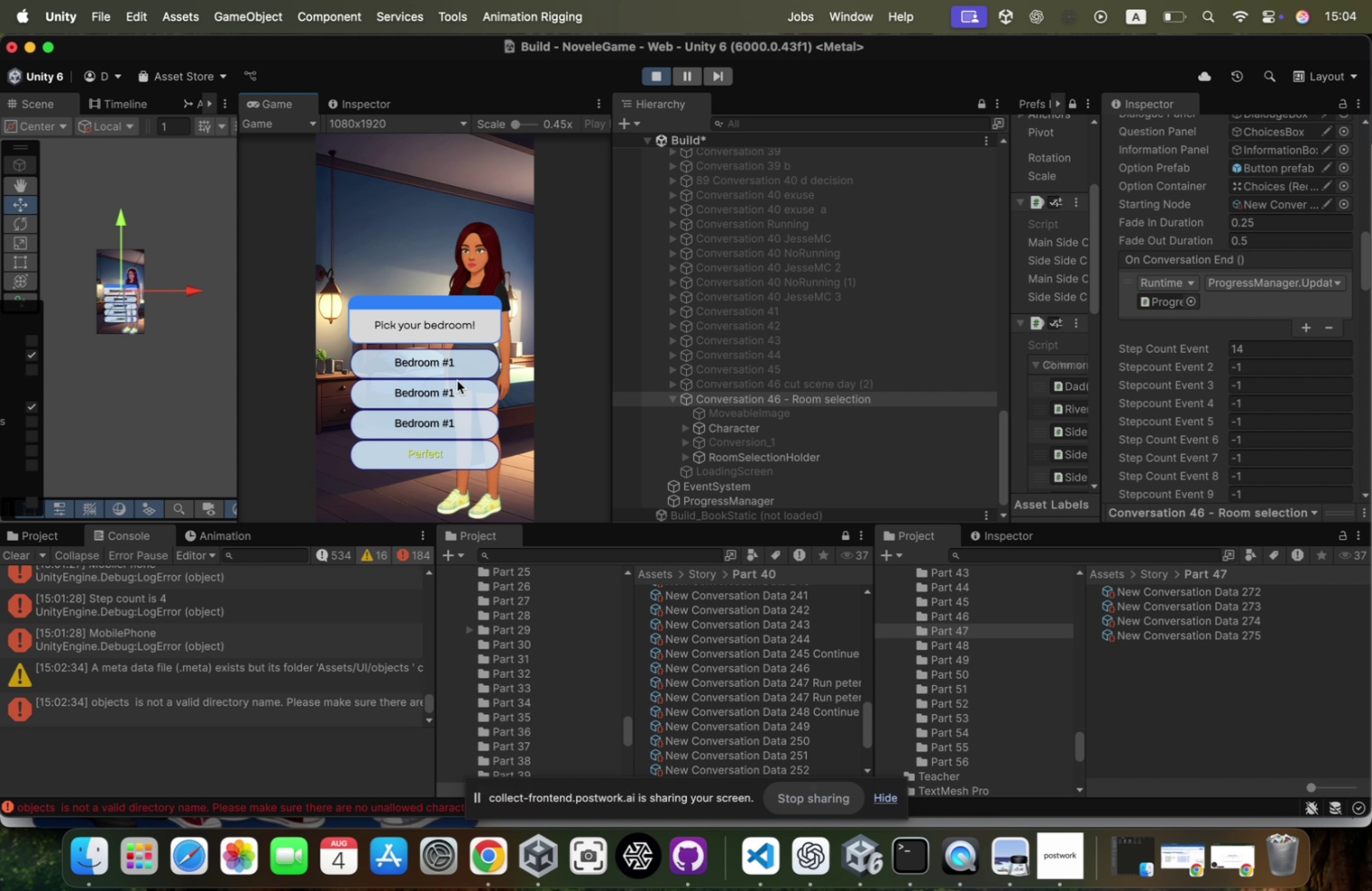 
left_click([444, 420])
 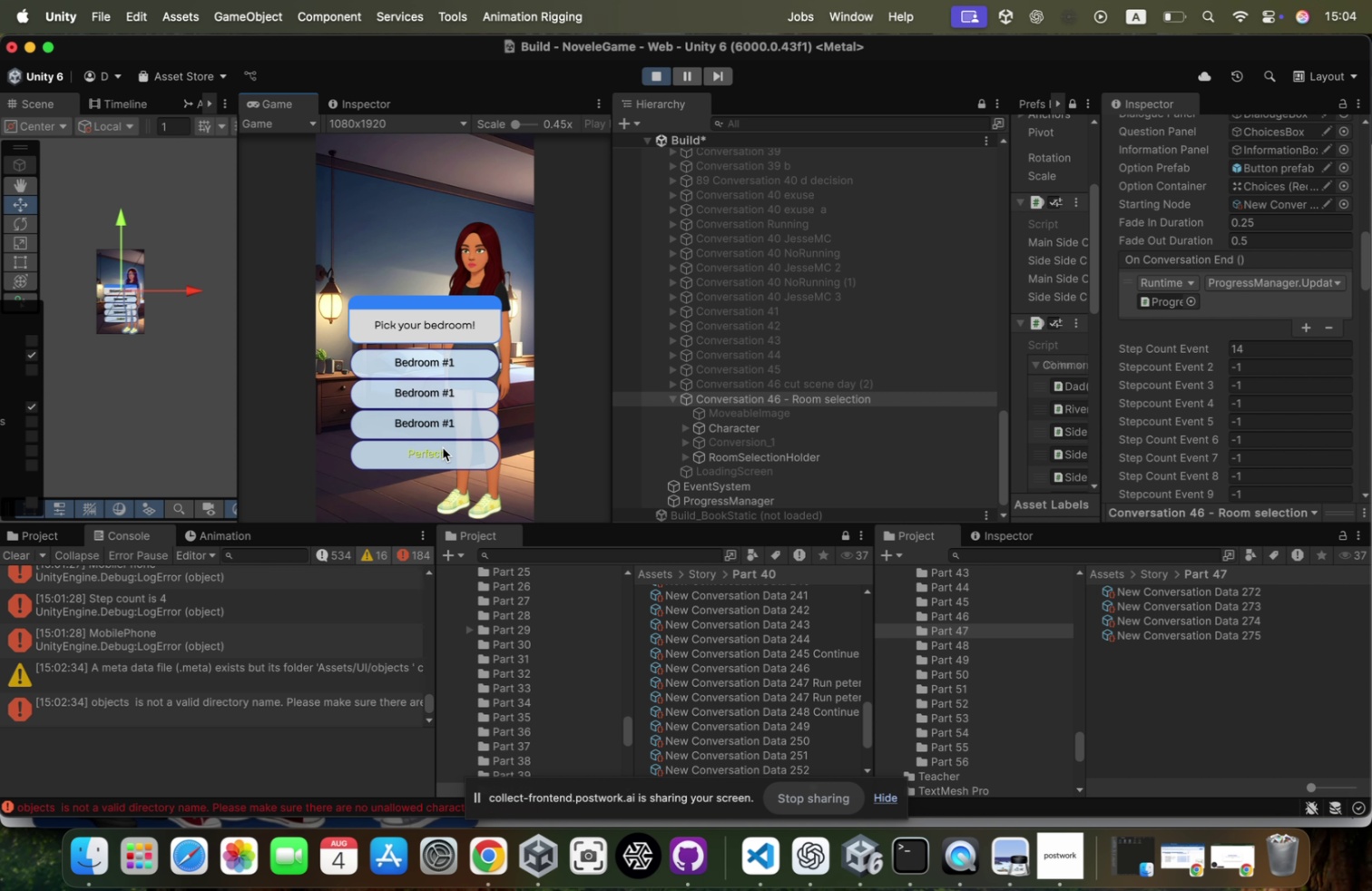 
left_click([443, 447])
 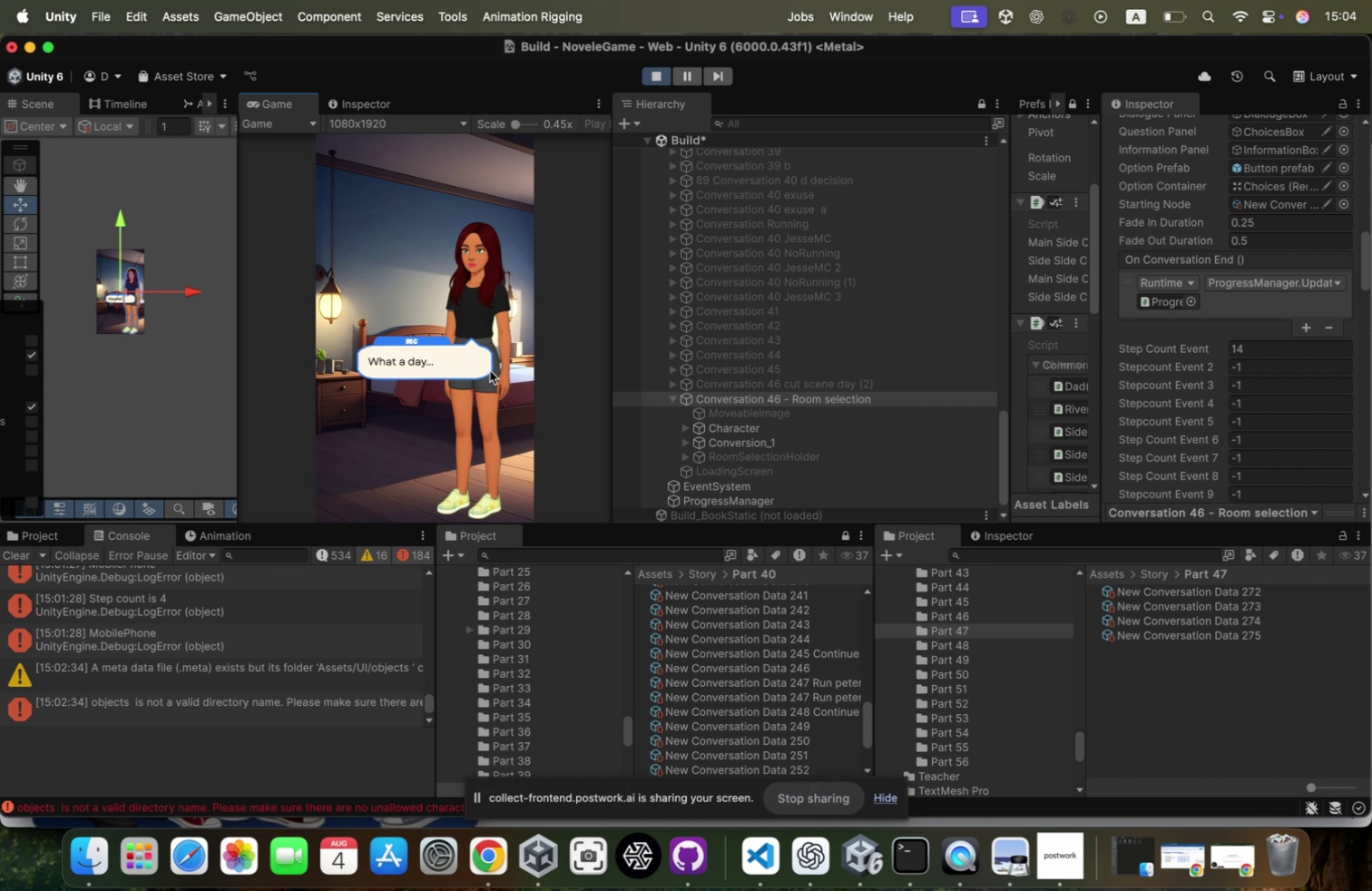 
left_click([470, 396])
 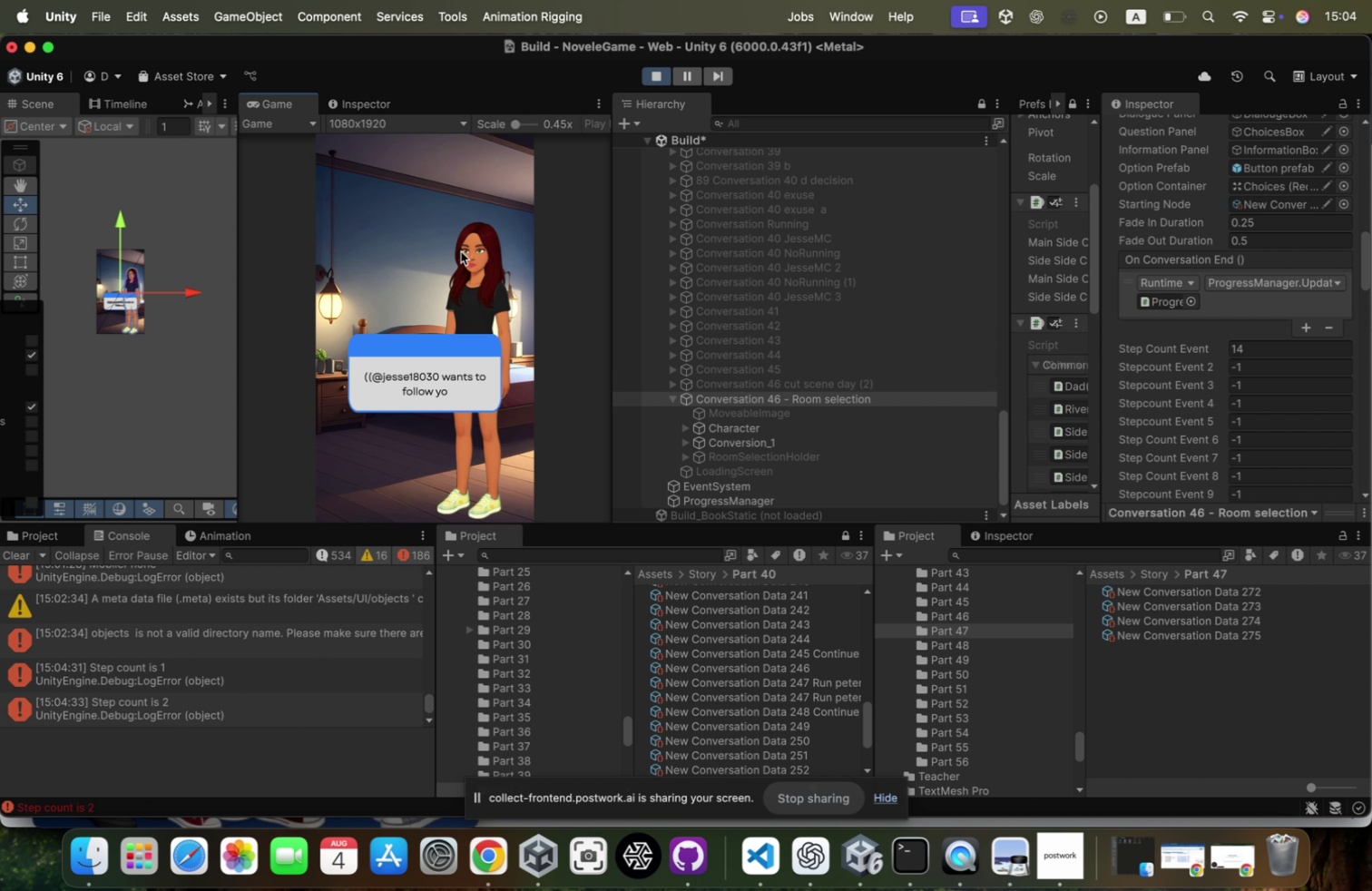 
wait(5.4)
 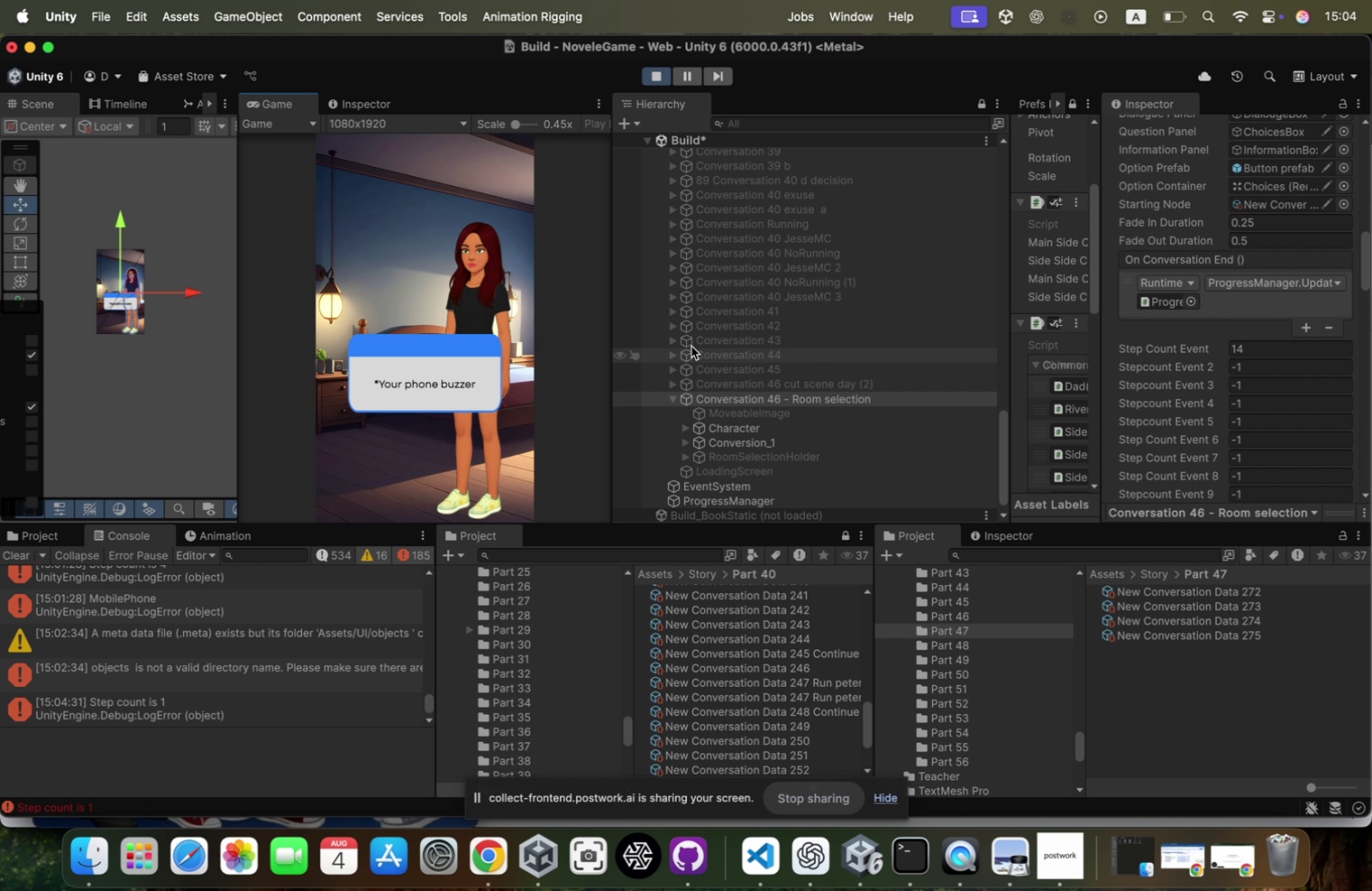 
left_click([461, 250])
 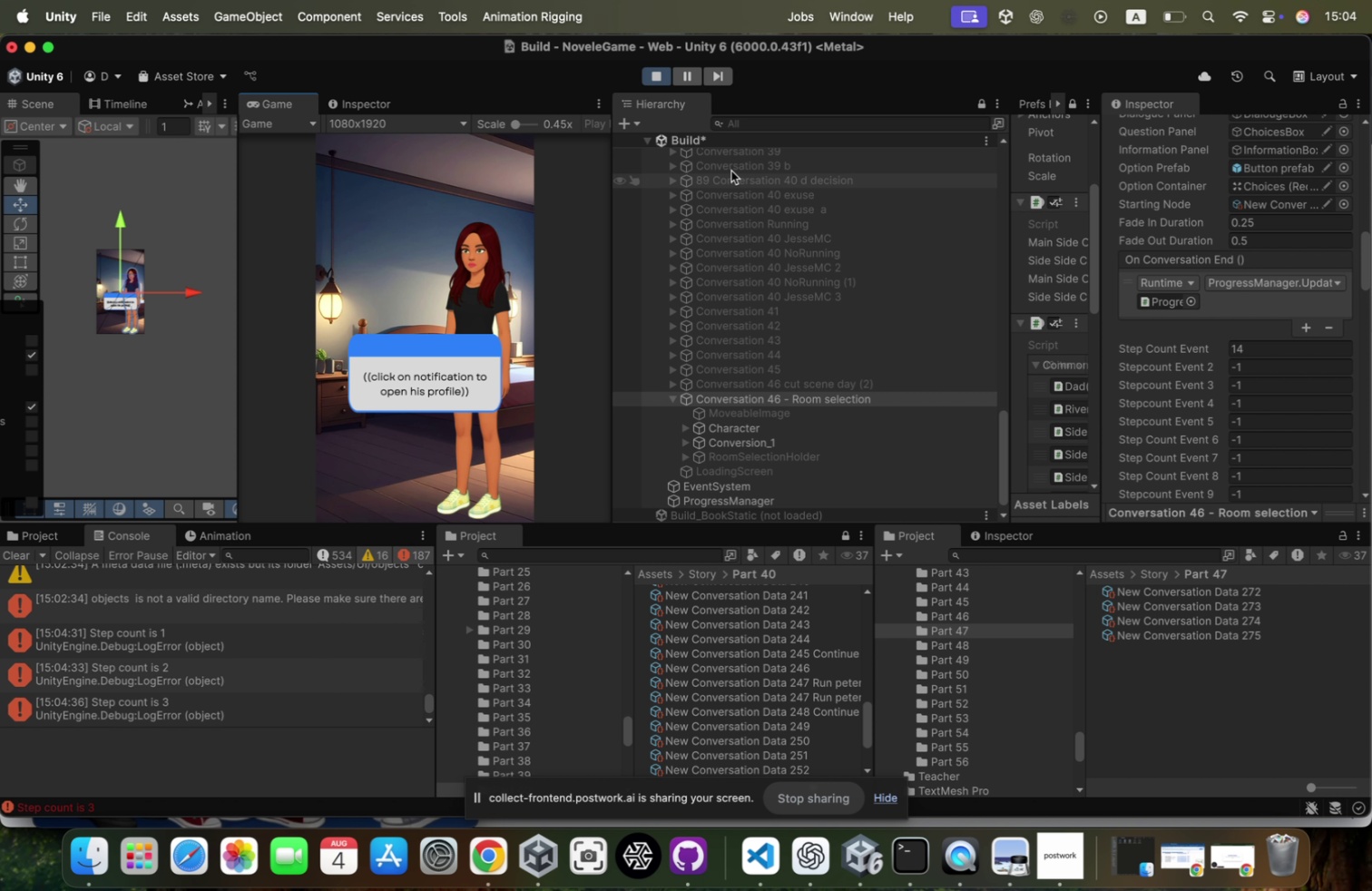 
left_click([652, 74])
 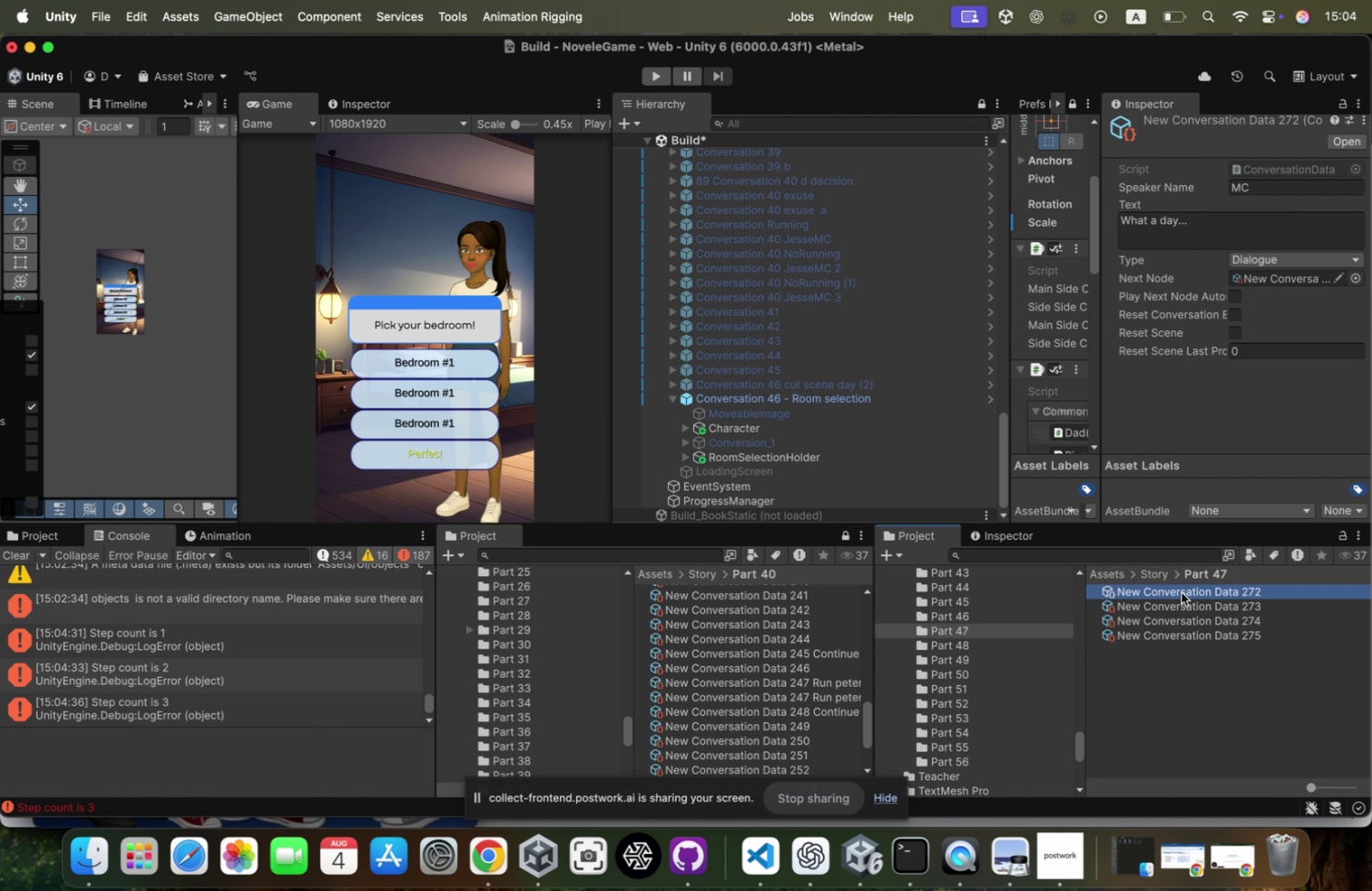 
left_click([1134, 236])
 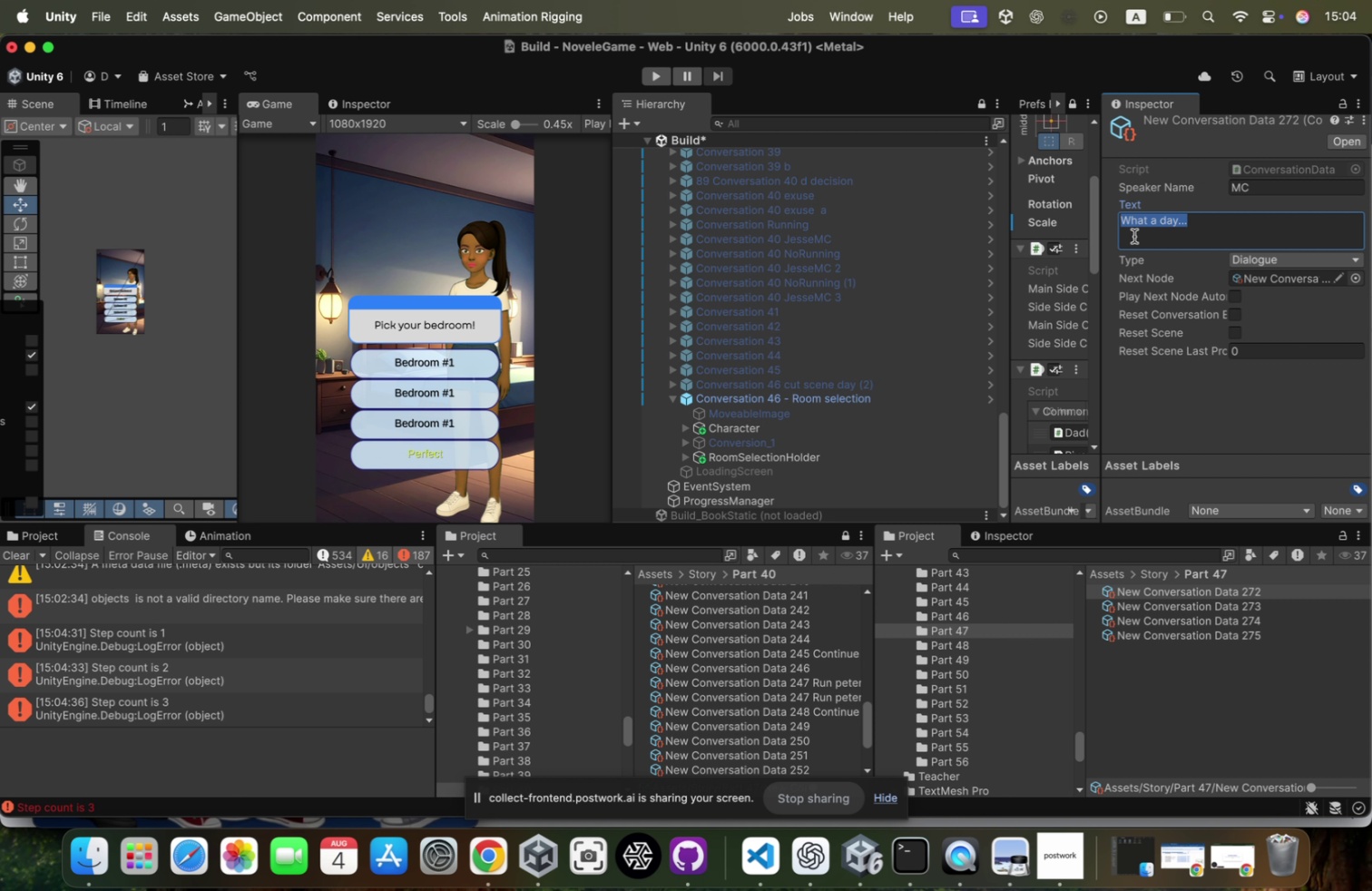 
key(ArrowLeft)
 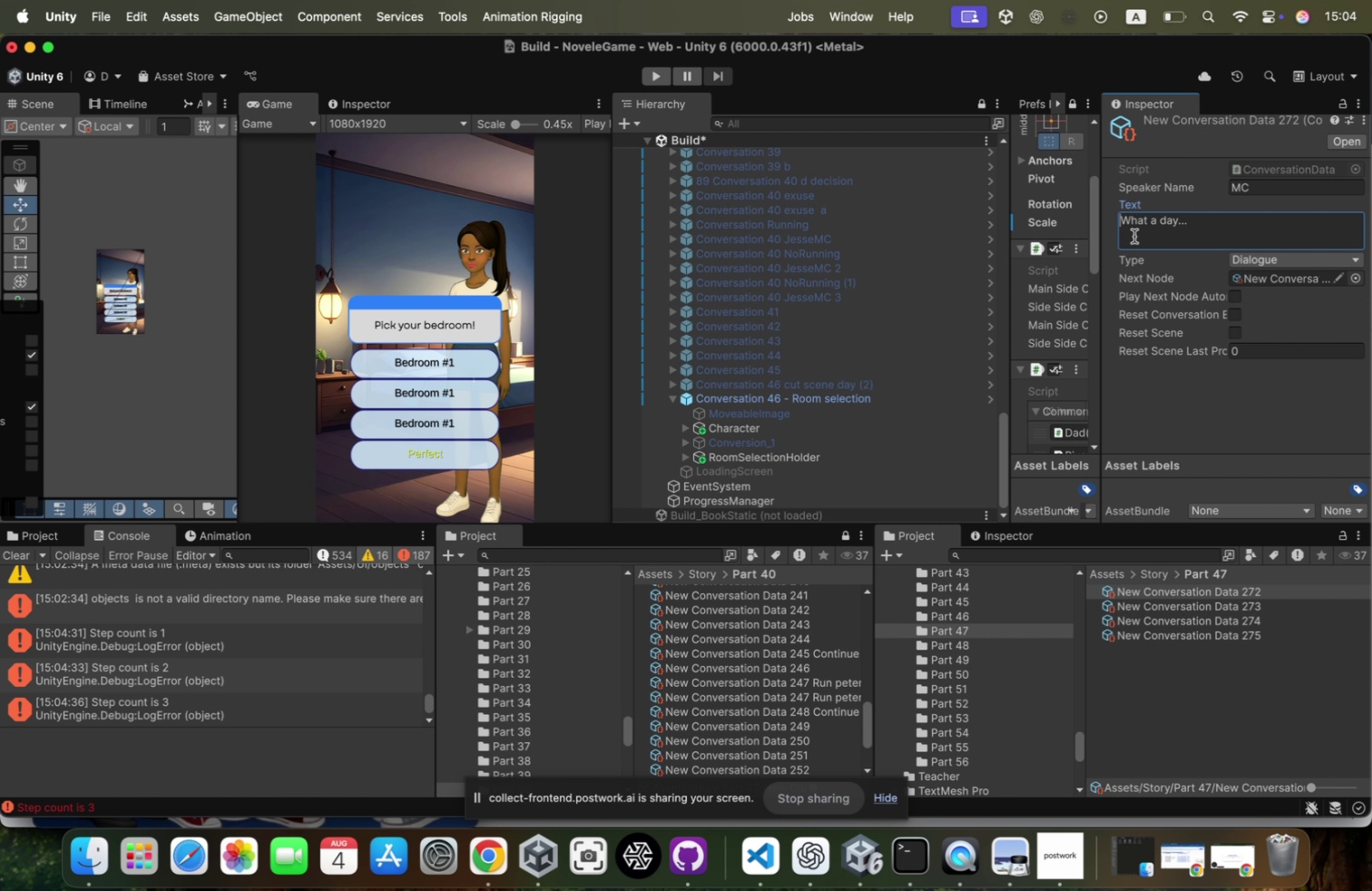 
type({P:=+)
key(Backspace)
key(Backspace)
key(Backspace)
type(:)
key(Backspace)
type(A:16:0:0})
 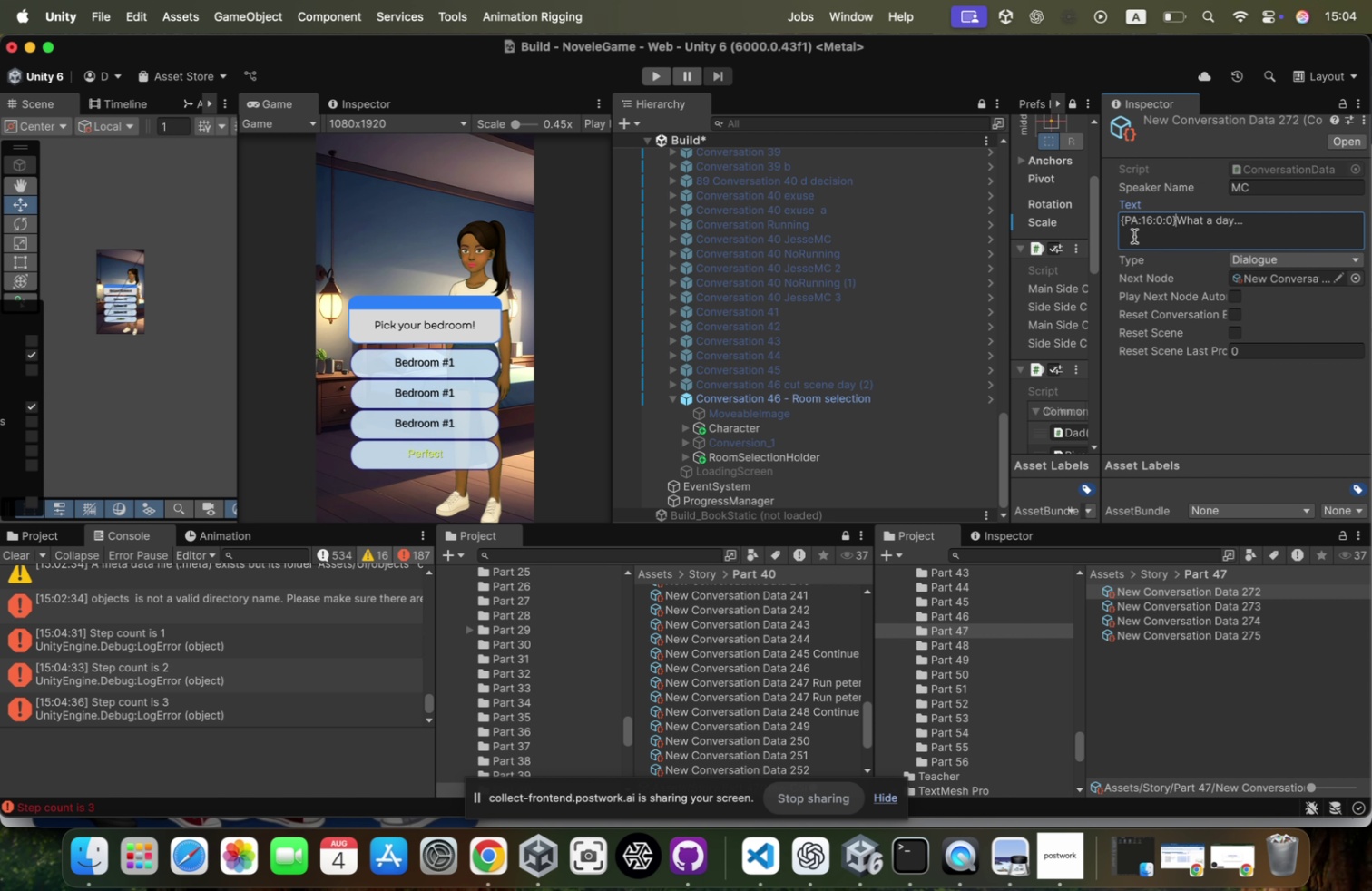 
left_click([1127, 222])
 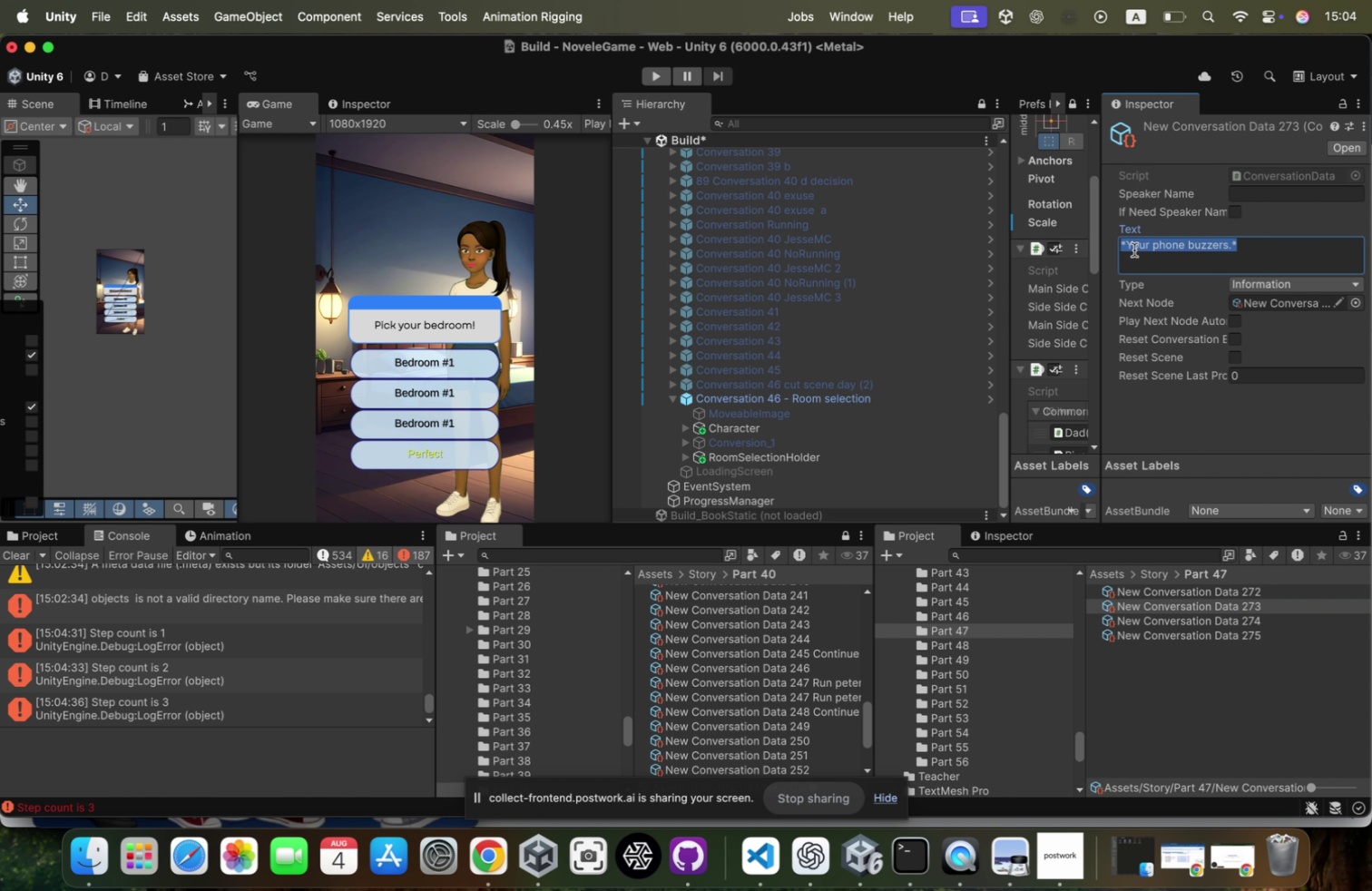 
key(Shift+ArrowLeft)
 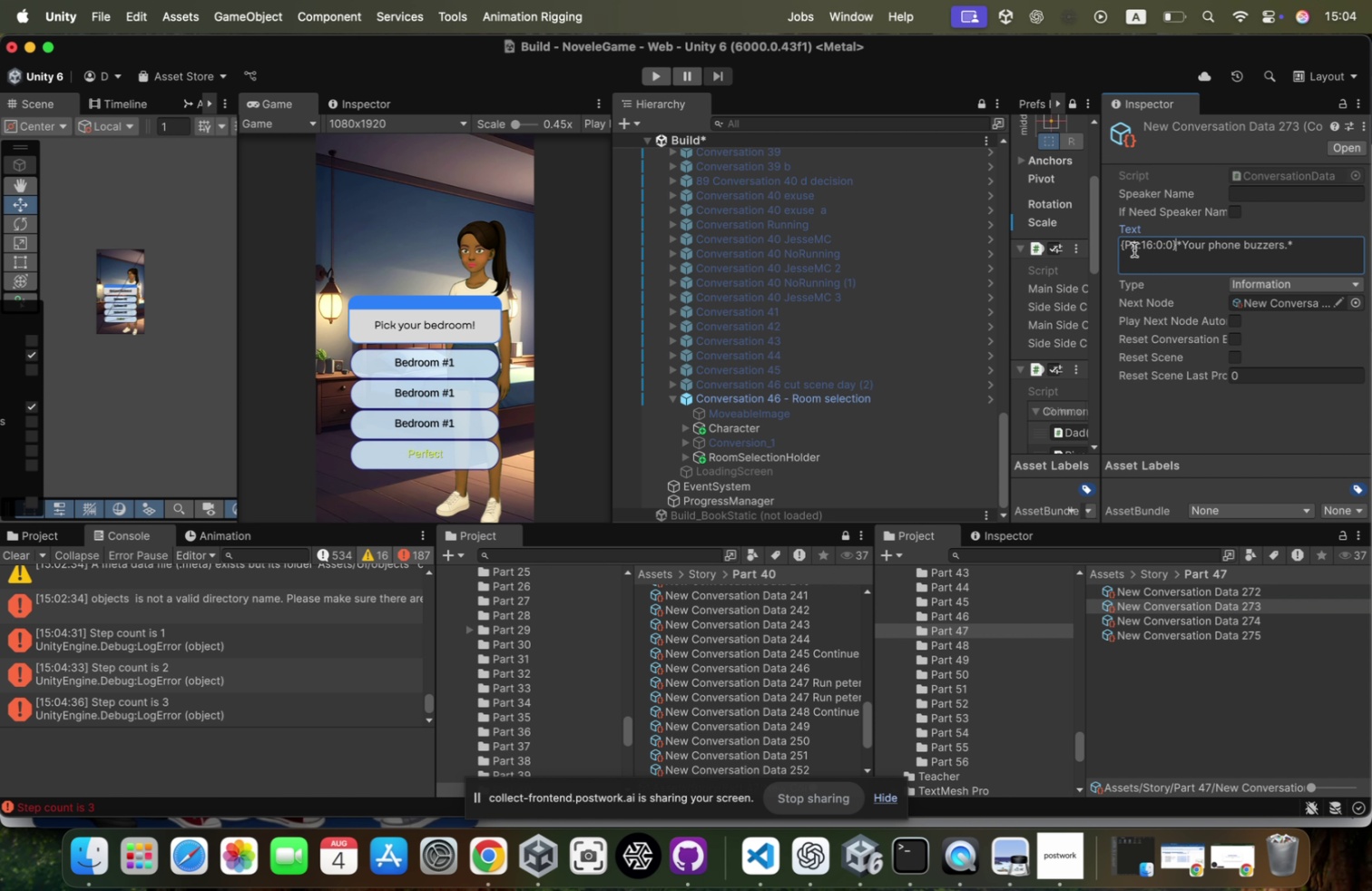 
key(Meta+CommandLeft)
 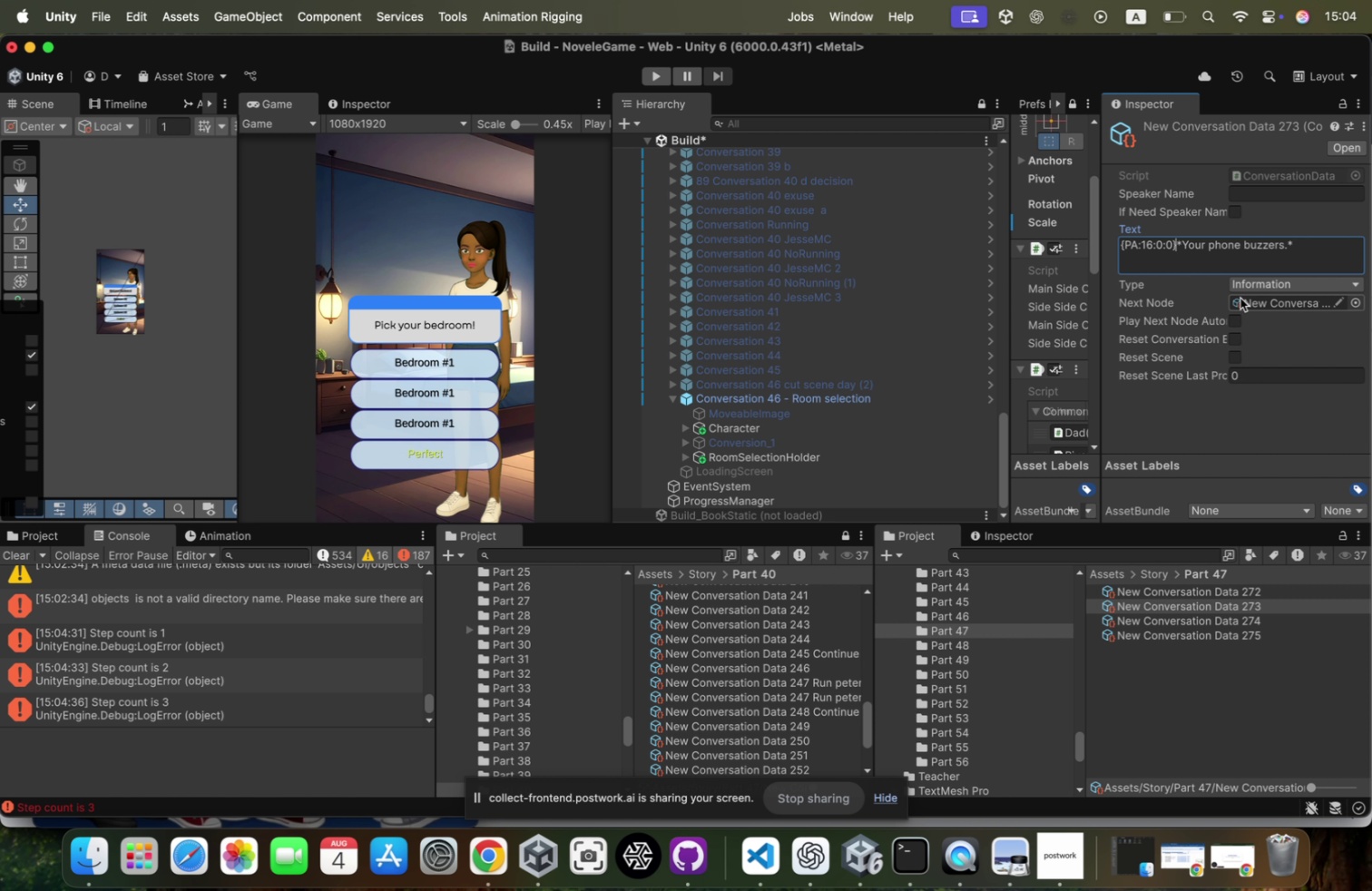 
key(ArrowRight)
 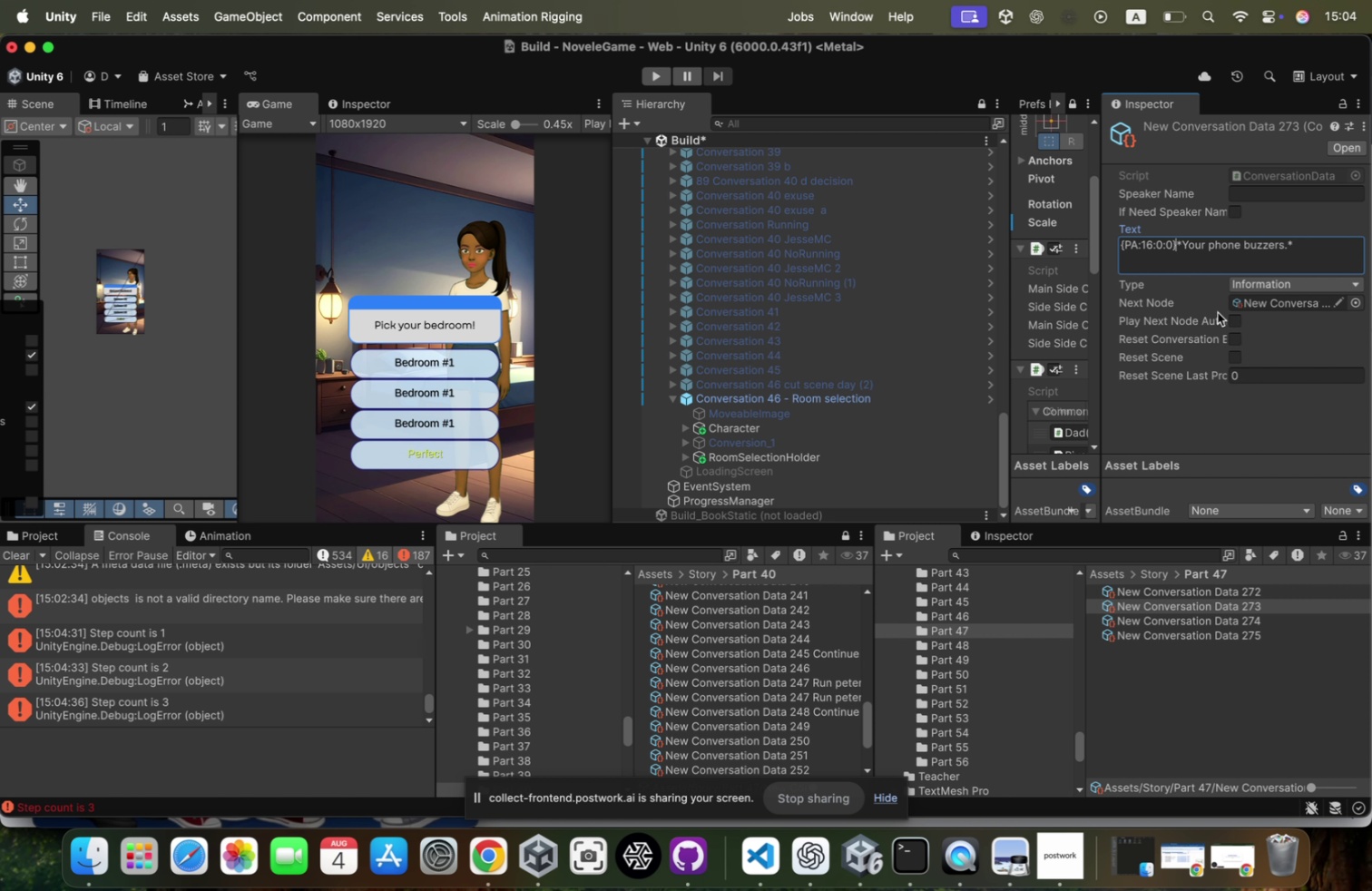 
key(ArrowRight)
 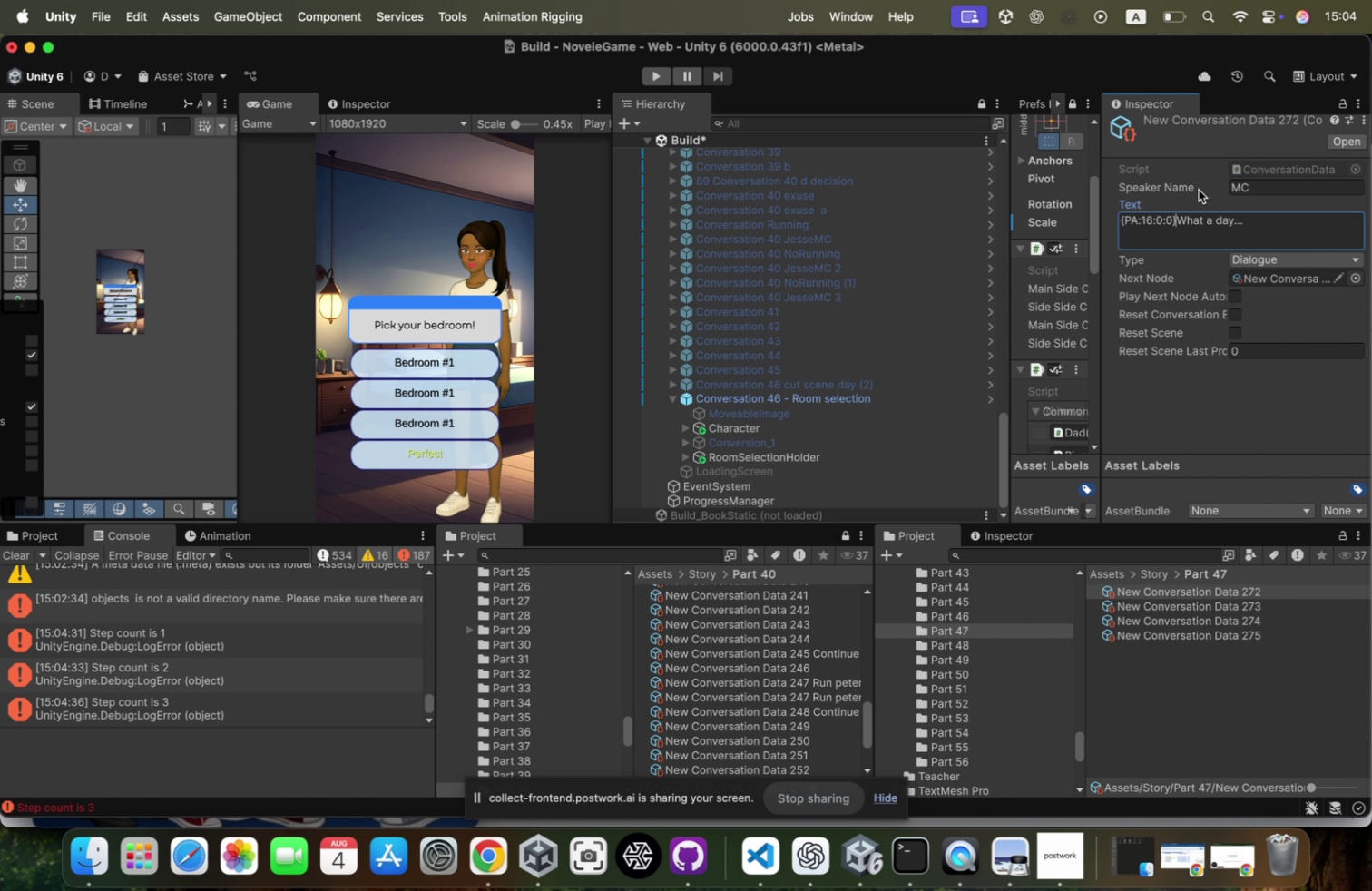 
key(Shift+ArrowLeft)
 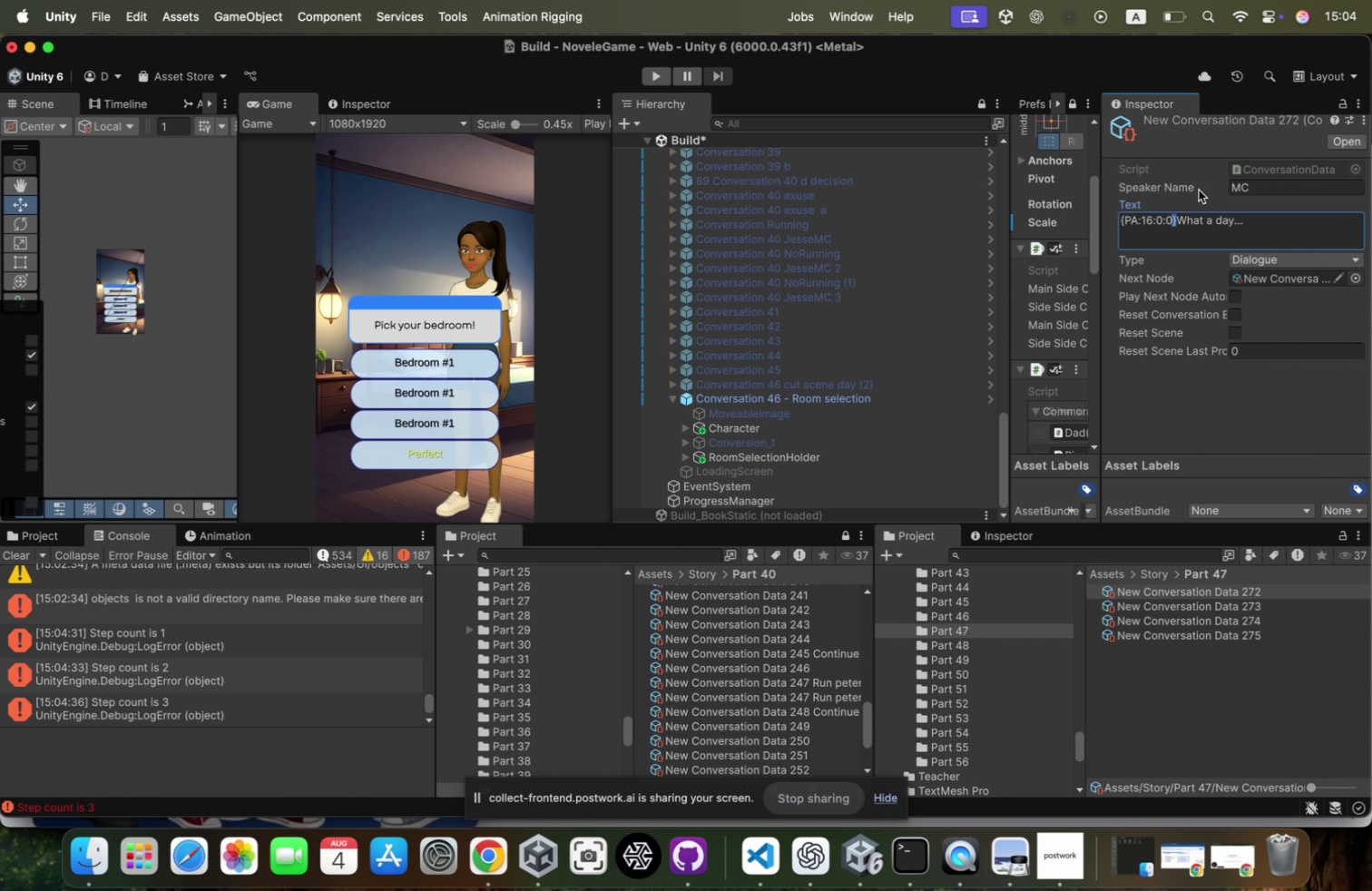 
key(Shift+ArrowLeft)
 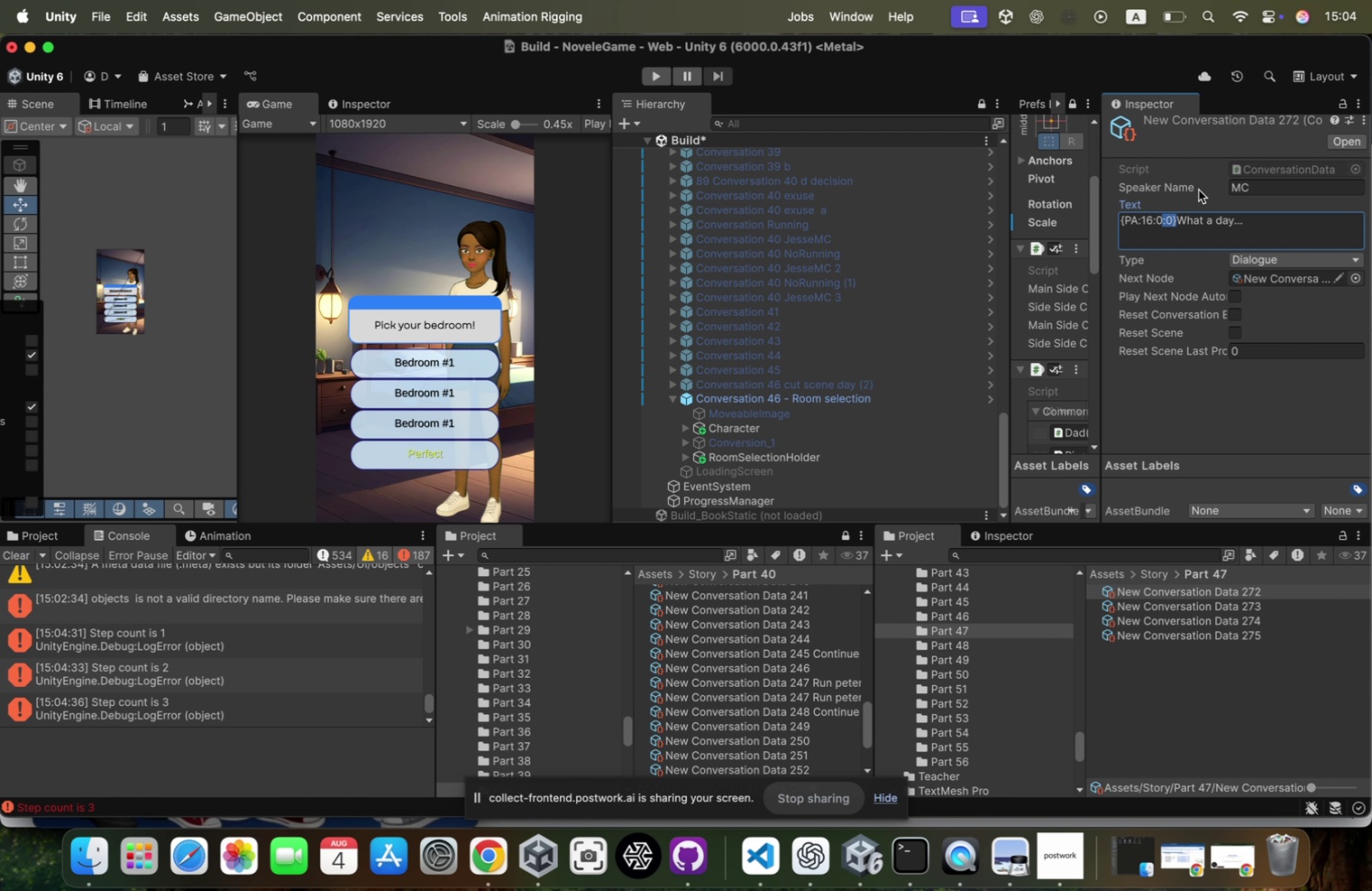 
hold_key(key=ArrowLeft, duration=1.24)
 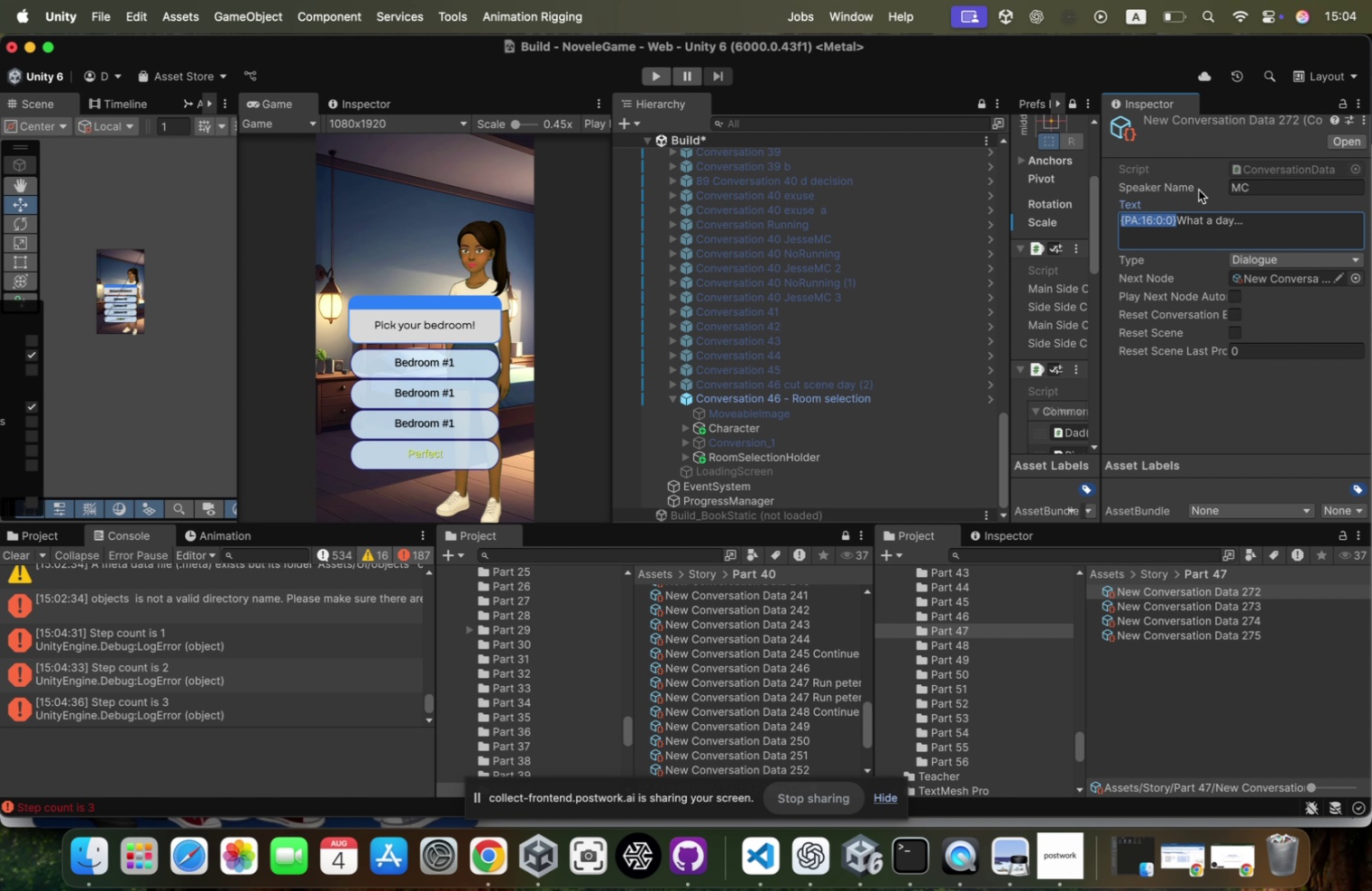 
key(Meta+CommandLeft)
 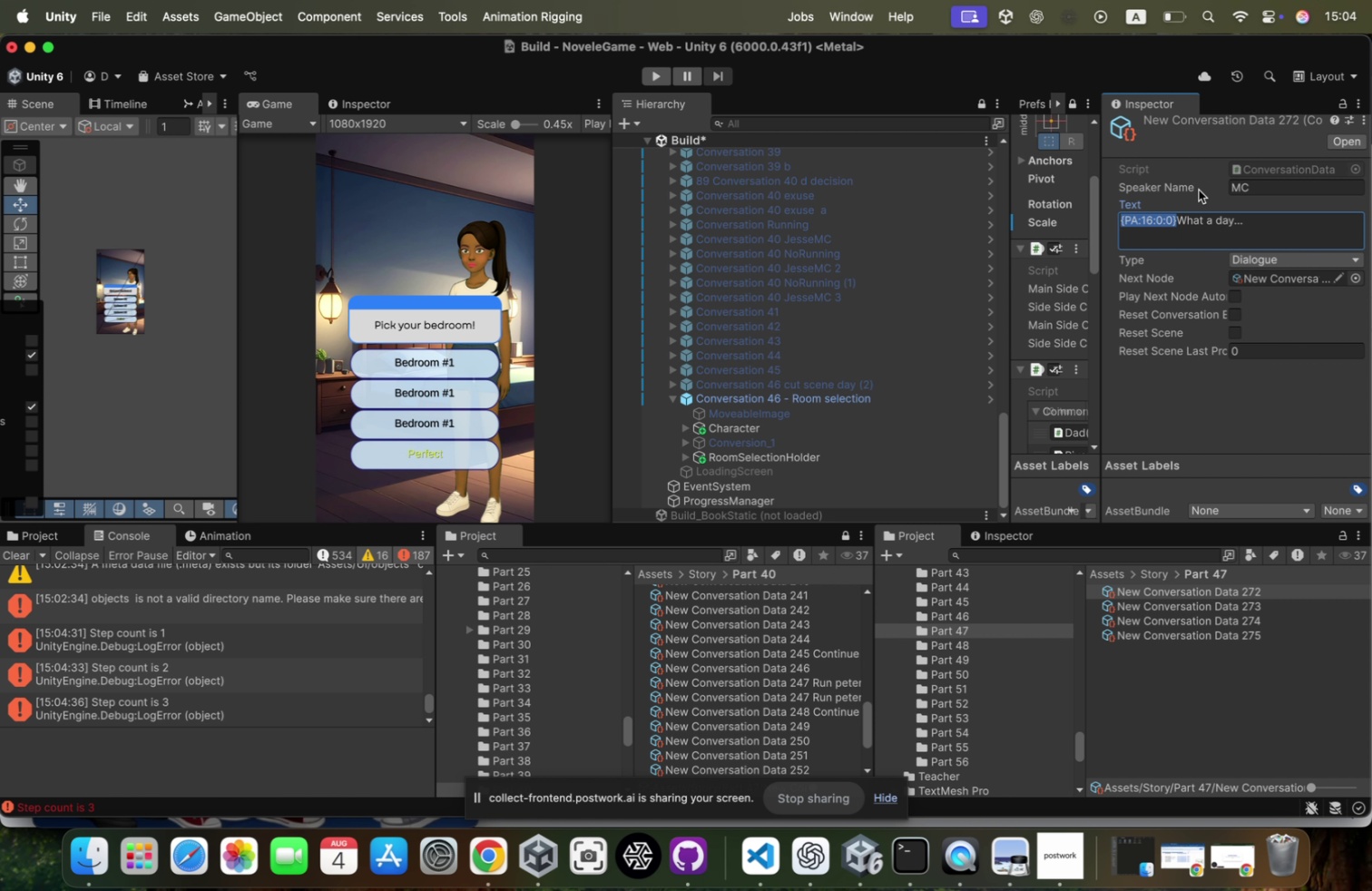 
key(Meta+C)
 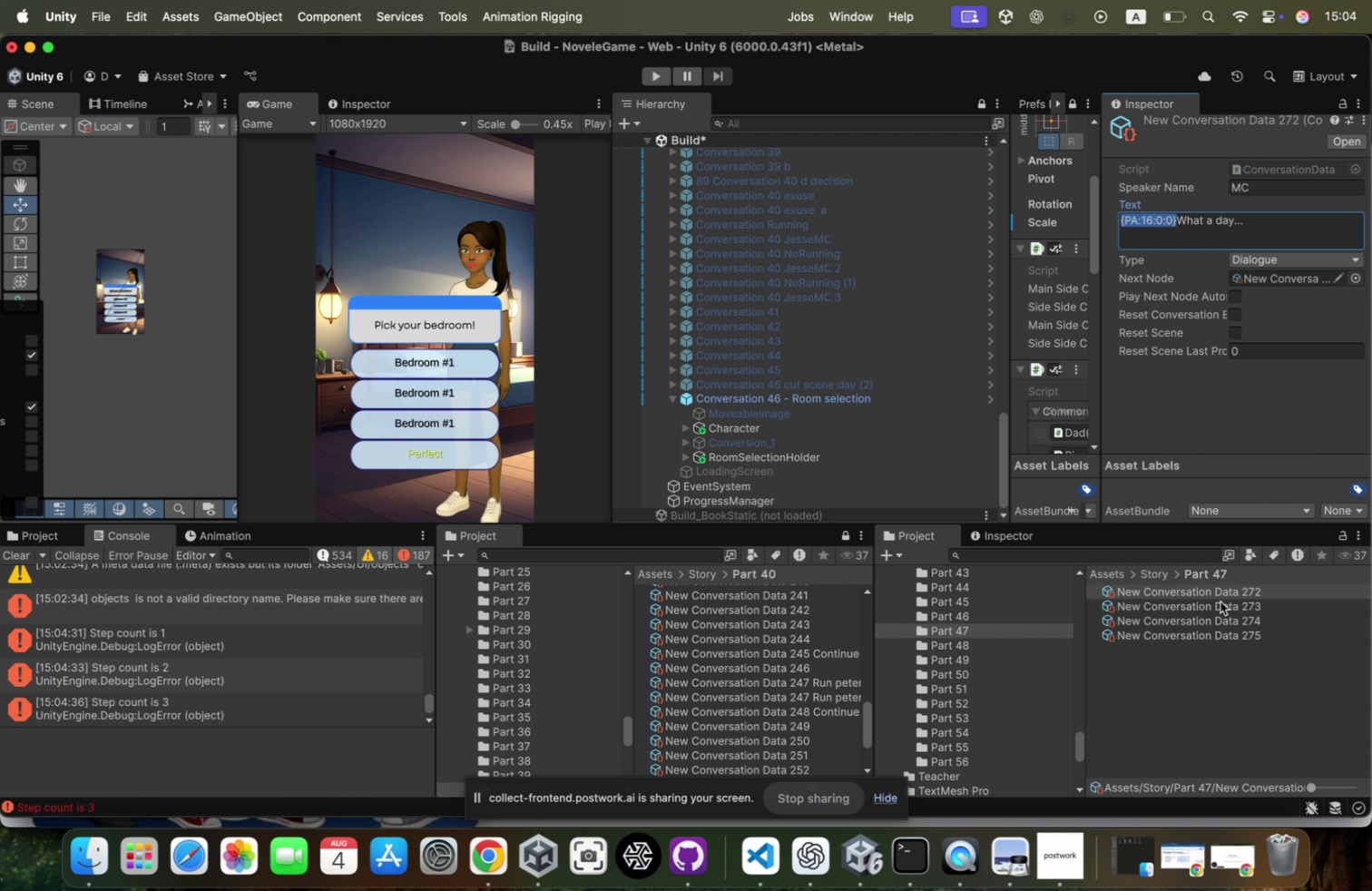 
left_click([1219, 605])
 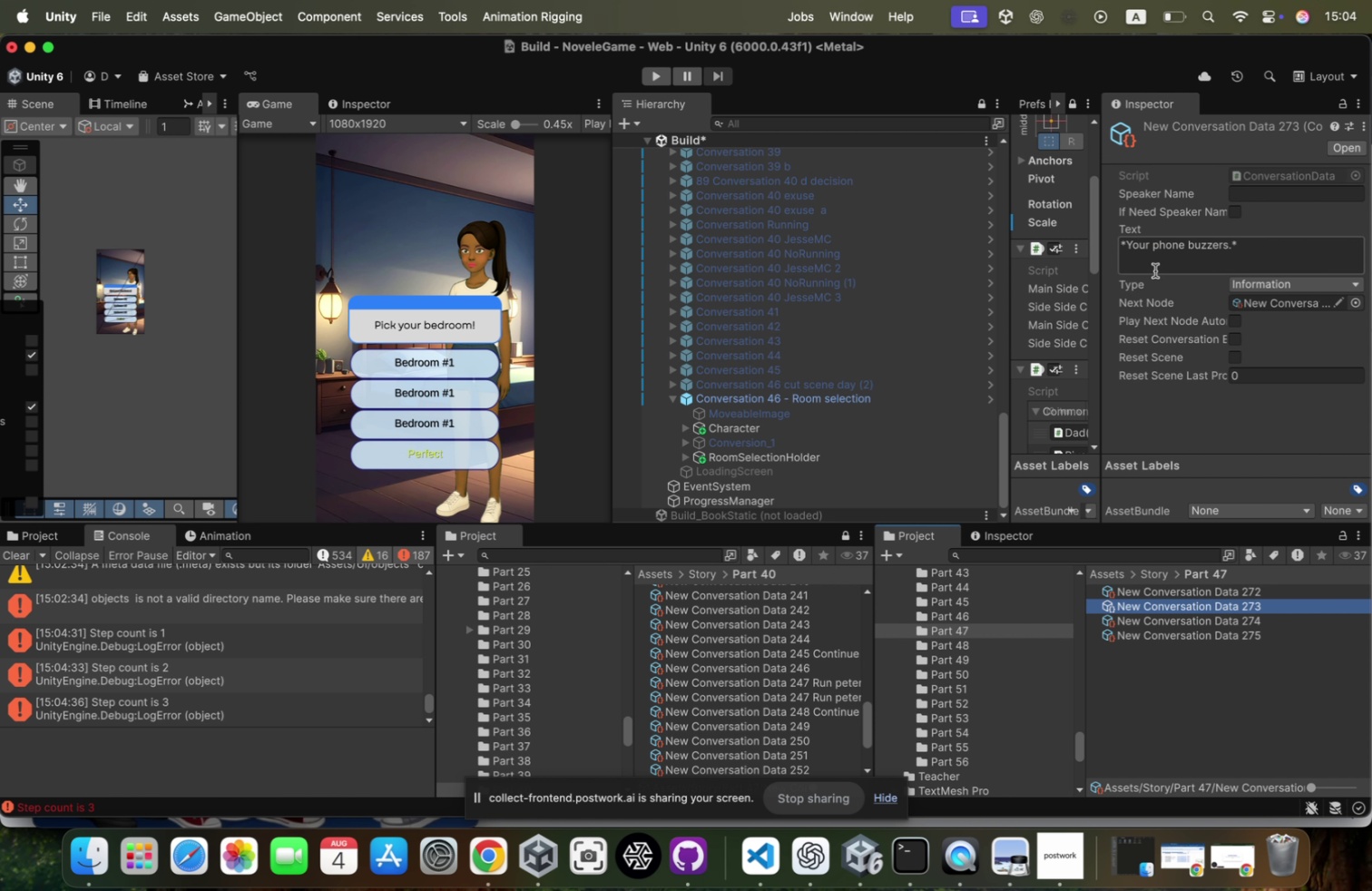 
left_click([1134, 250])
 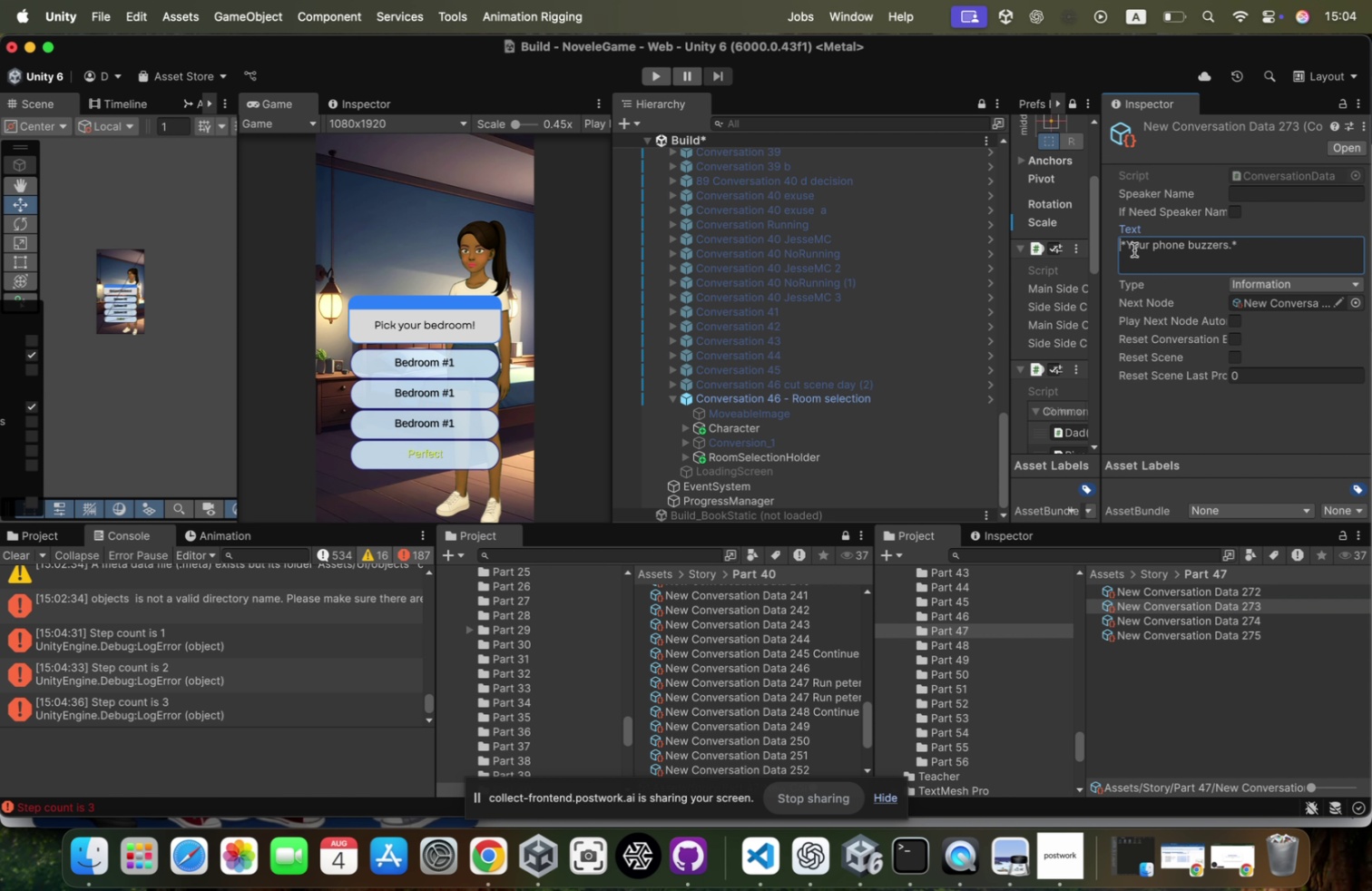 
key(ArrowLeft)
 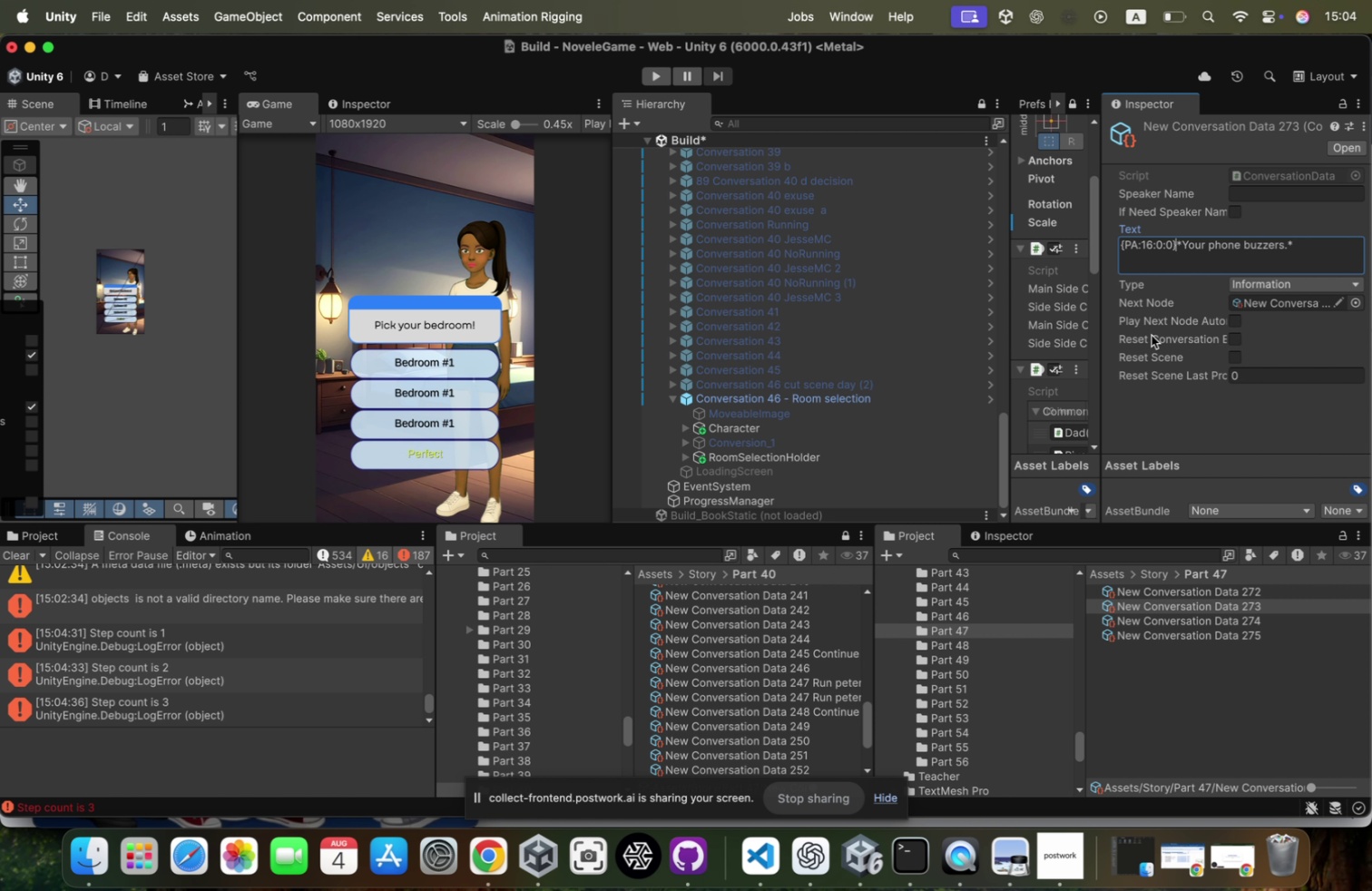 
key(Meta+CommandLeft)
 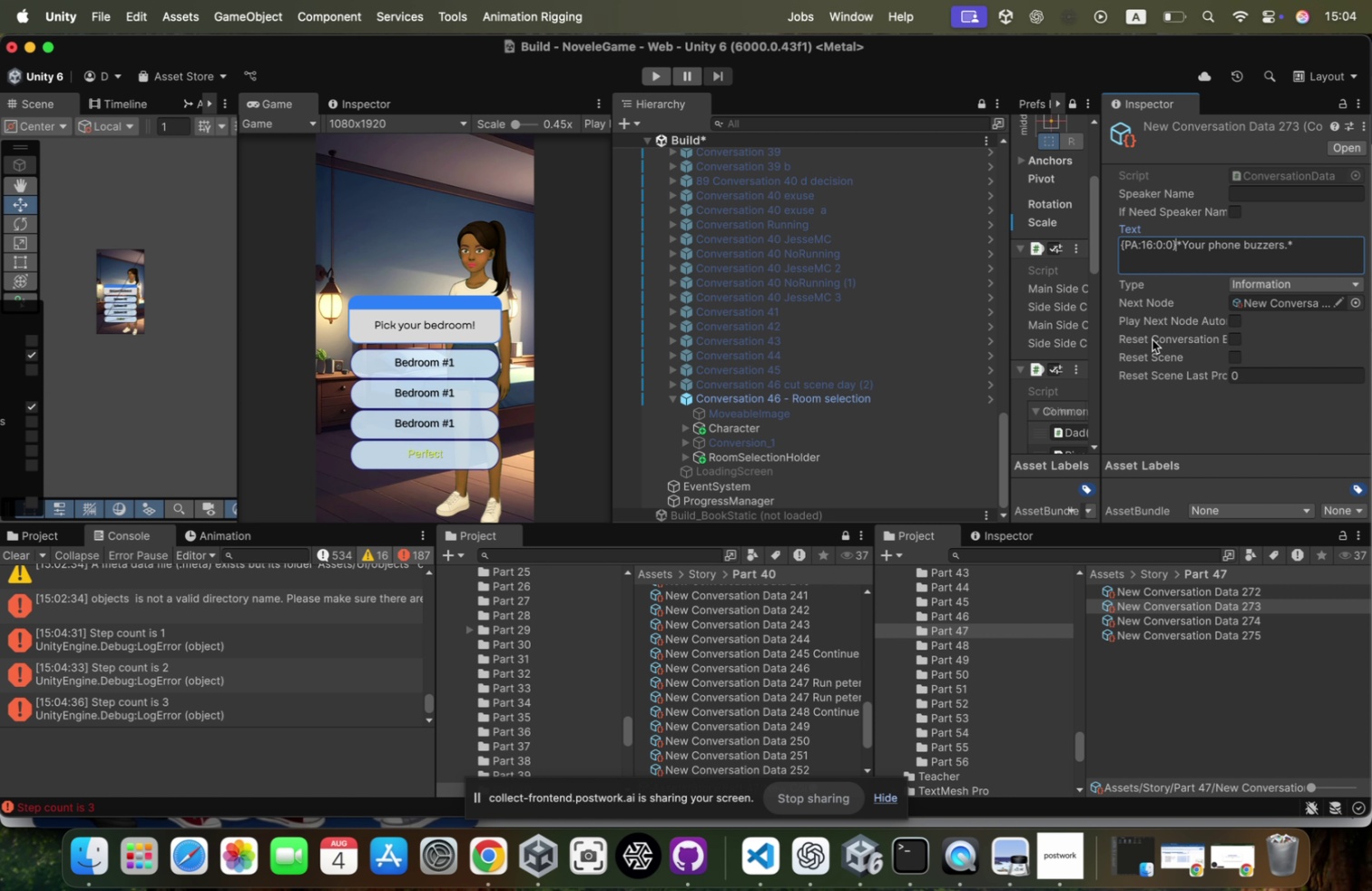 
key(Meta+V)
 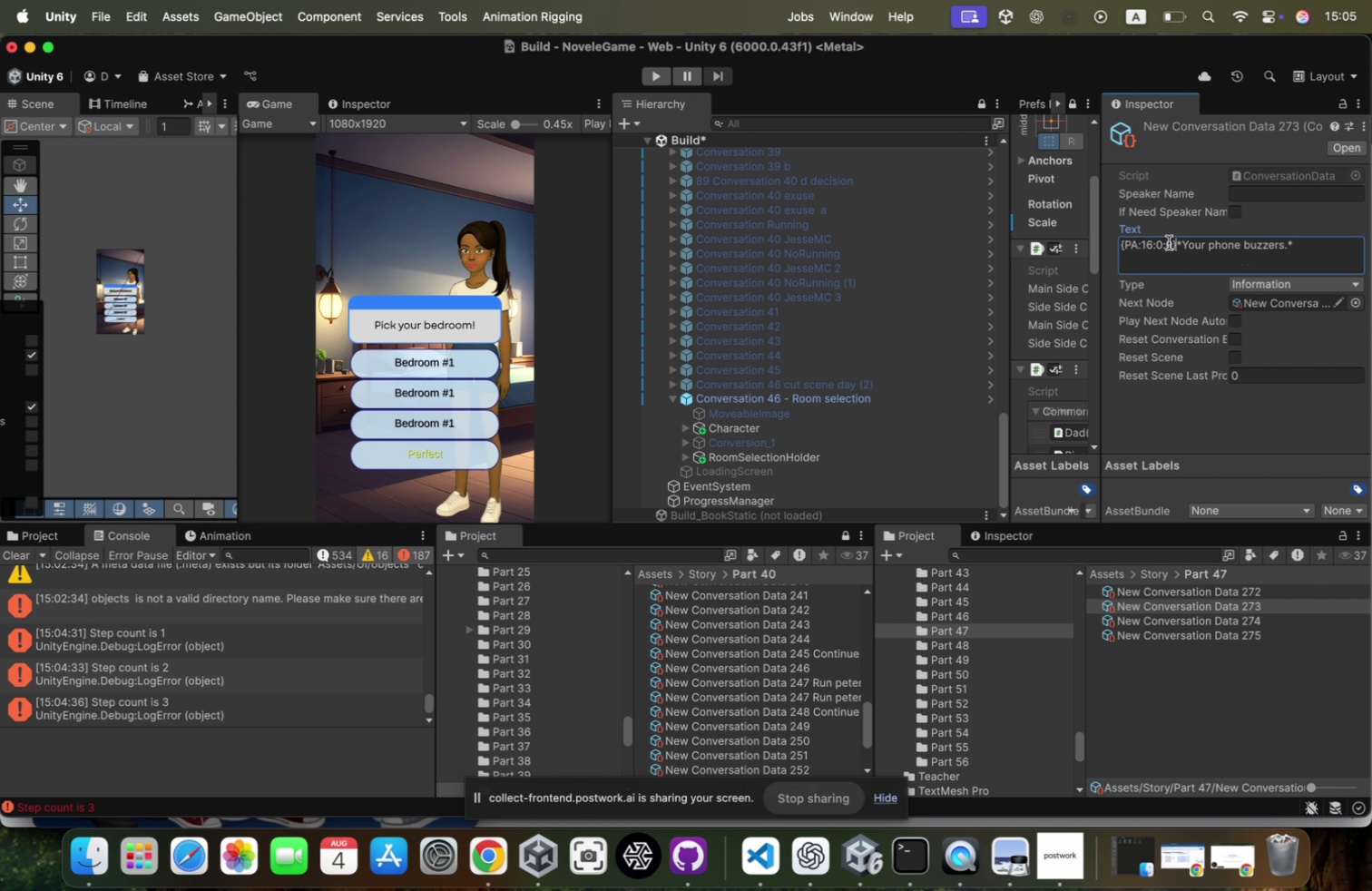 
wait(5.63)
 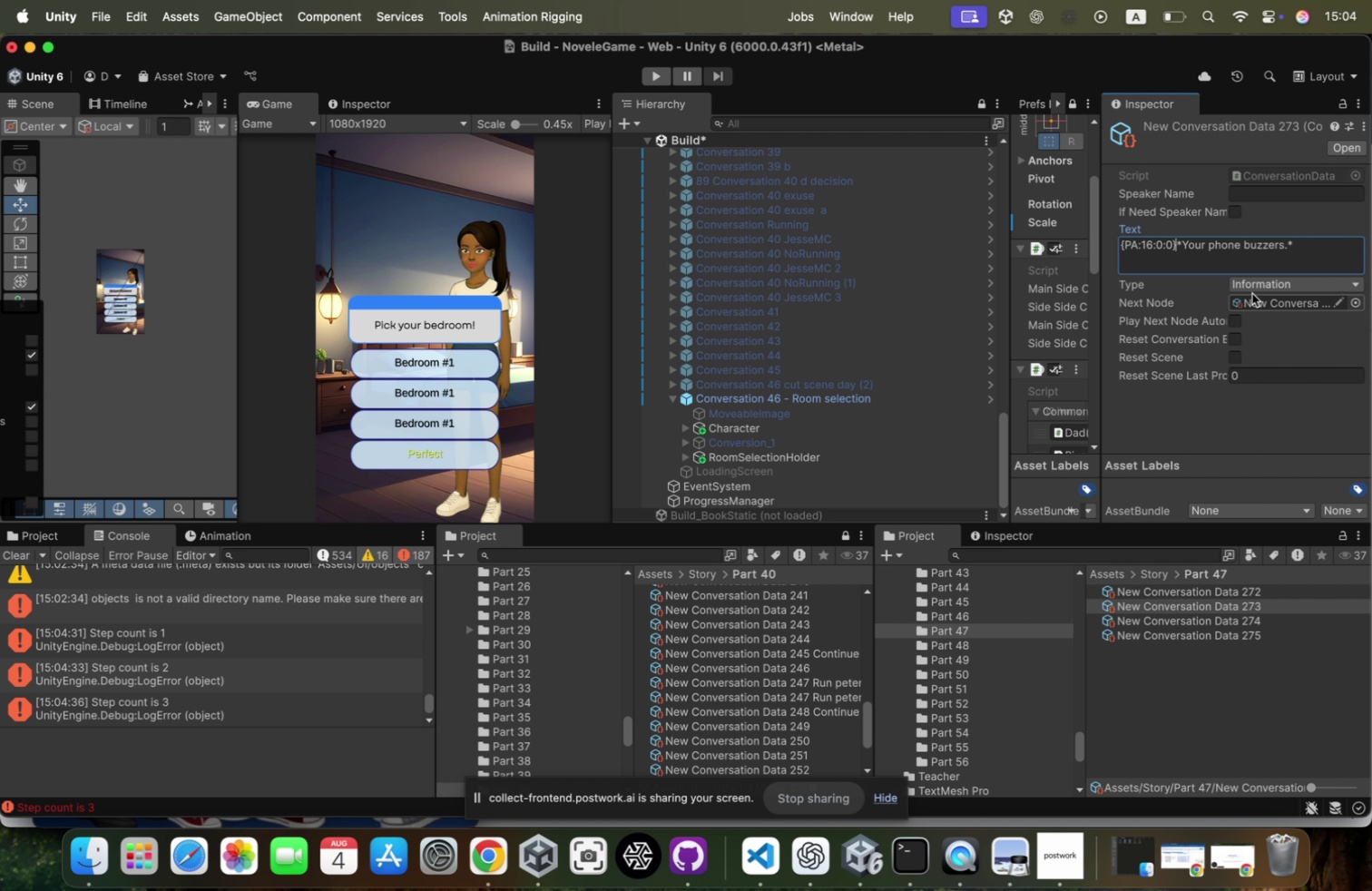 
left_click([854, 397])
 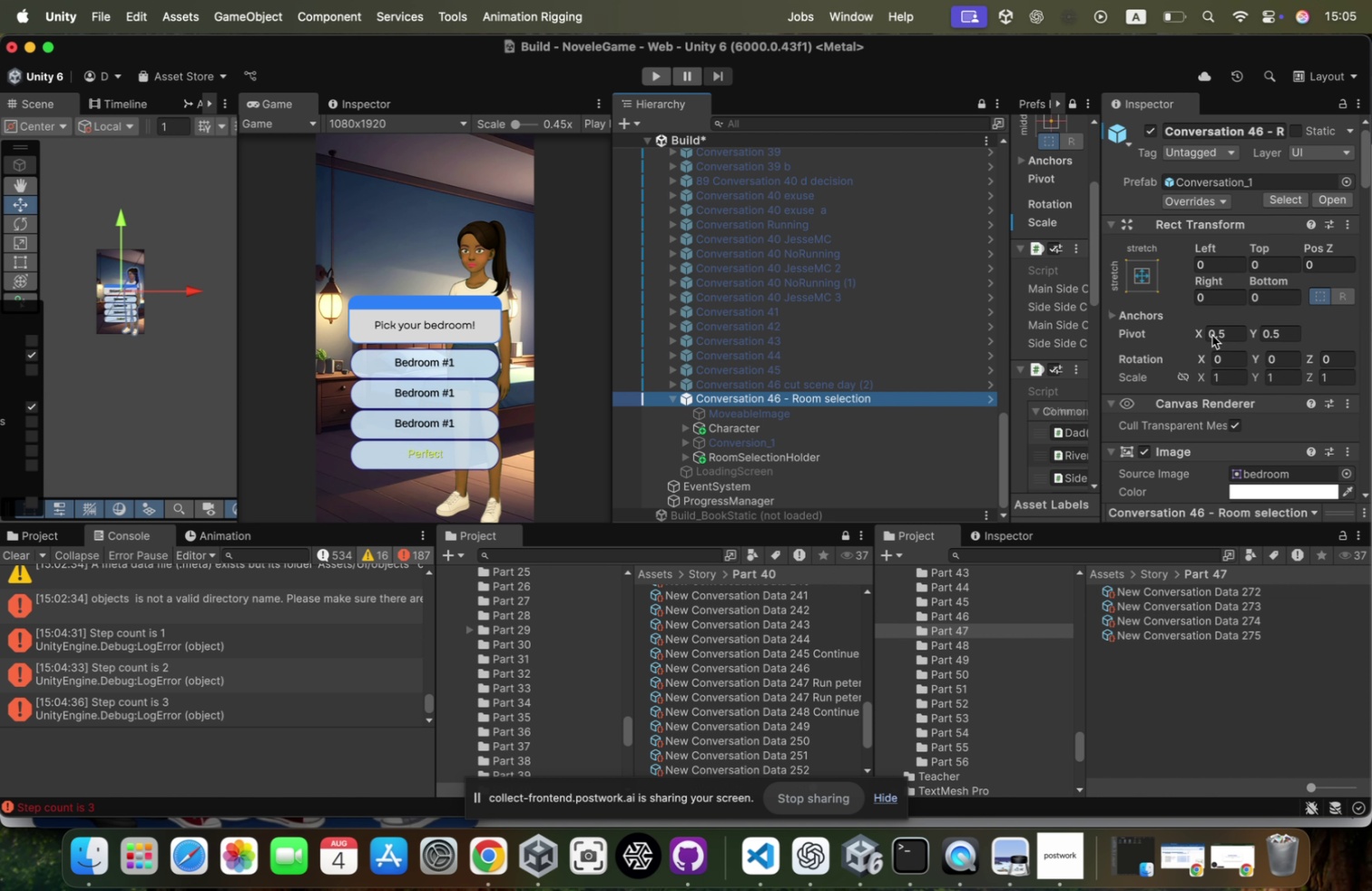 
scroll: coordinate [1264, 389], scroll_direction: down, amount: 286.0
 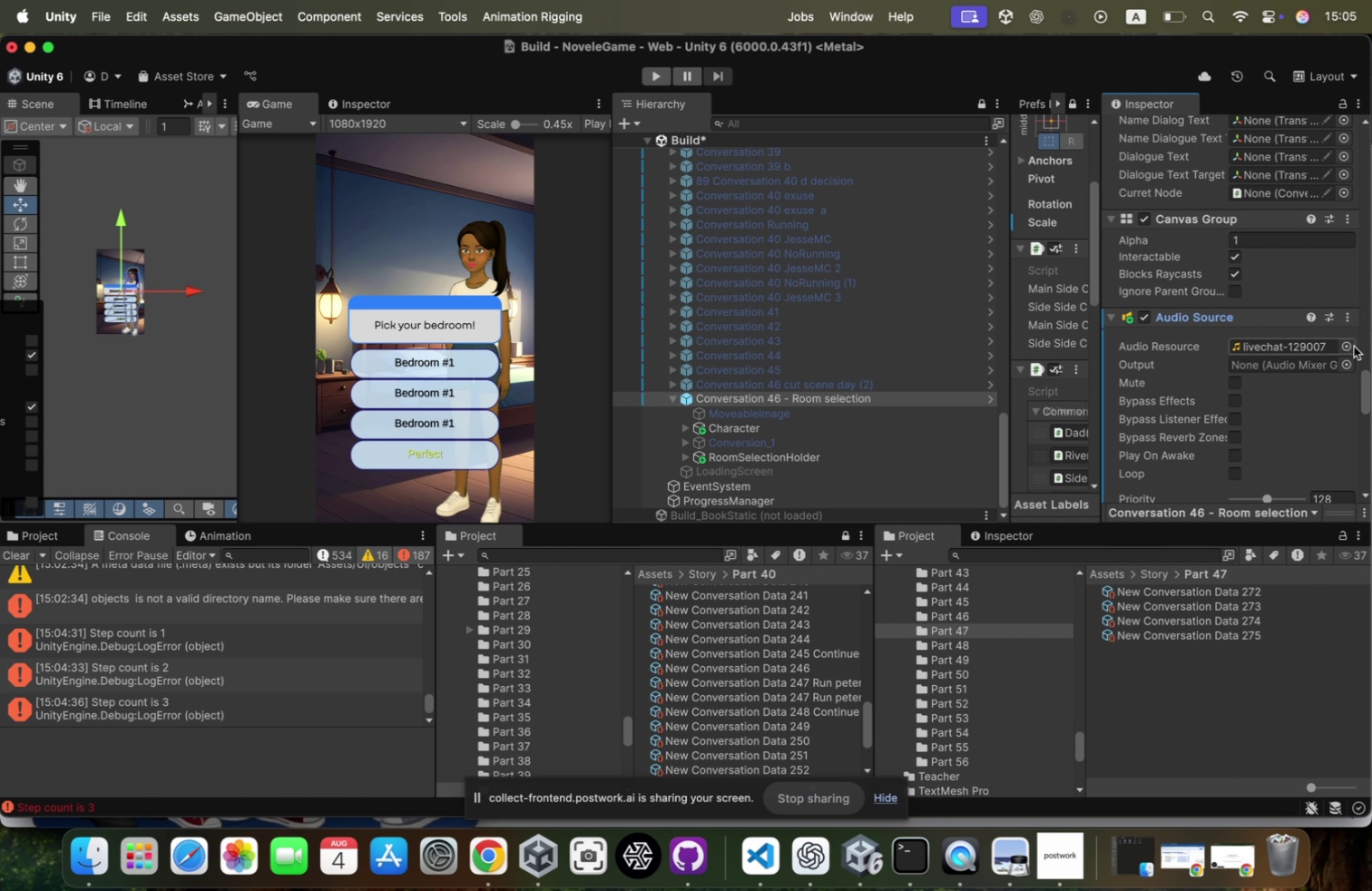 
left_click([1349, 346])
 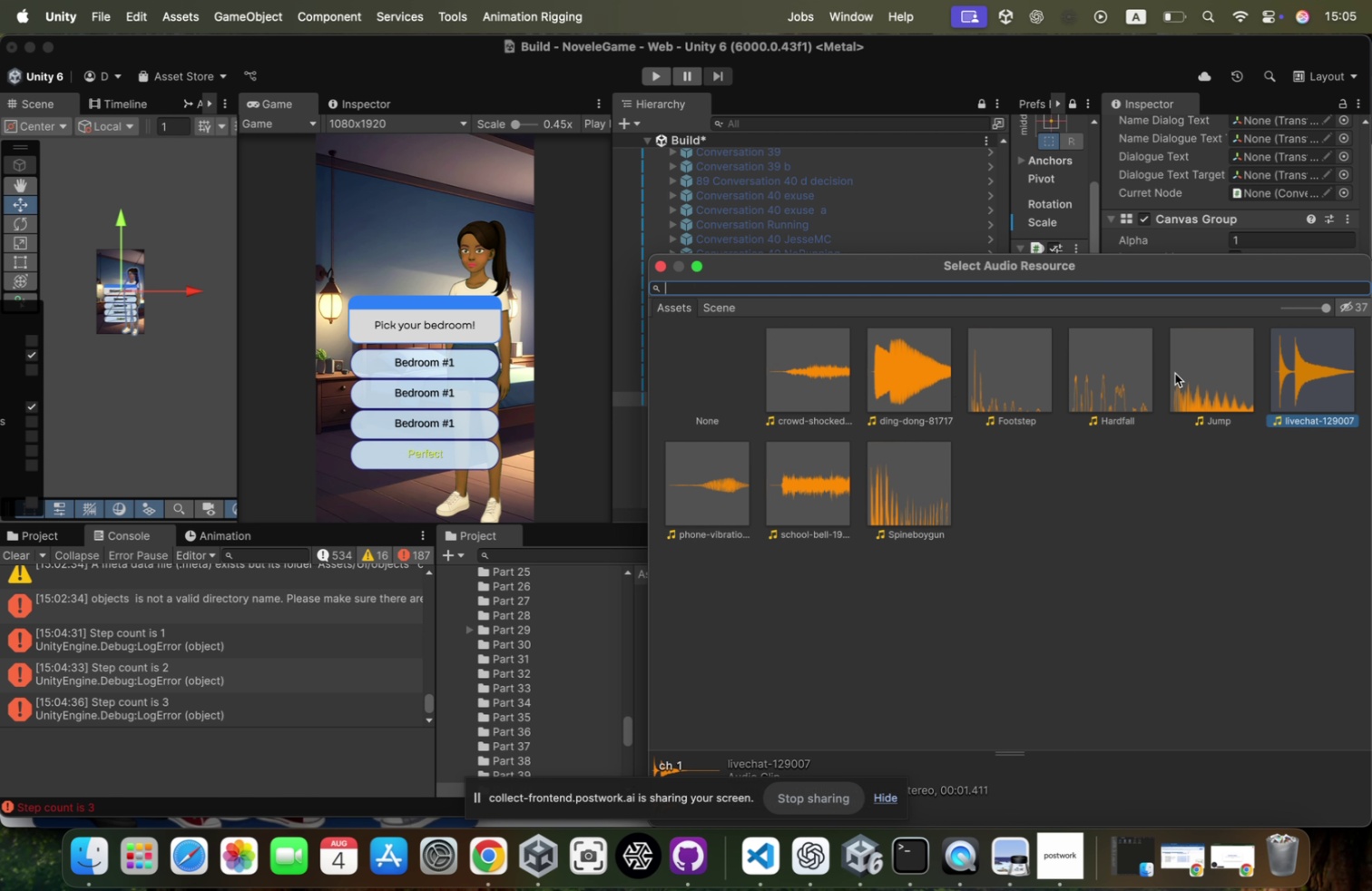 
left_click_drag(start_coordinate=[1299, 314], to_coordinate=[1210, 314])
 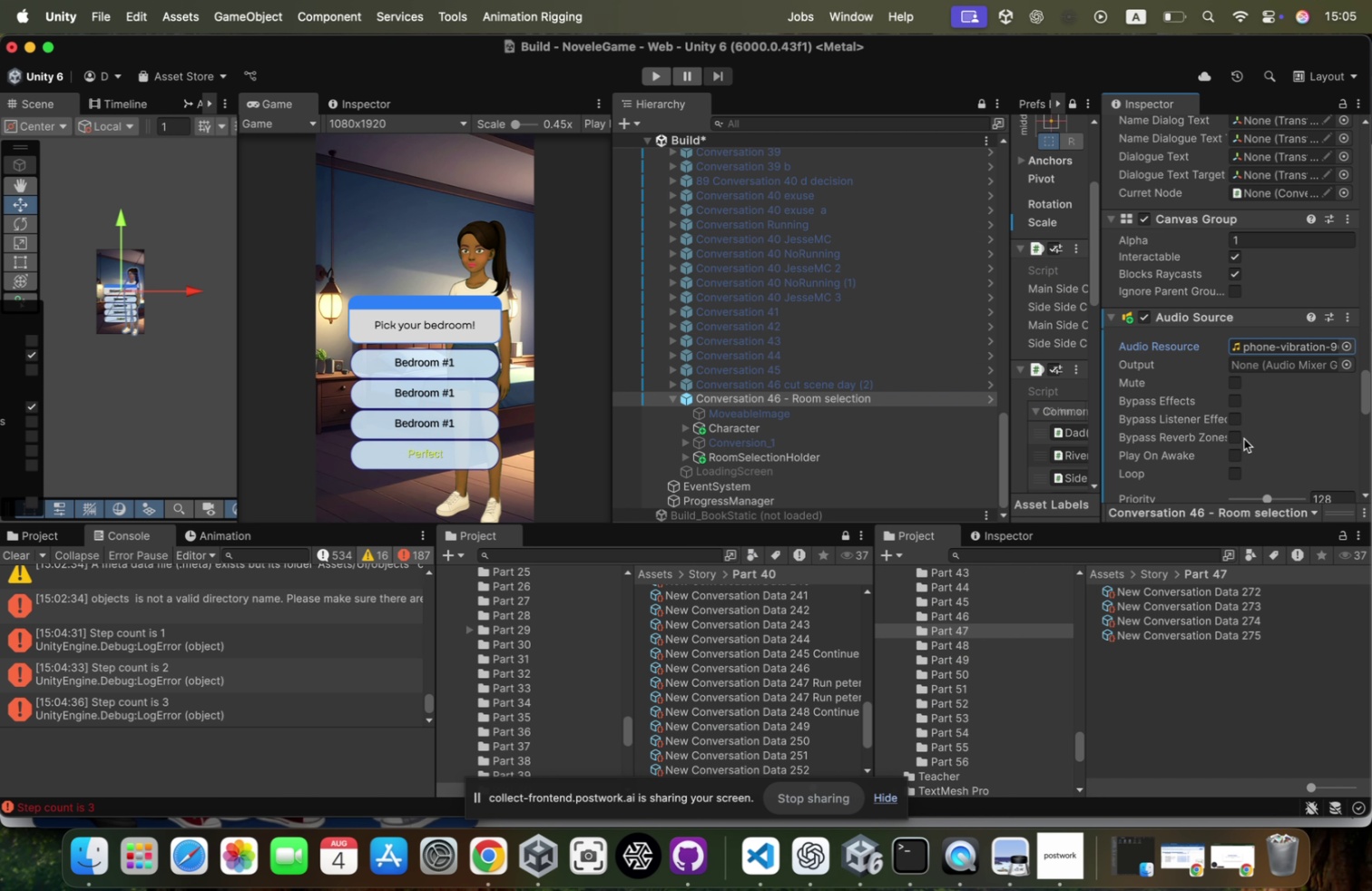 
wait(7.46)
 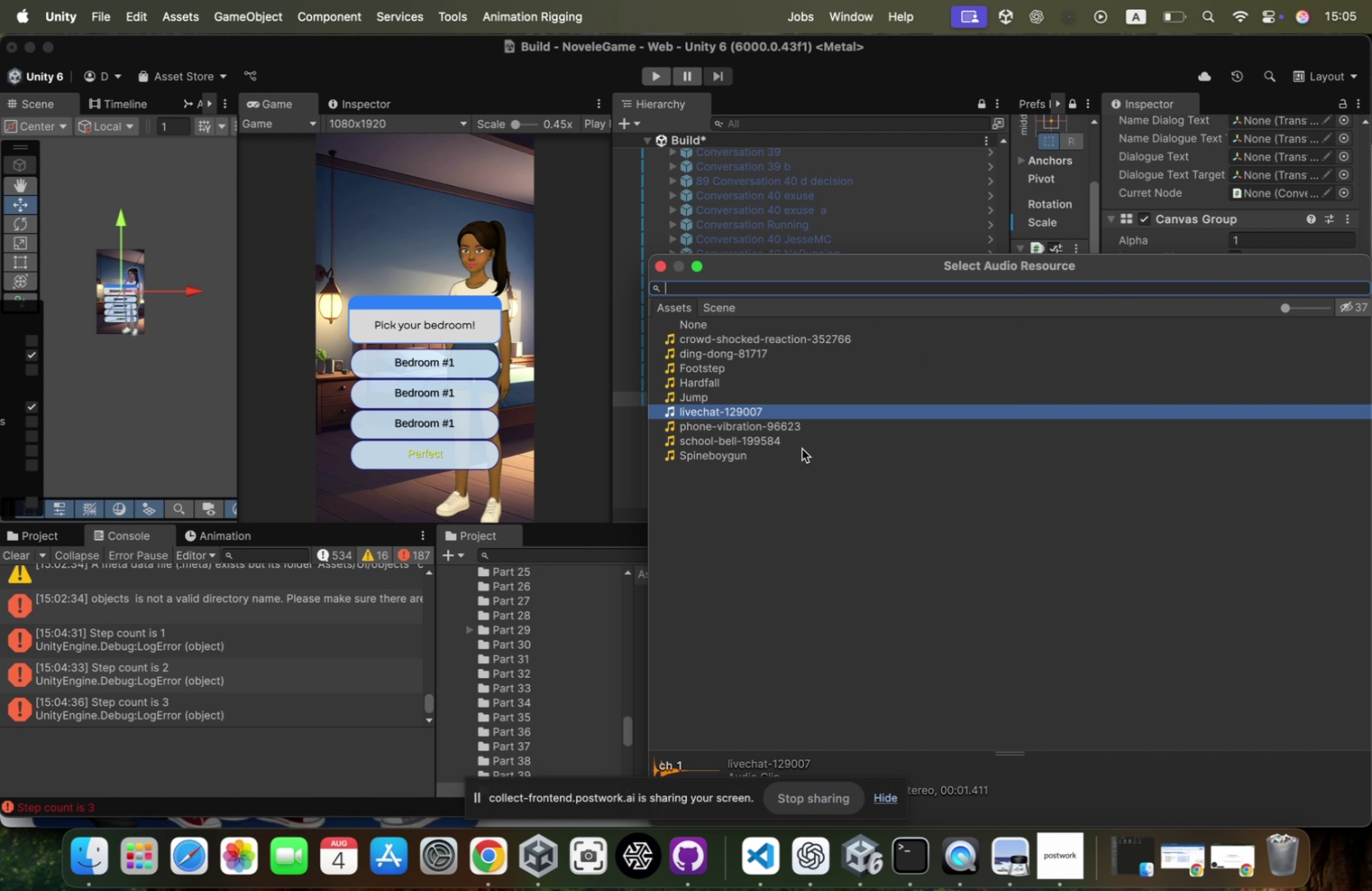 
left_click([1268, 593])
 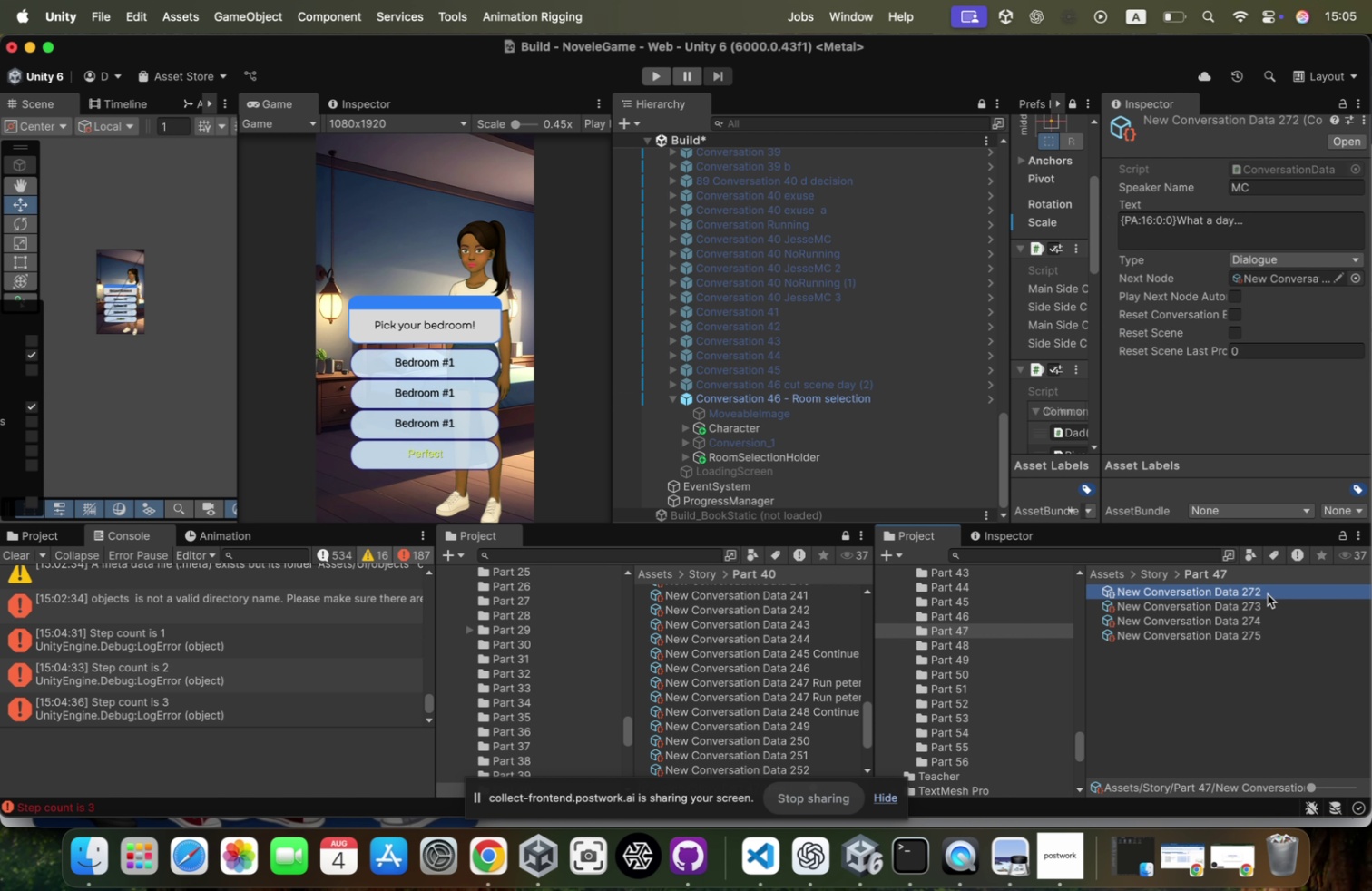 
key(ArrowDown)
 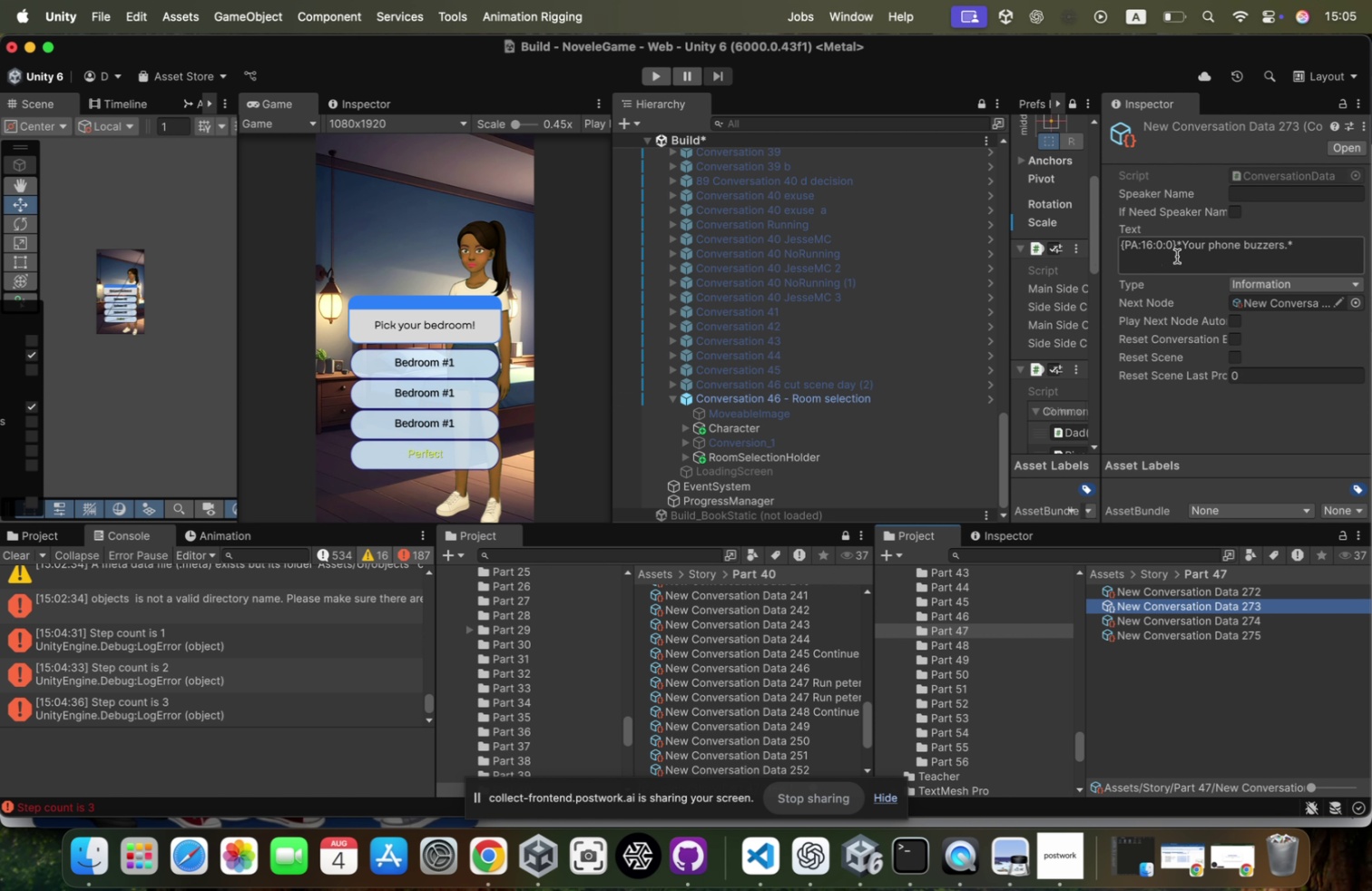 
left_click_drag(start_coordinate=[1171, 240], to_coordinate=[1132, 243])
 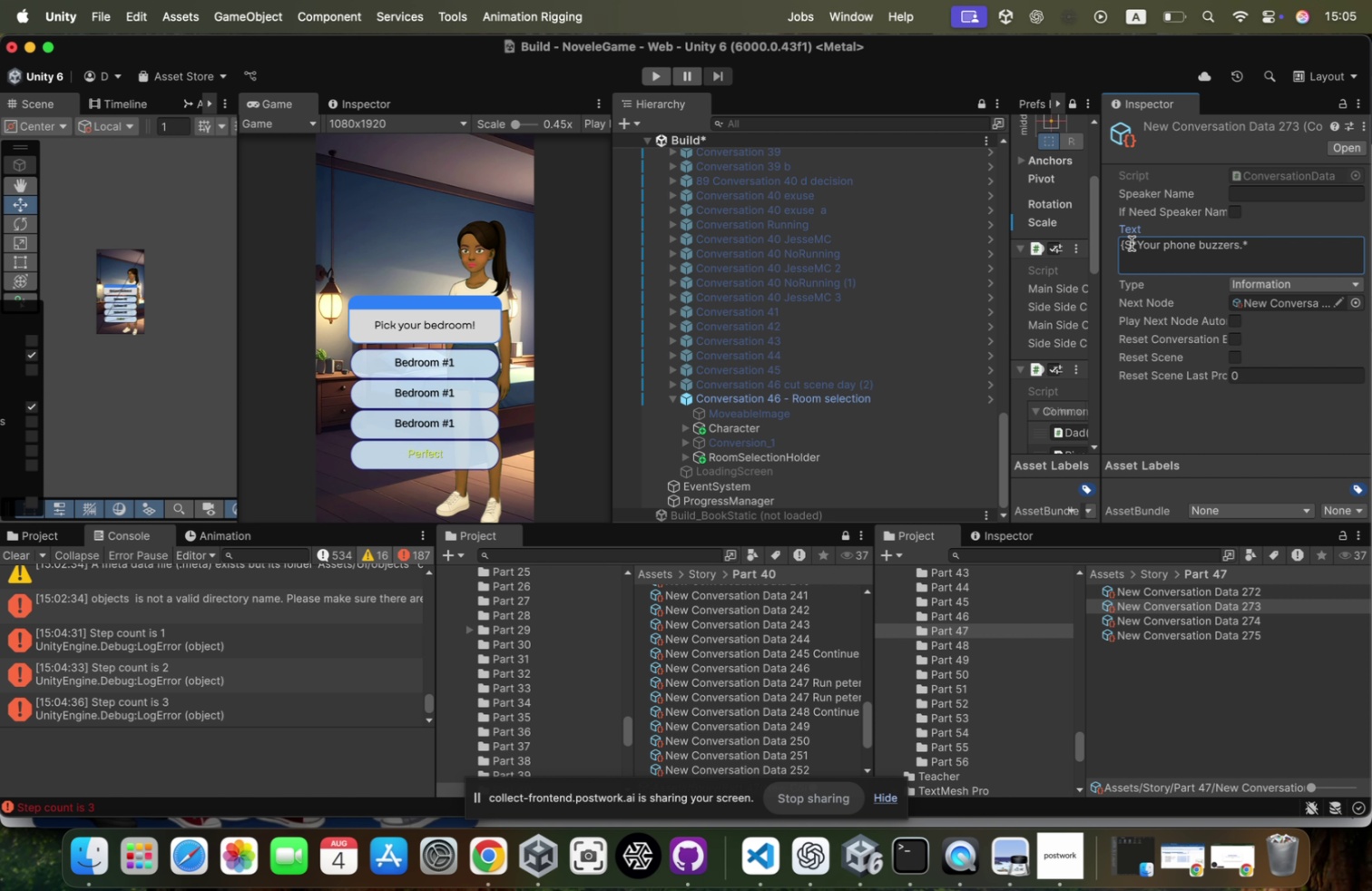 
key(Backspace)
key(Backspace)
type(SND:)
 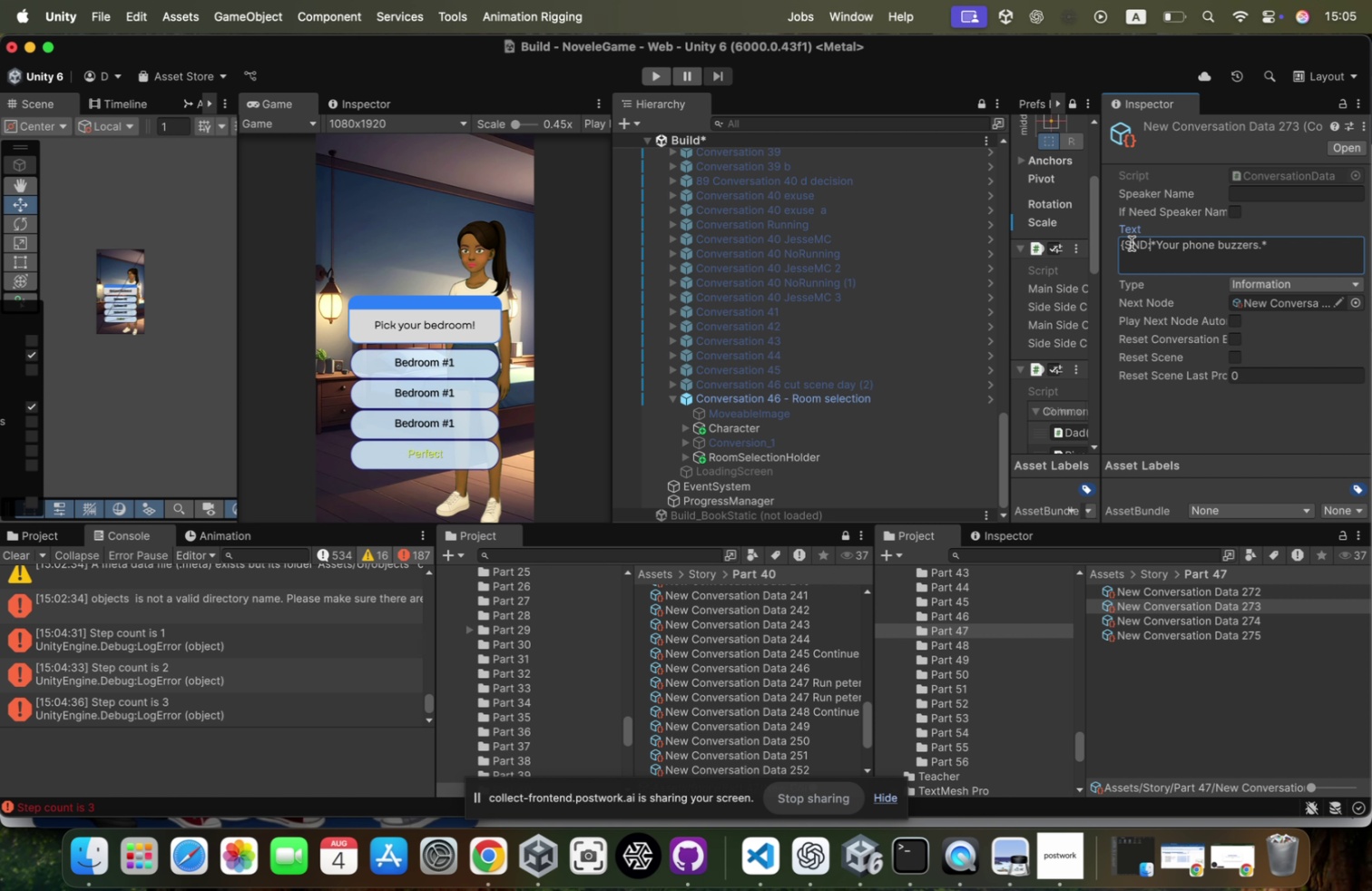 
key(1)
 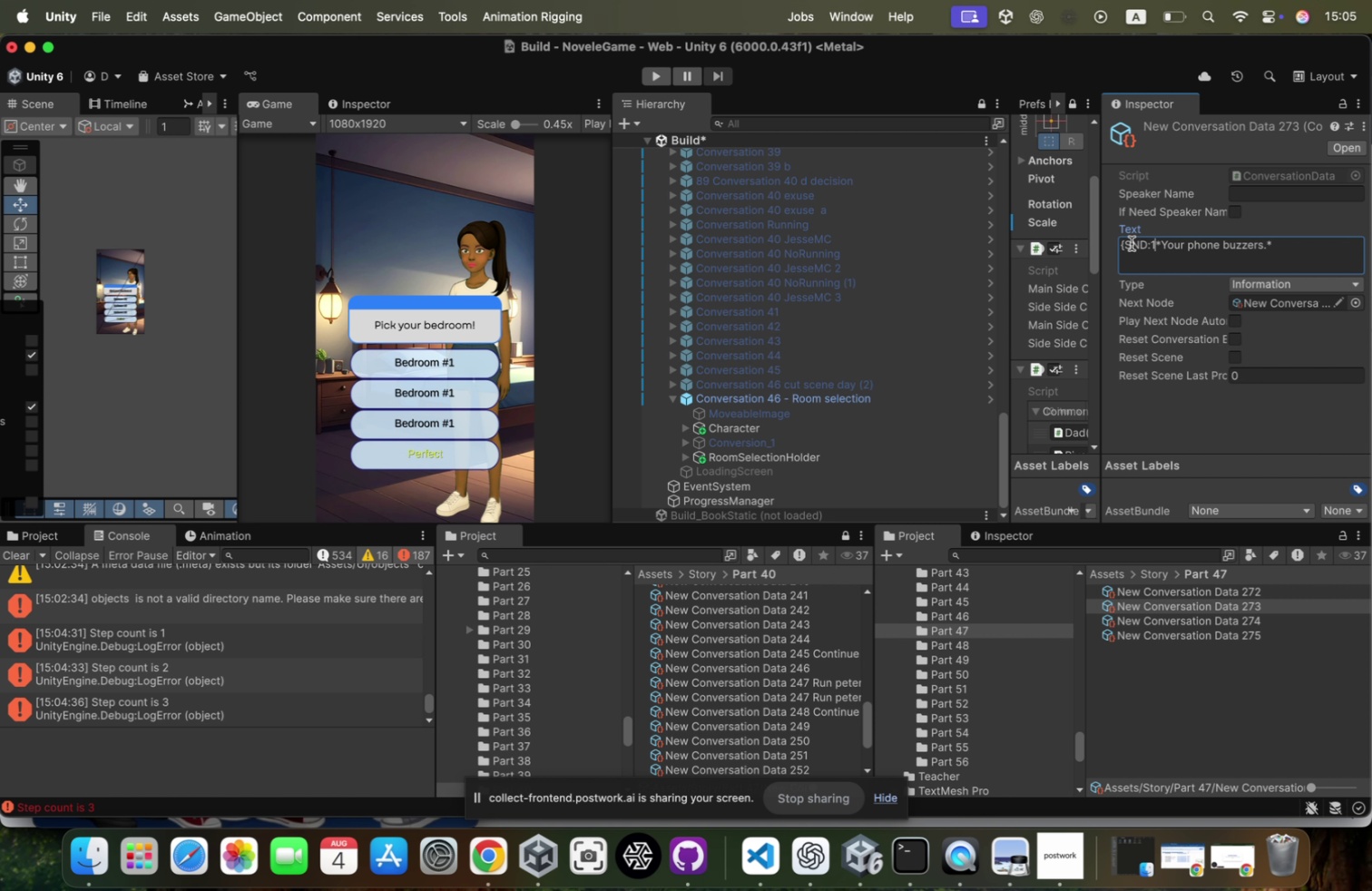 
key(Shift+ShiftRight)
 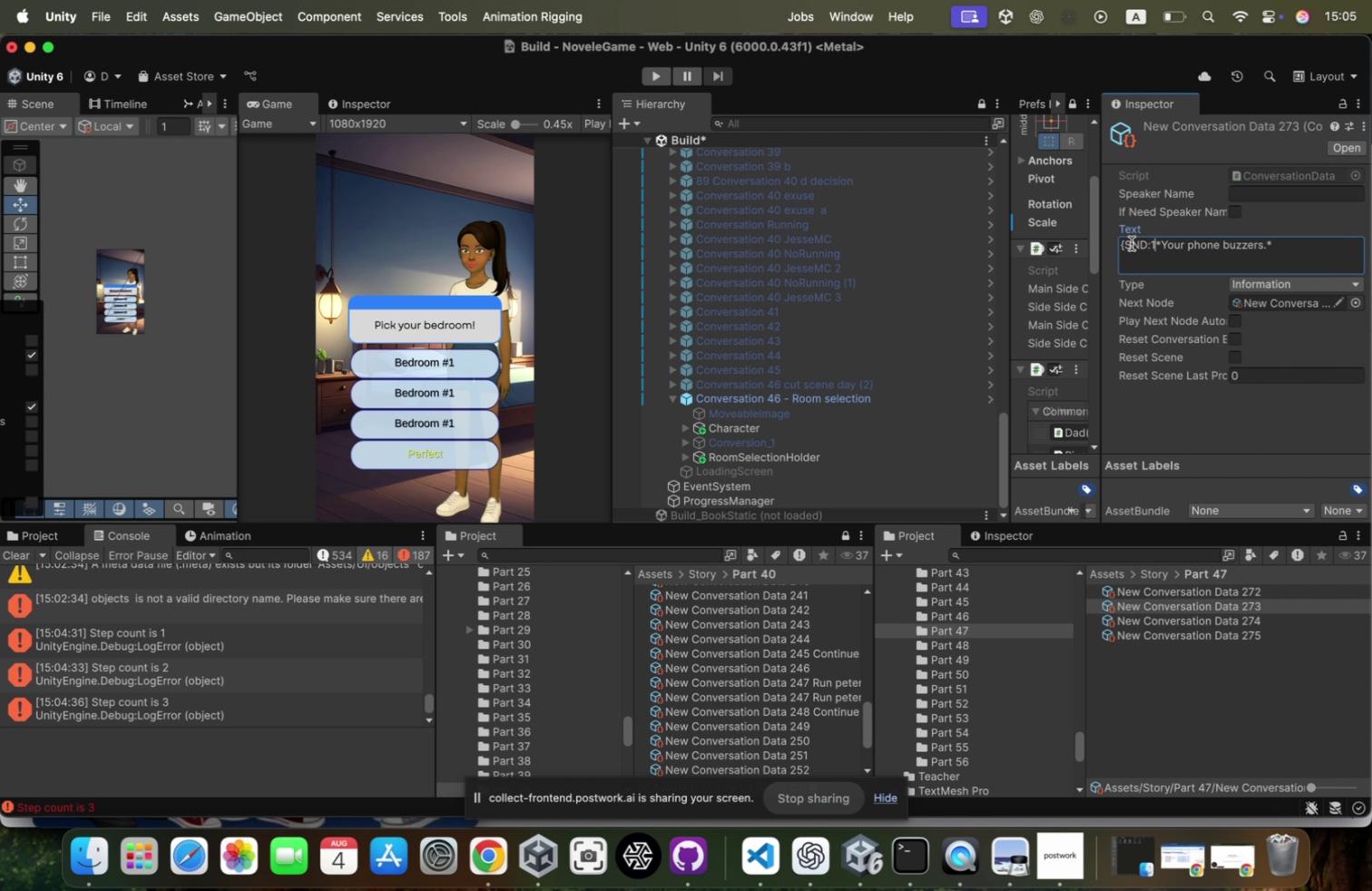 
key(Shift+Semicolon)
 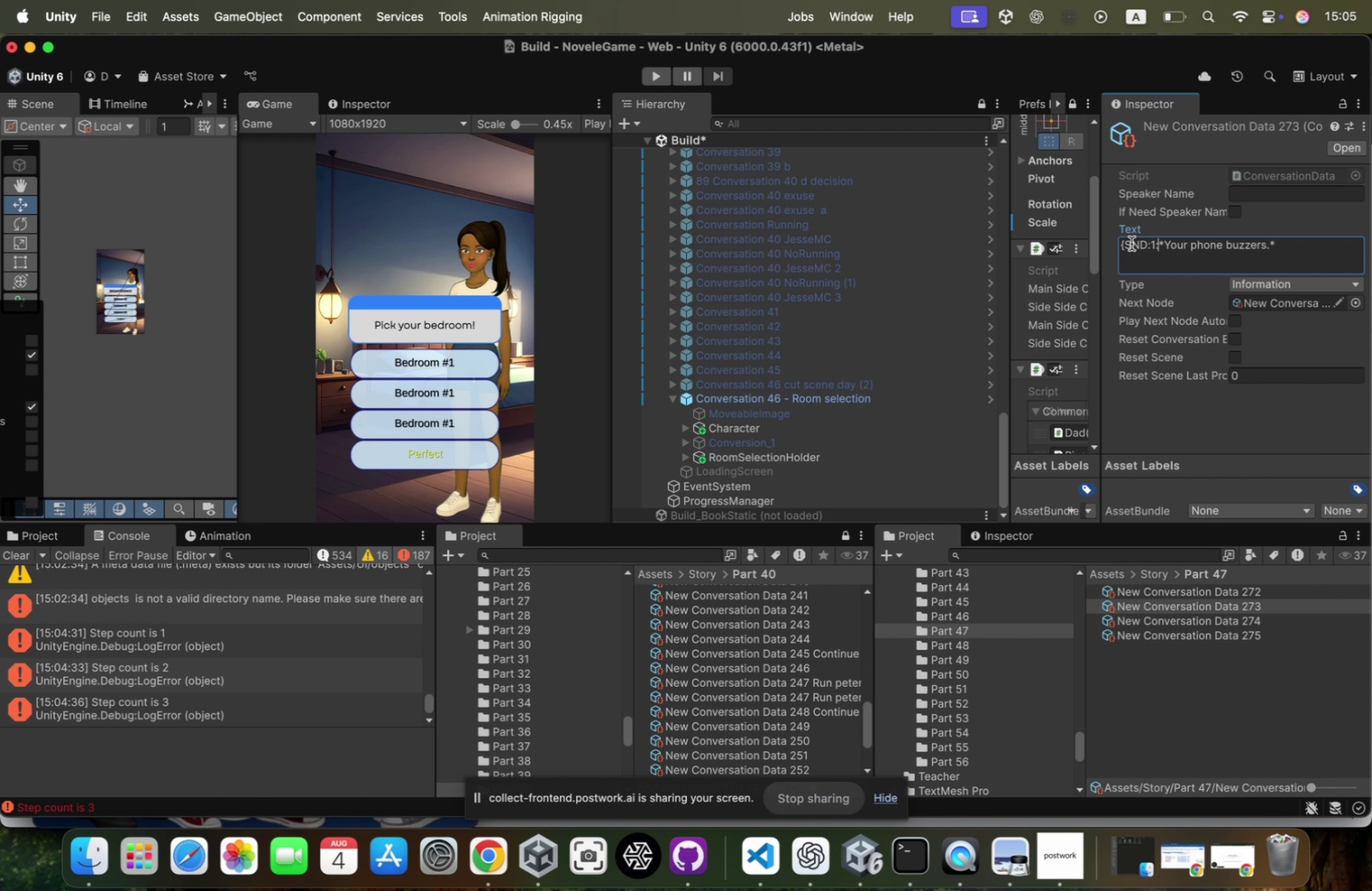 
key(0)
 